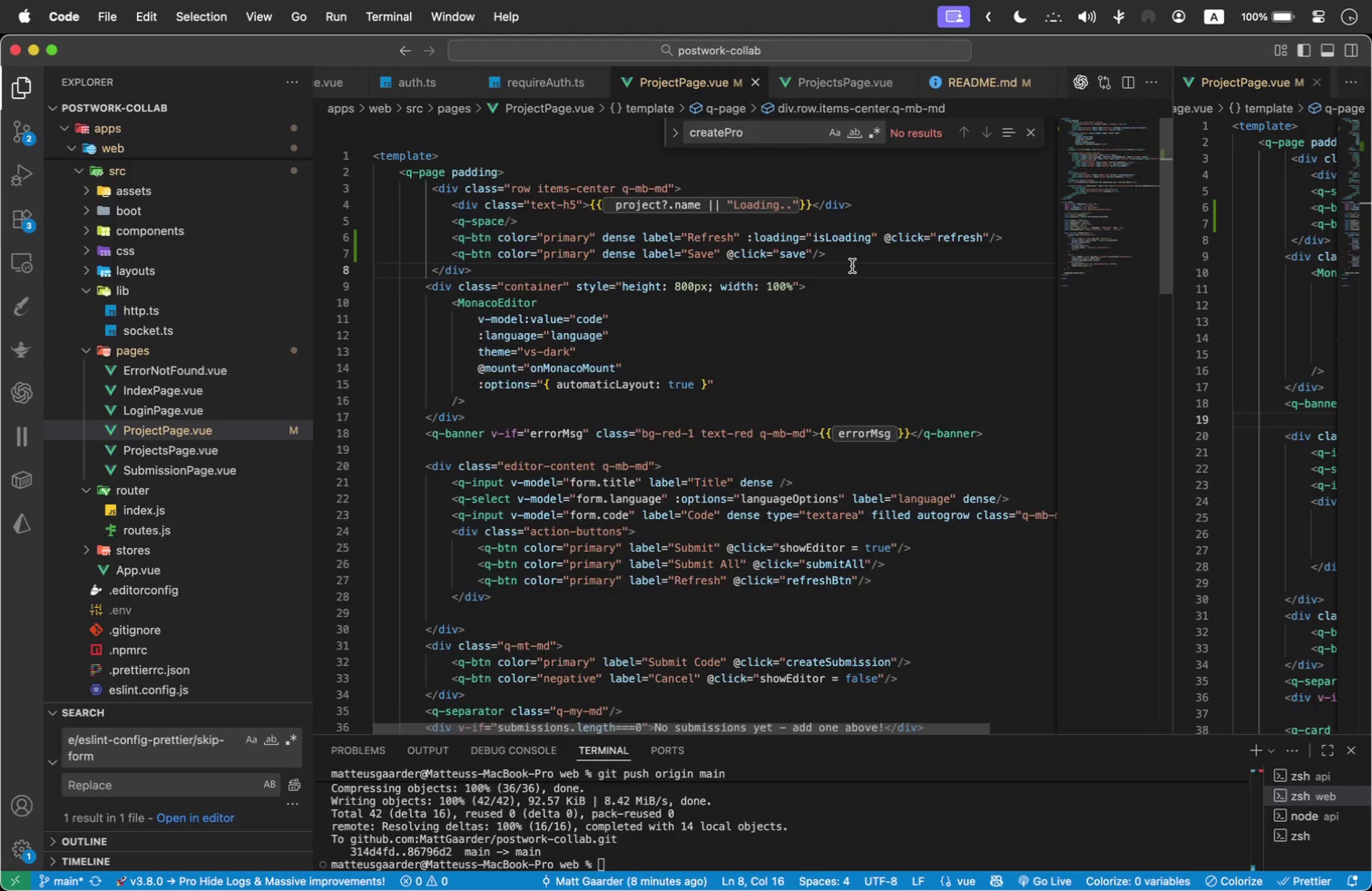 
key(Enter)
 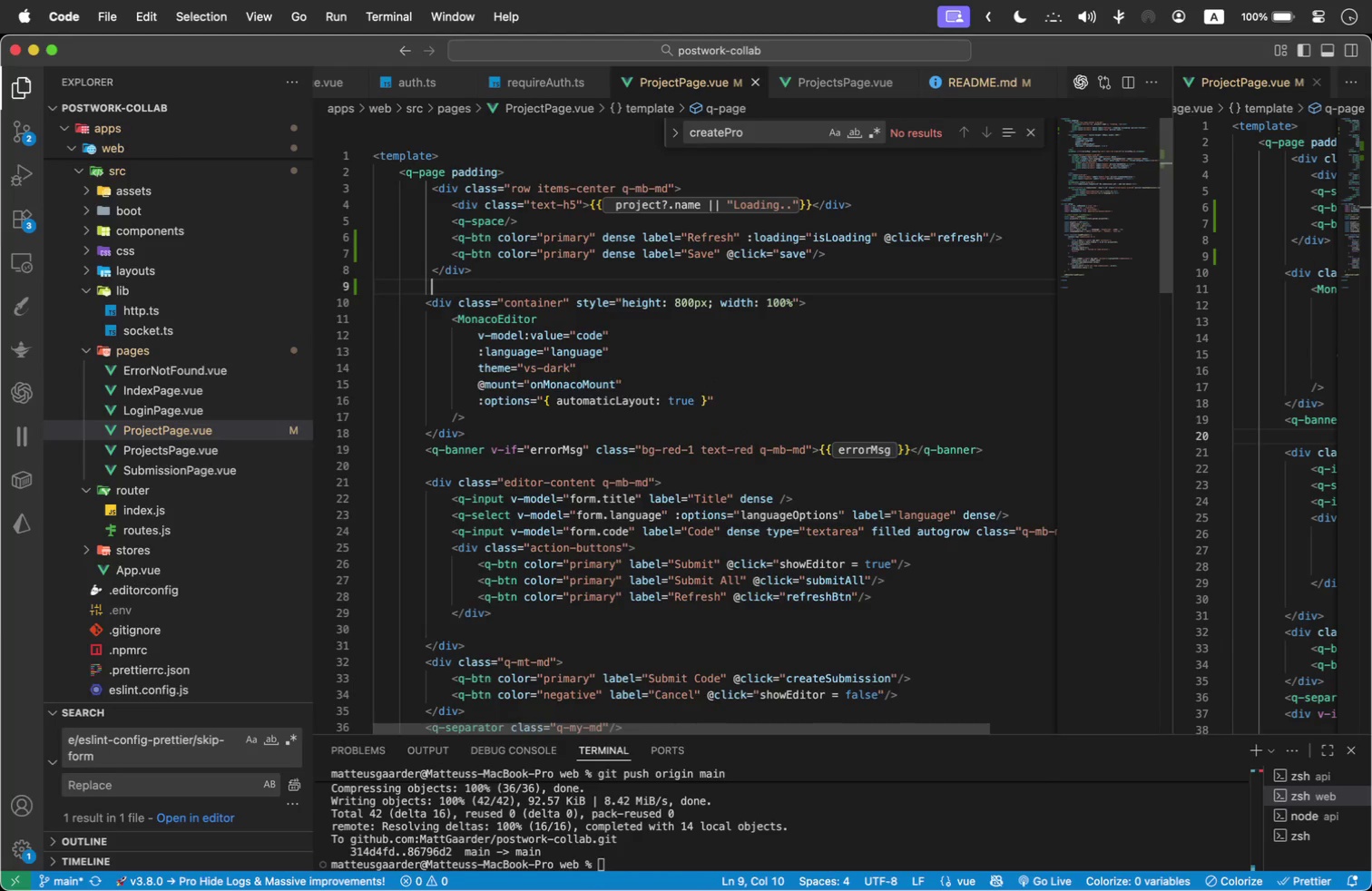 
key(Enter)
 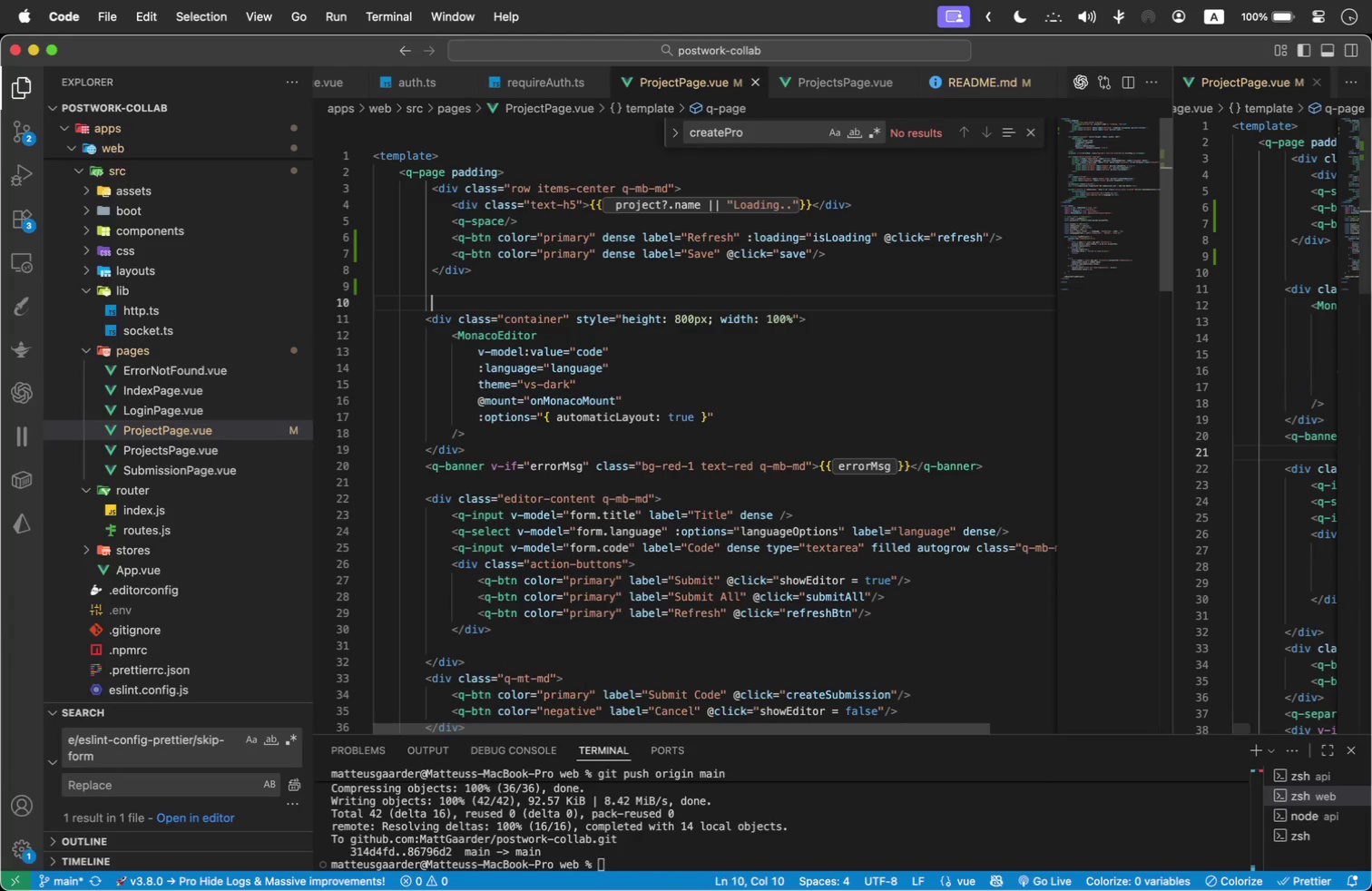 
key(Enter)
 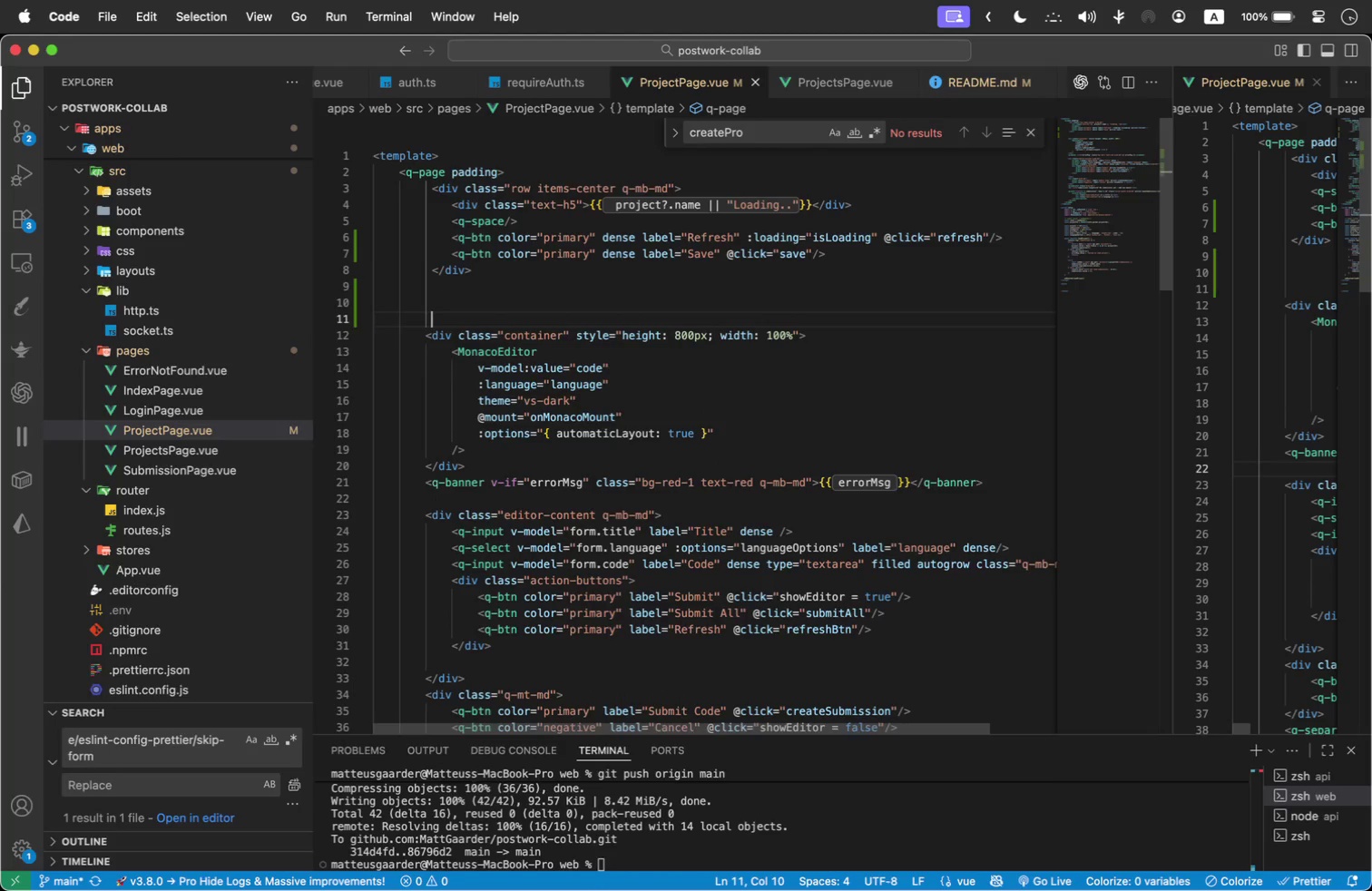 
key(ArrowLeft)
 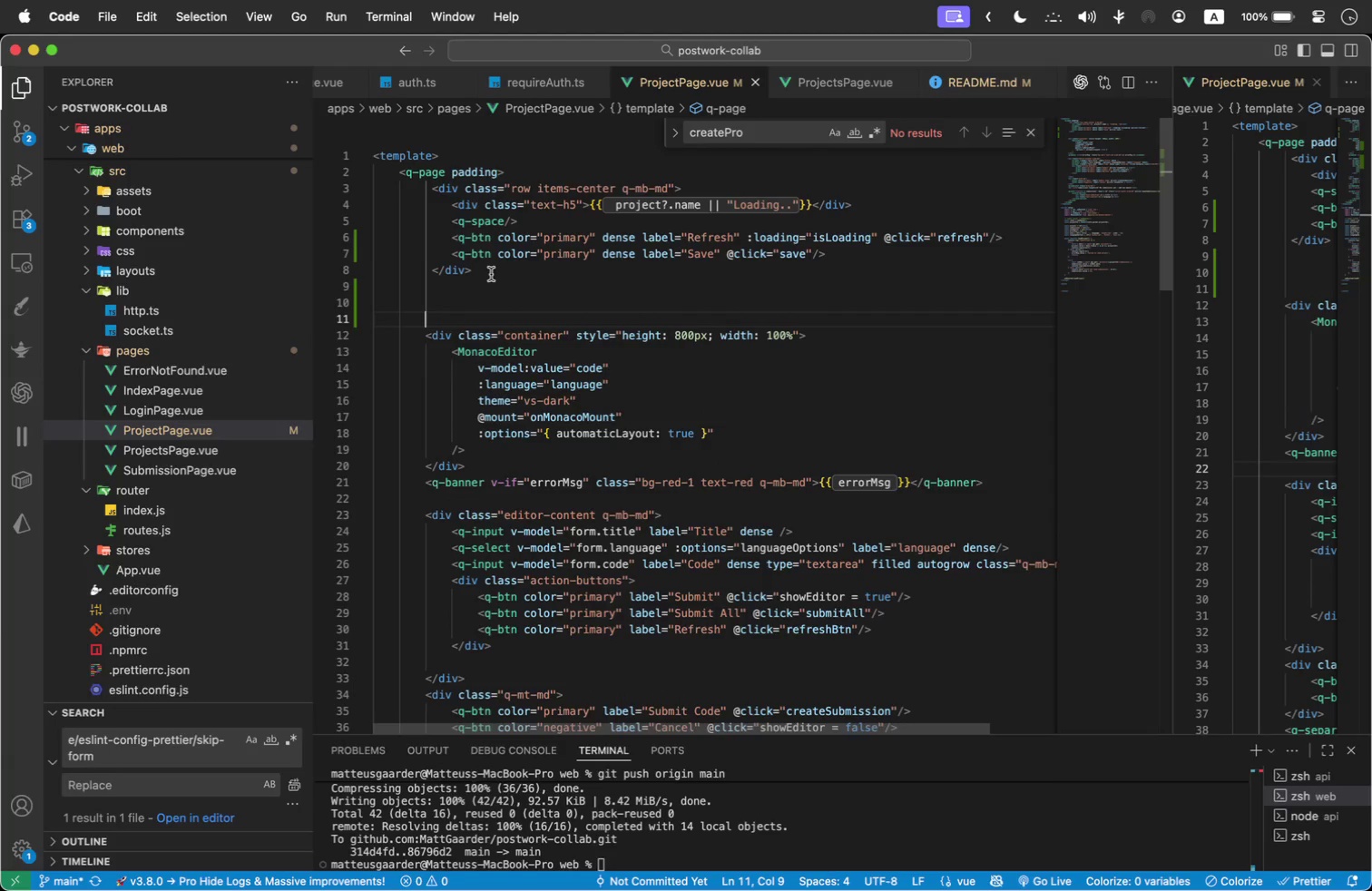 
left_click_drag(start_coordinate=[477, 263], to_coordinate=[359, 188])
 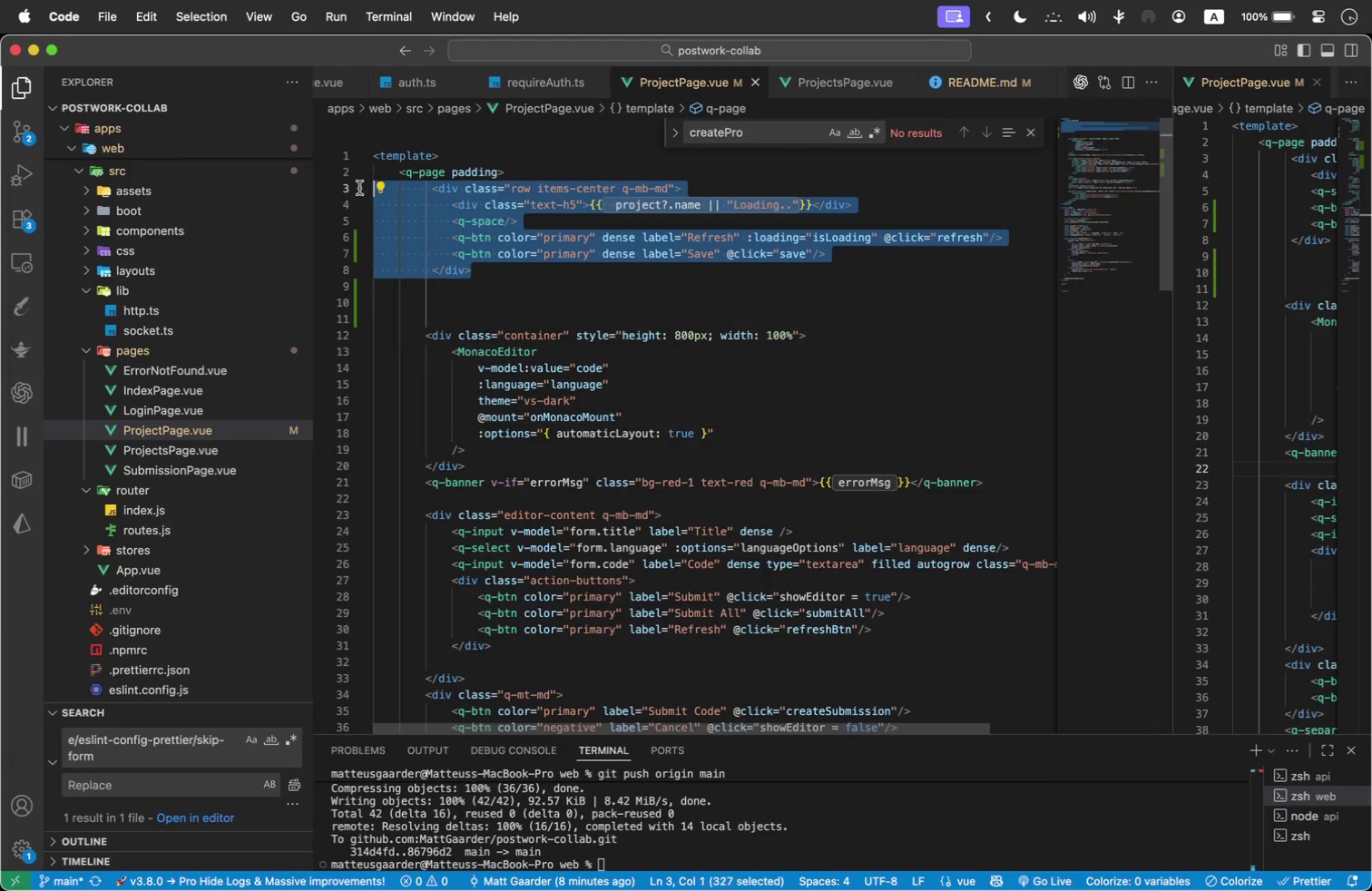 
key(Shift+Tab)
 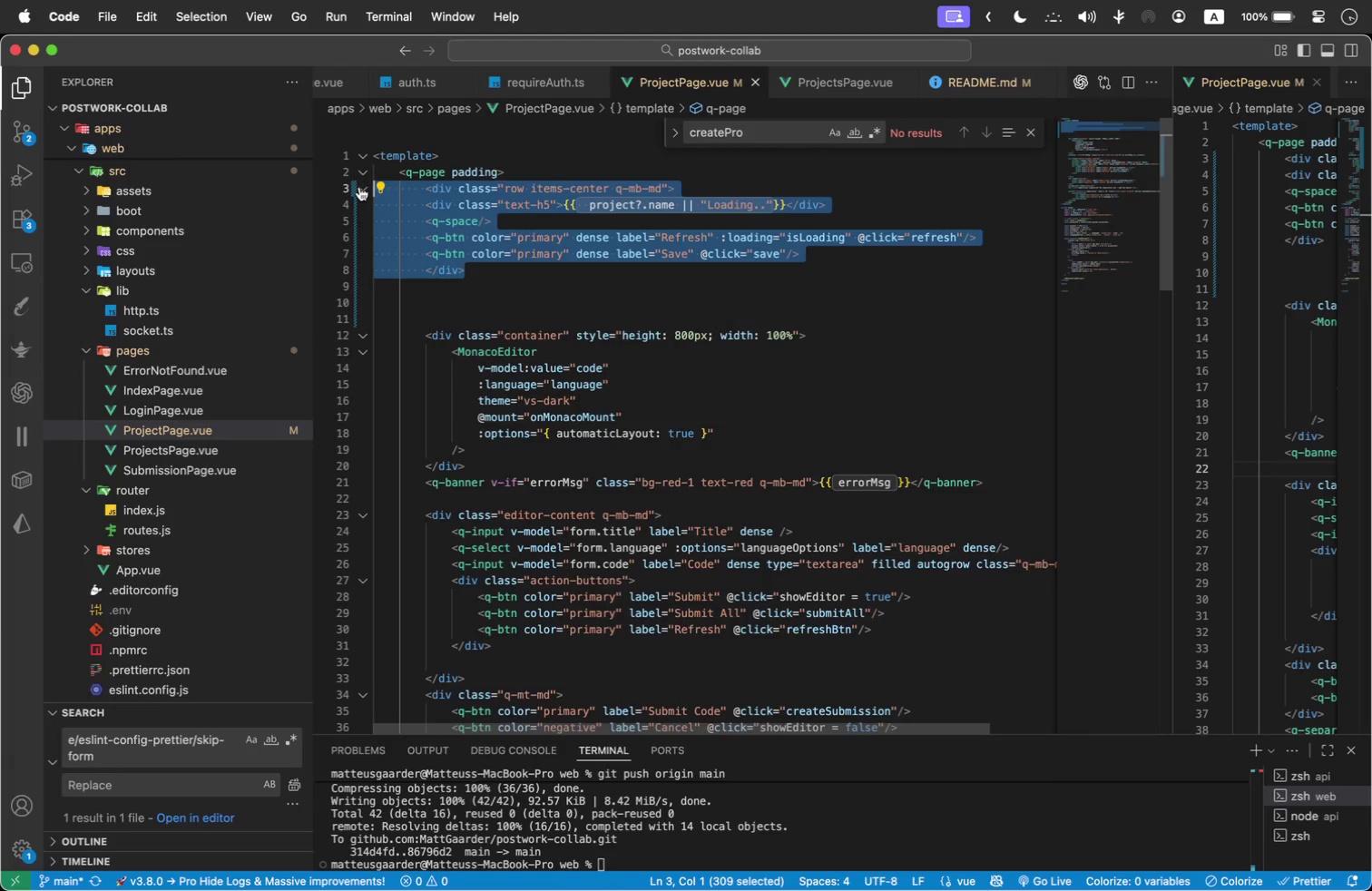 
key(Tab)
 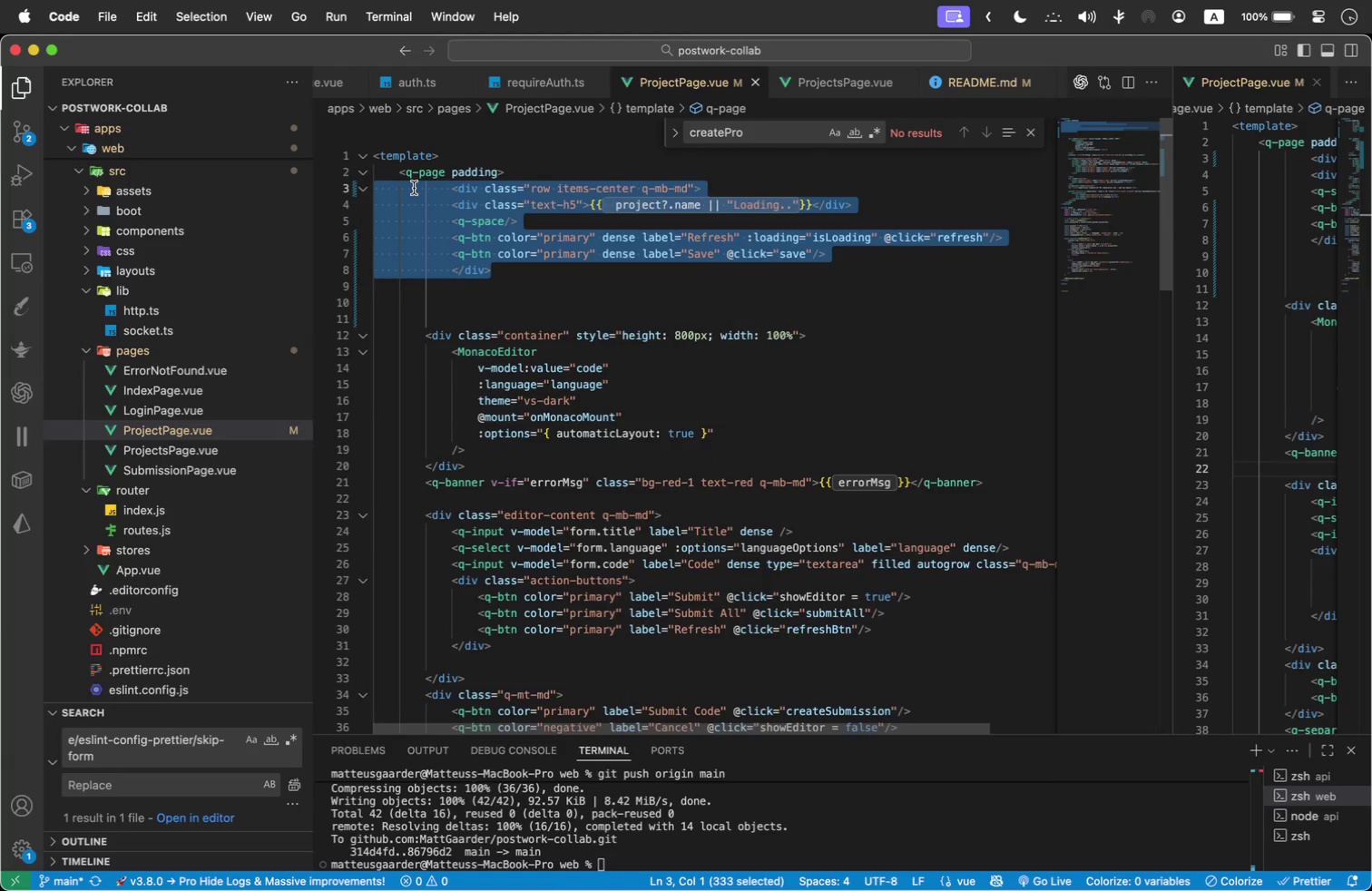 
key(Shift+Tab)
 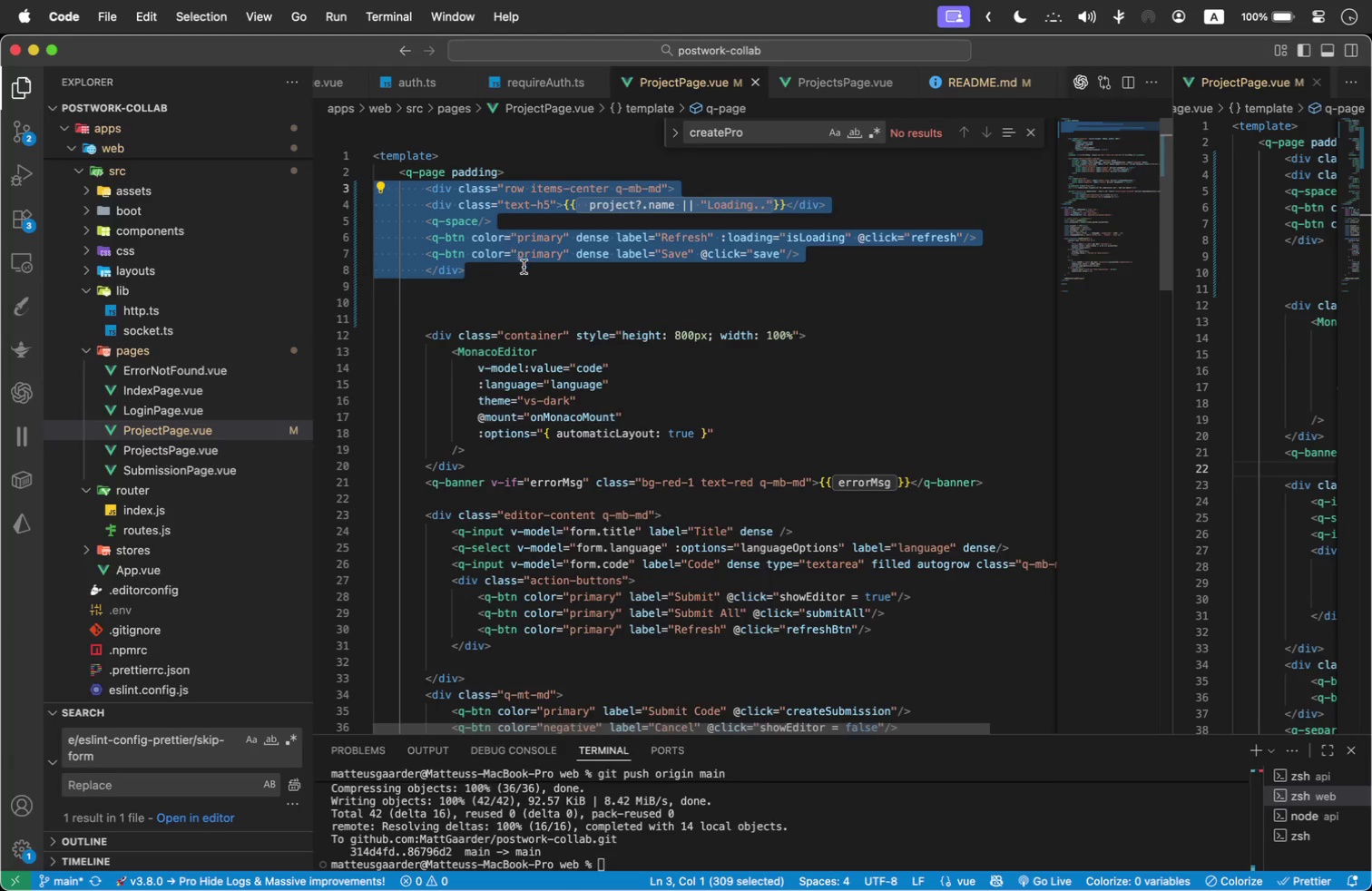 
left_click([525, 267])
 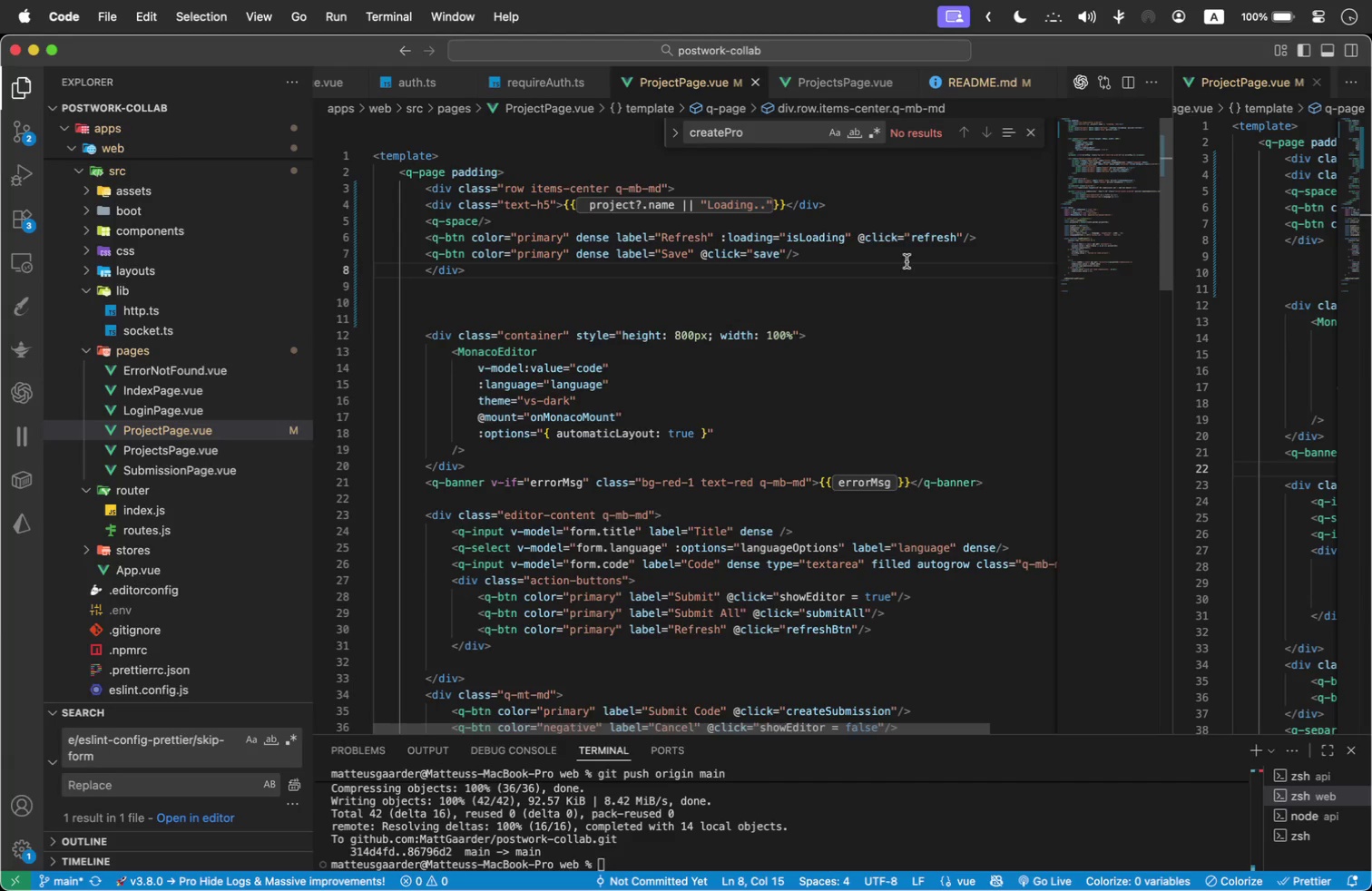 
left_click_drag(start_coordinate=[815, 255], to_coordinate=[343, 210])
 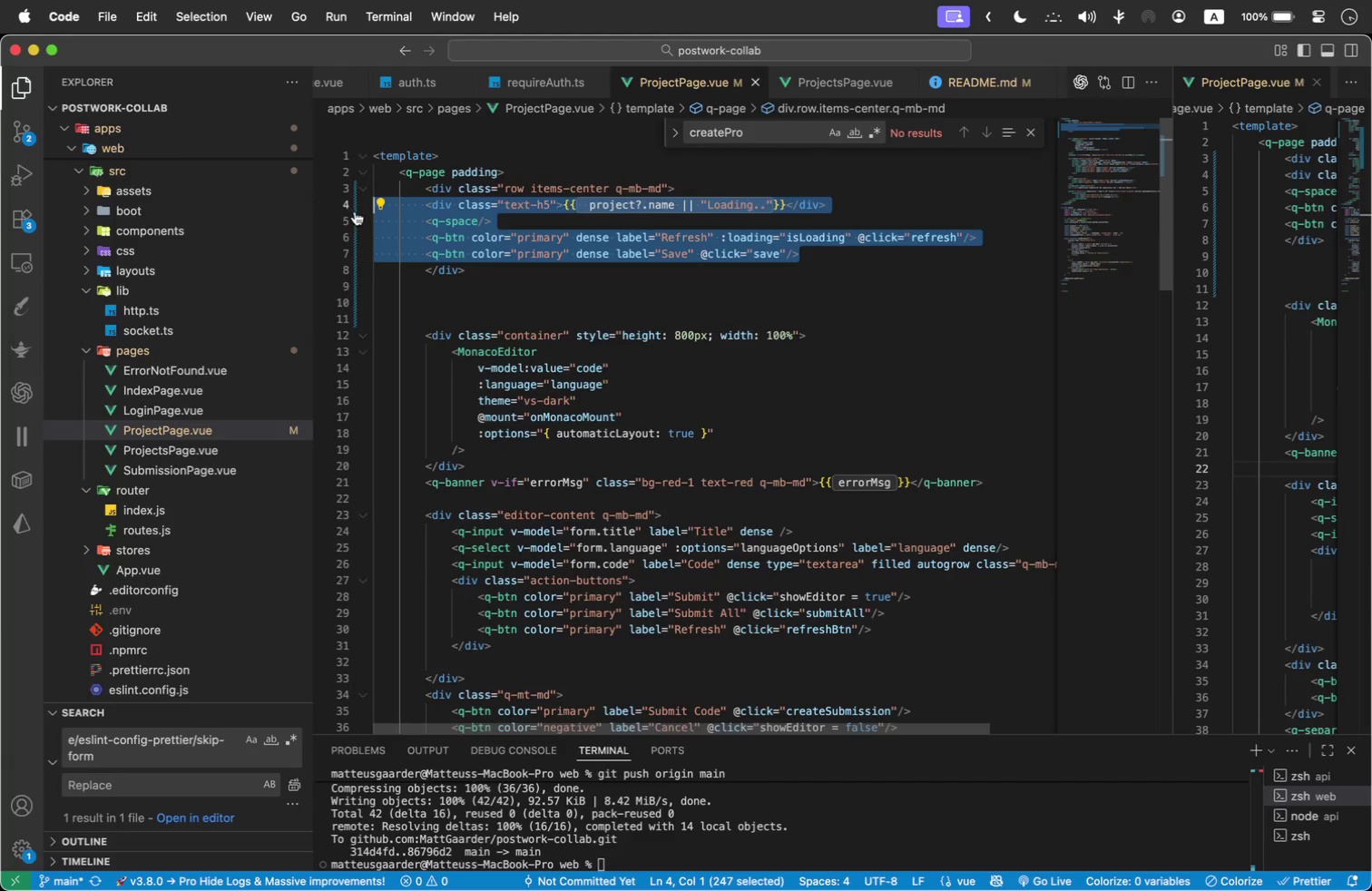 
key(Tab)
 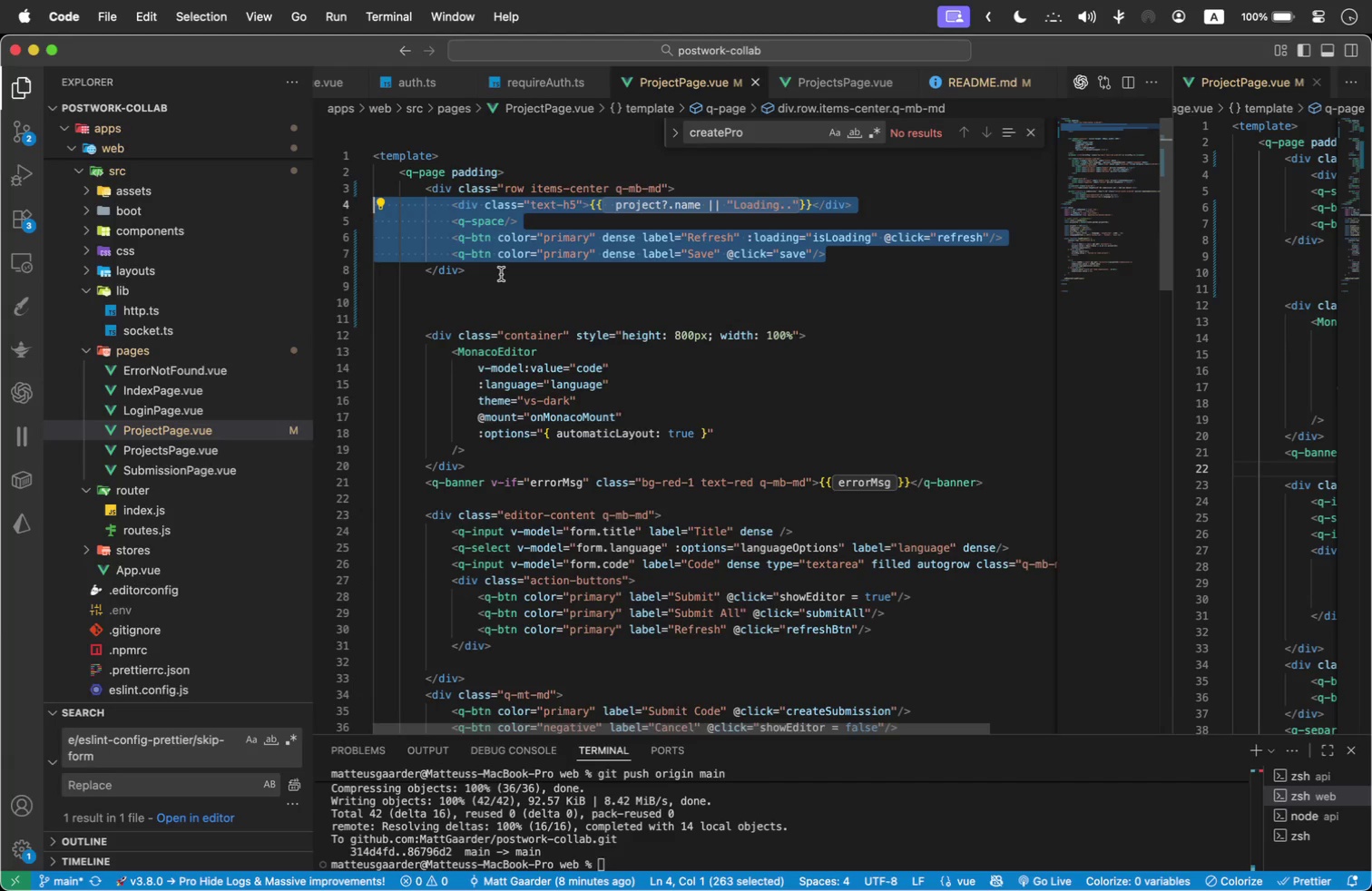 
left_click([499, 271])
 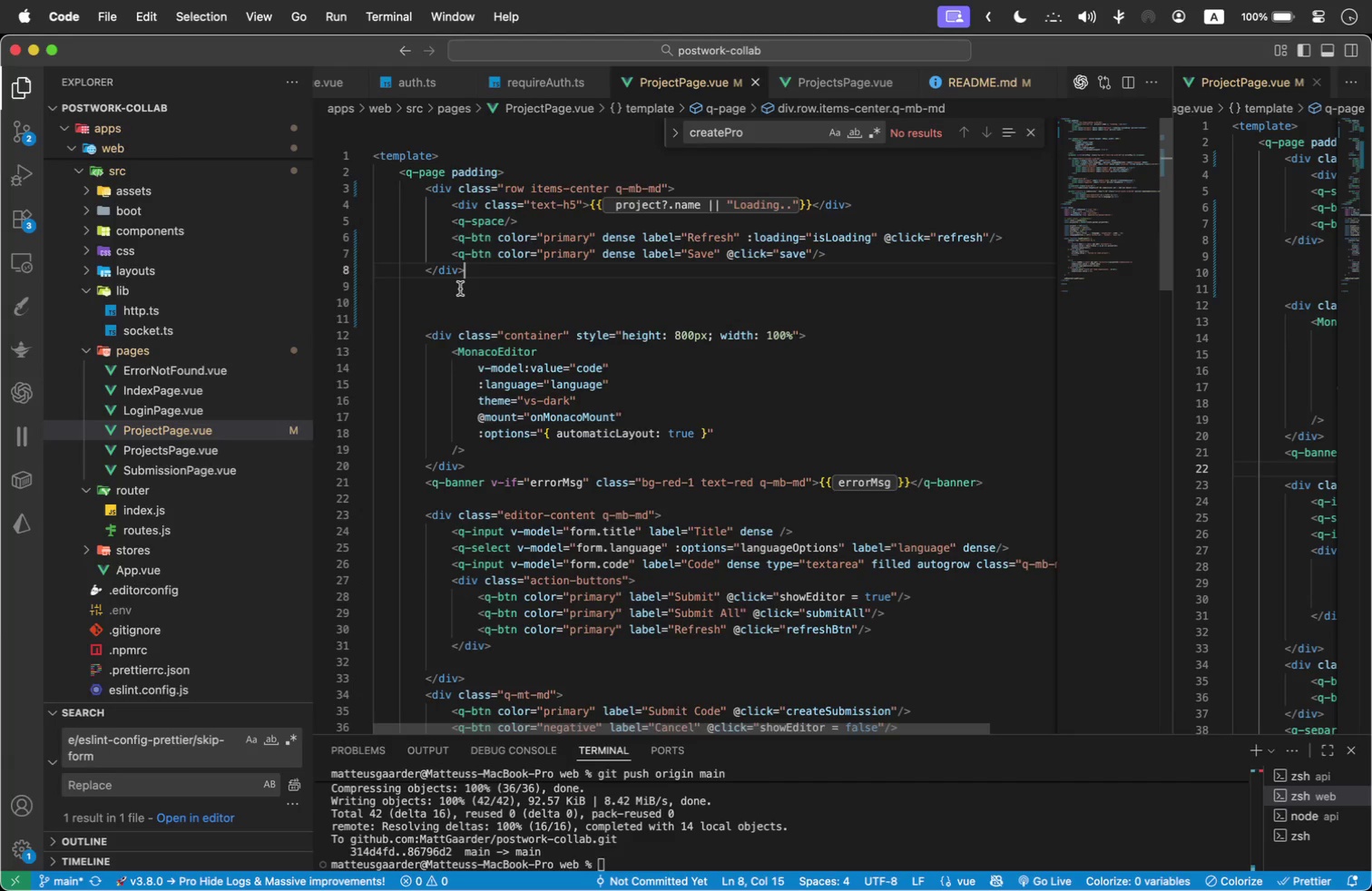 
double_click([458, 289])
 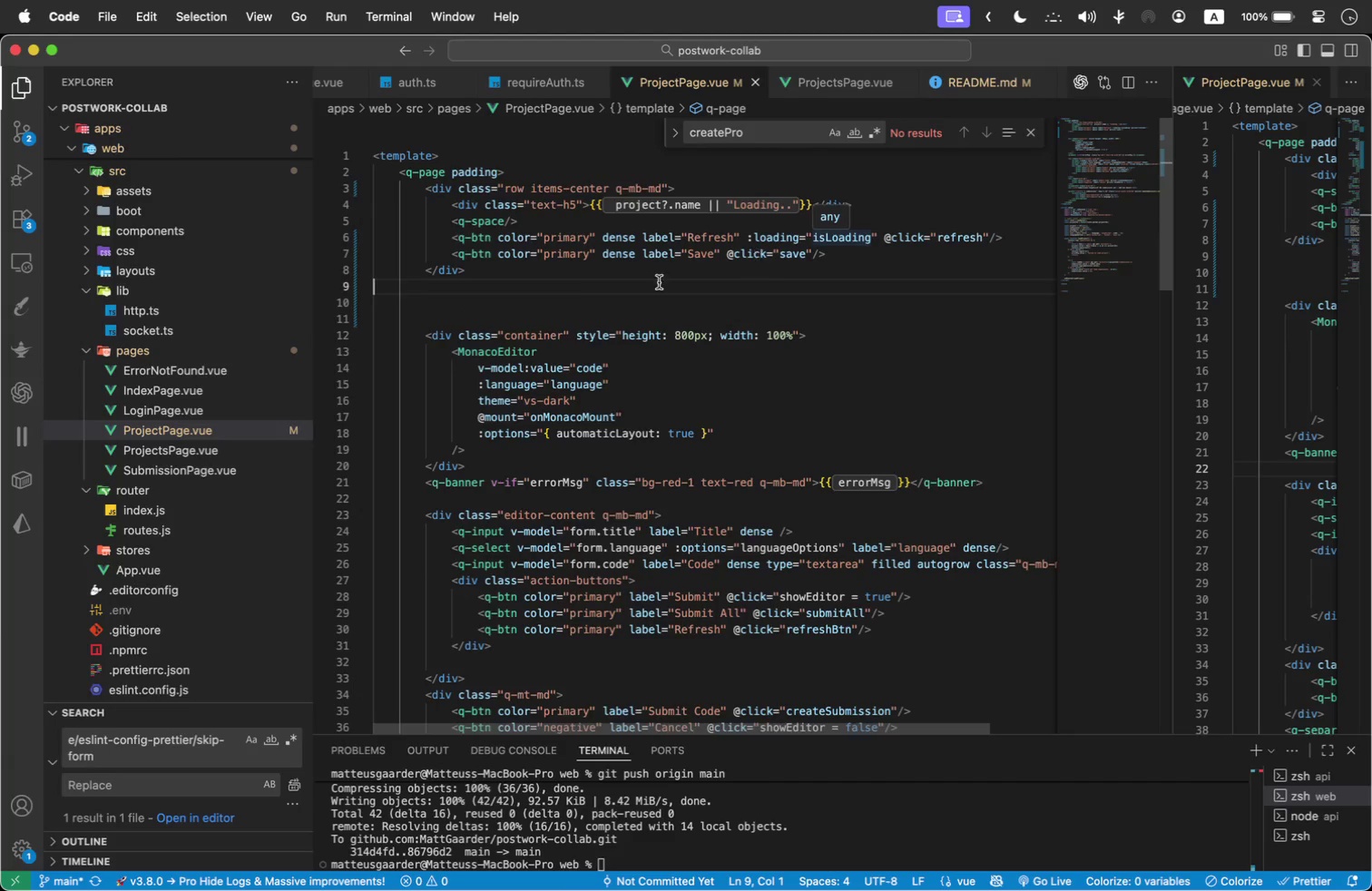 
left_click([455, 312])
 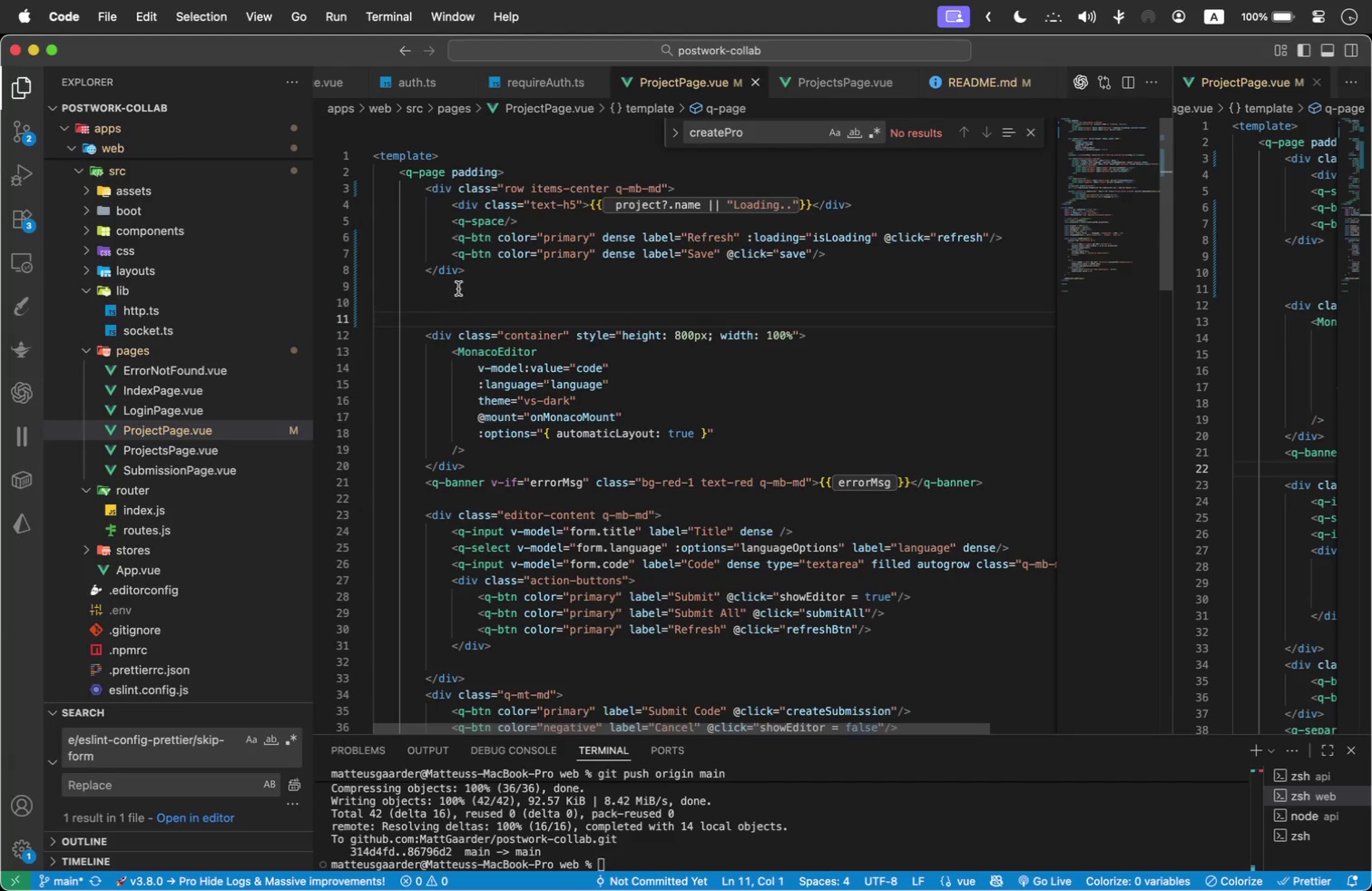 
double_click([458, 289])
 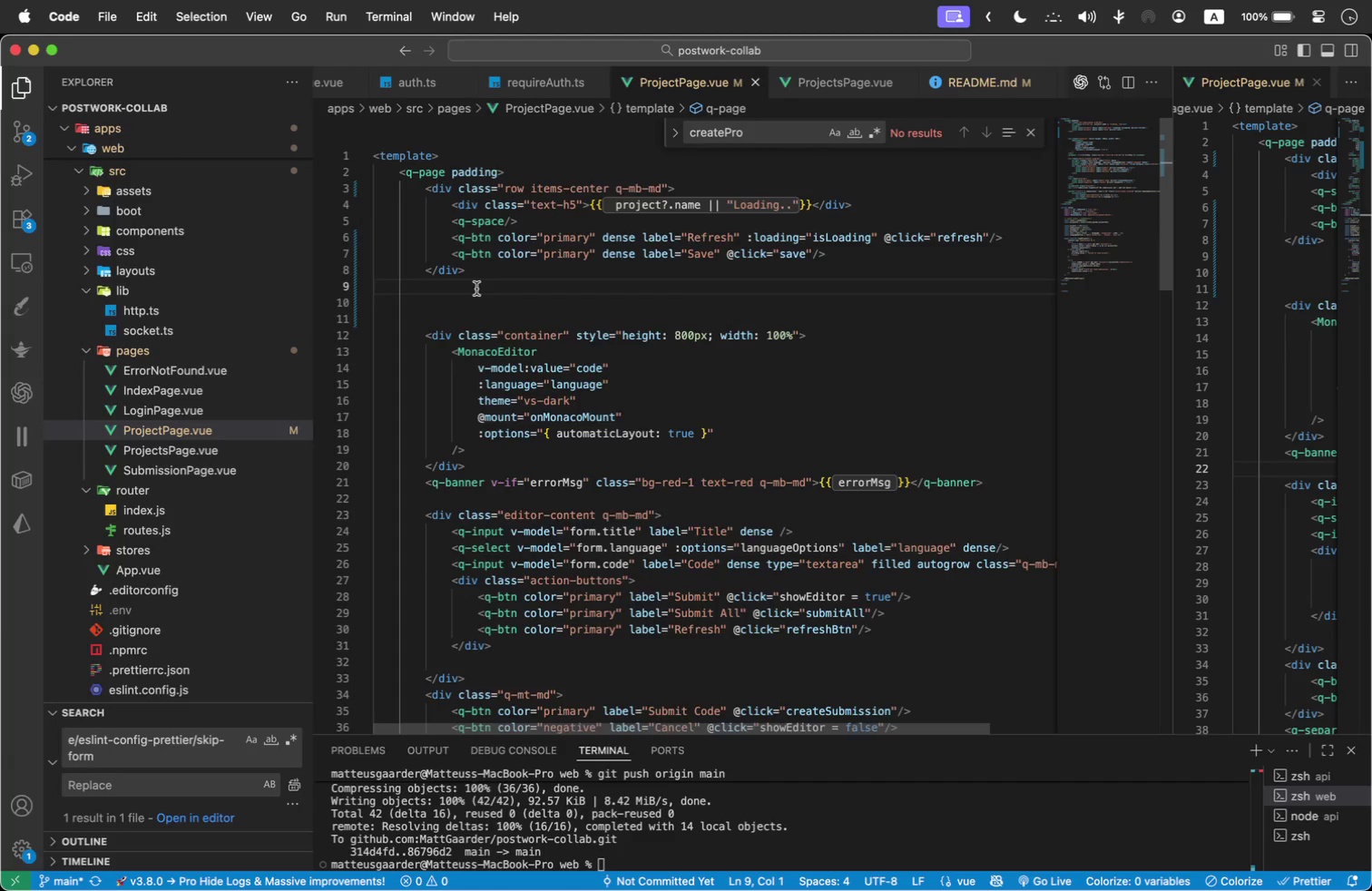 
key(Enter)
 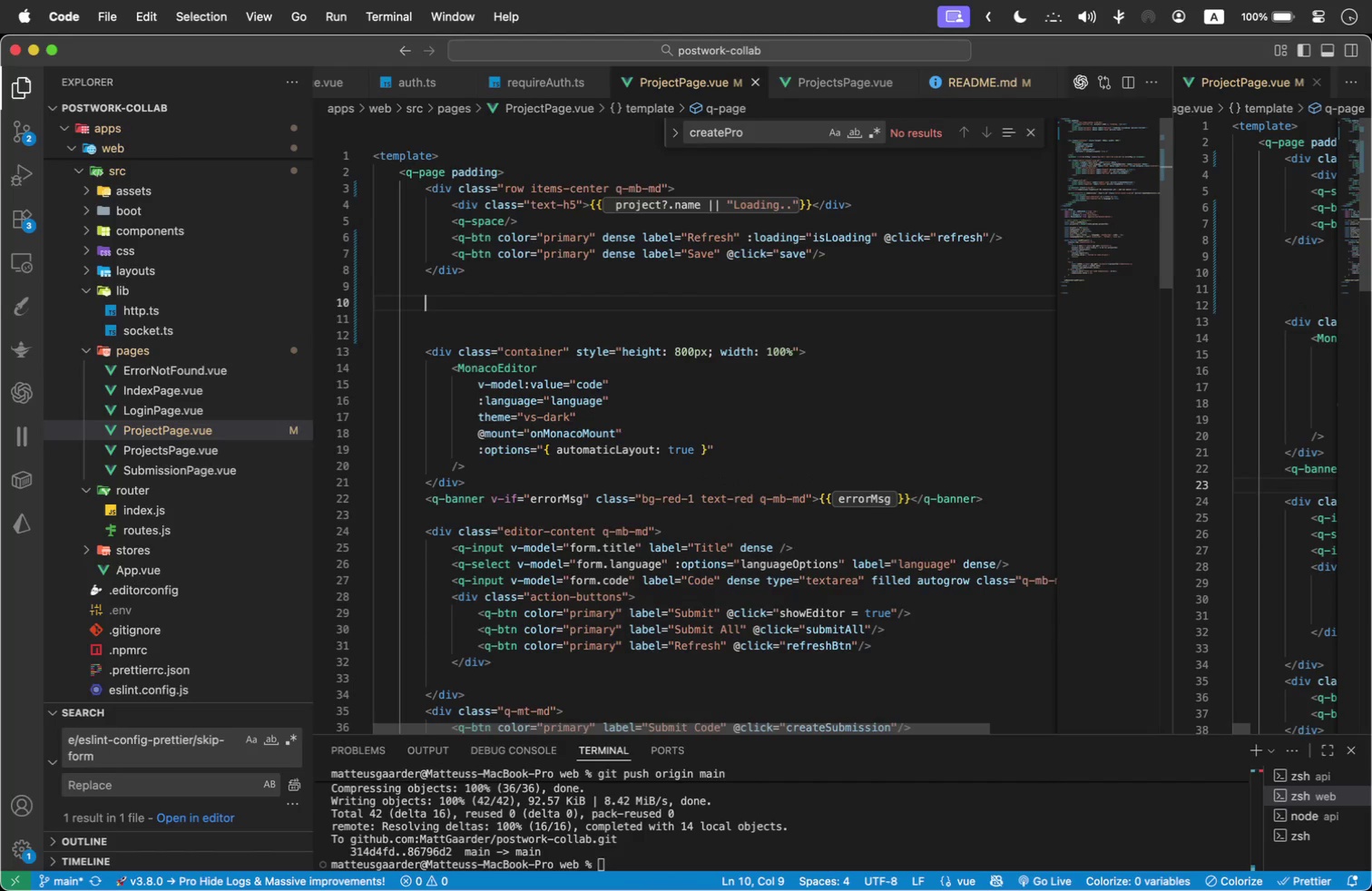 
key(Tab)
 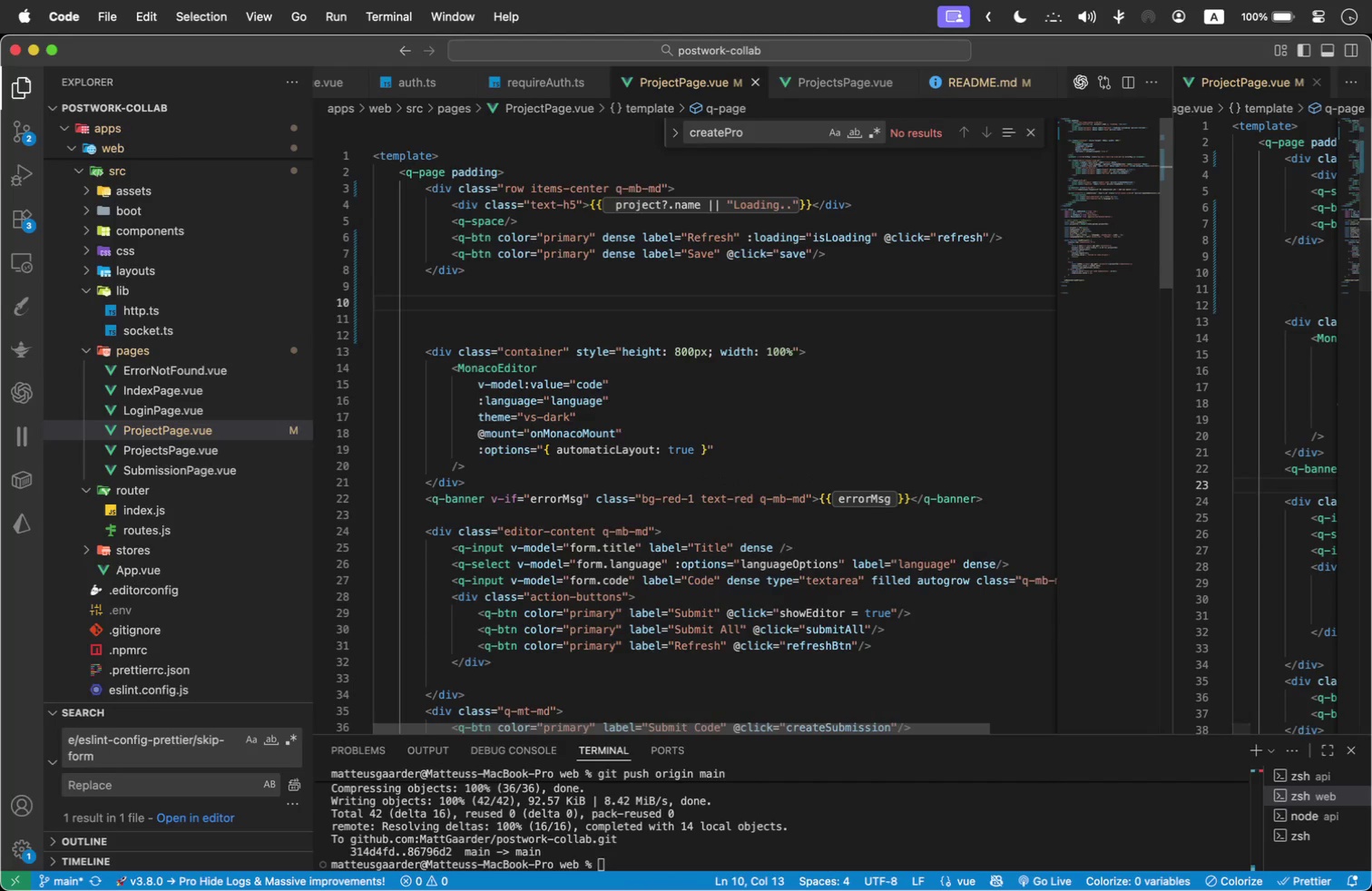 
key(Backspace)
 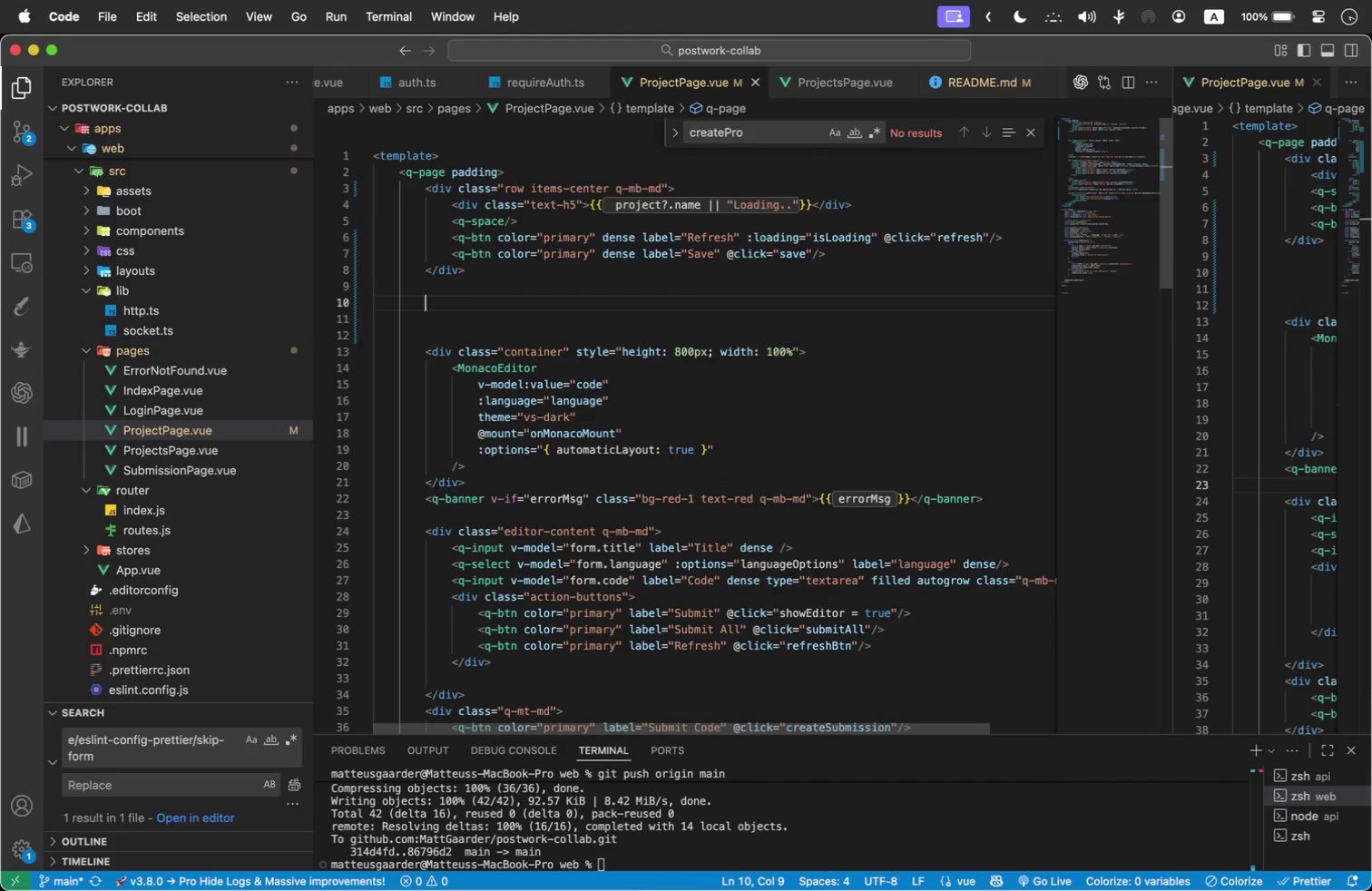 
hold_key(key=ShiftLeft, duration=0.76)
 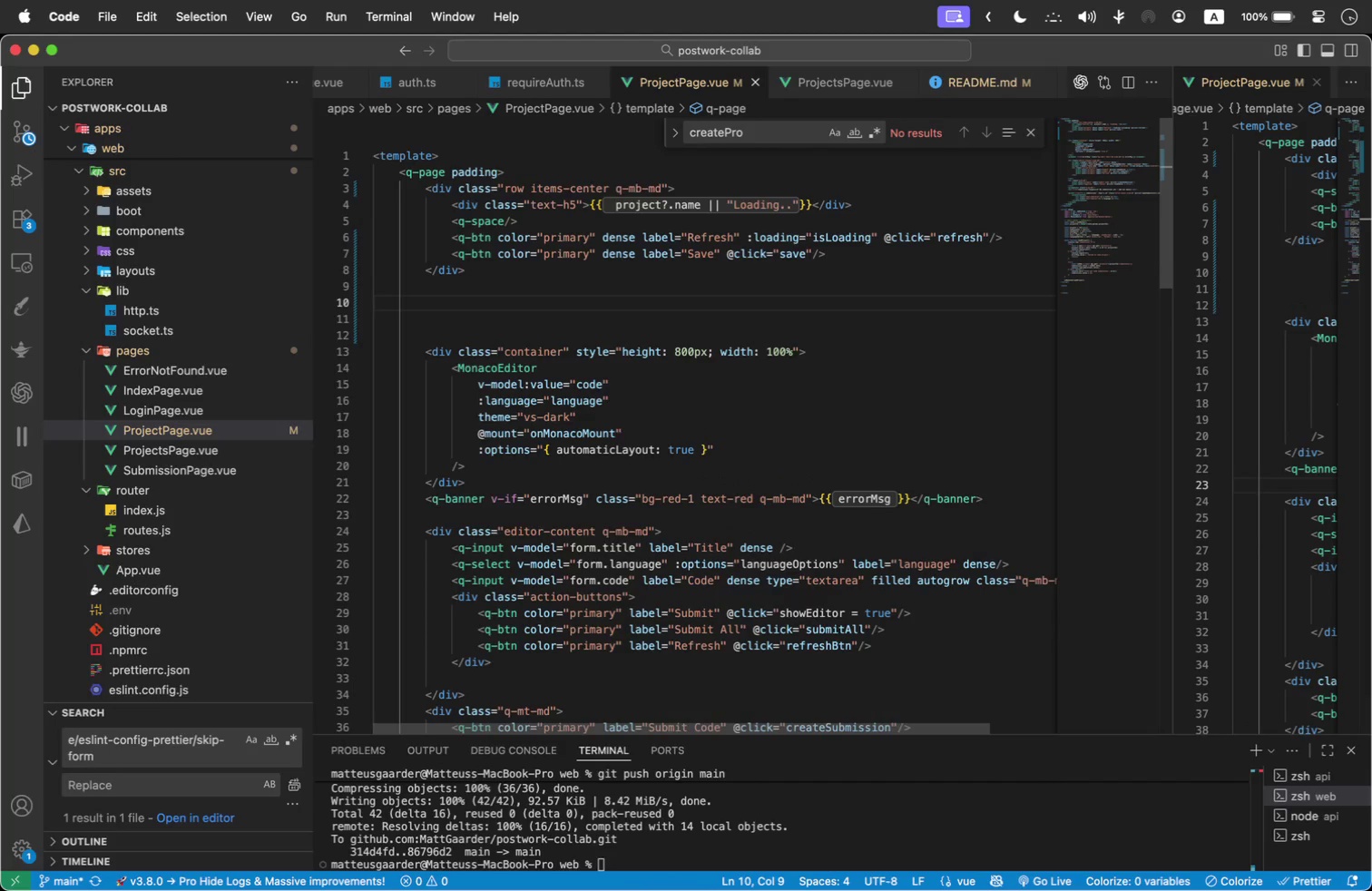 
type(.text-caption)
 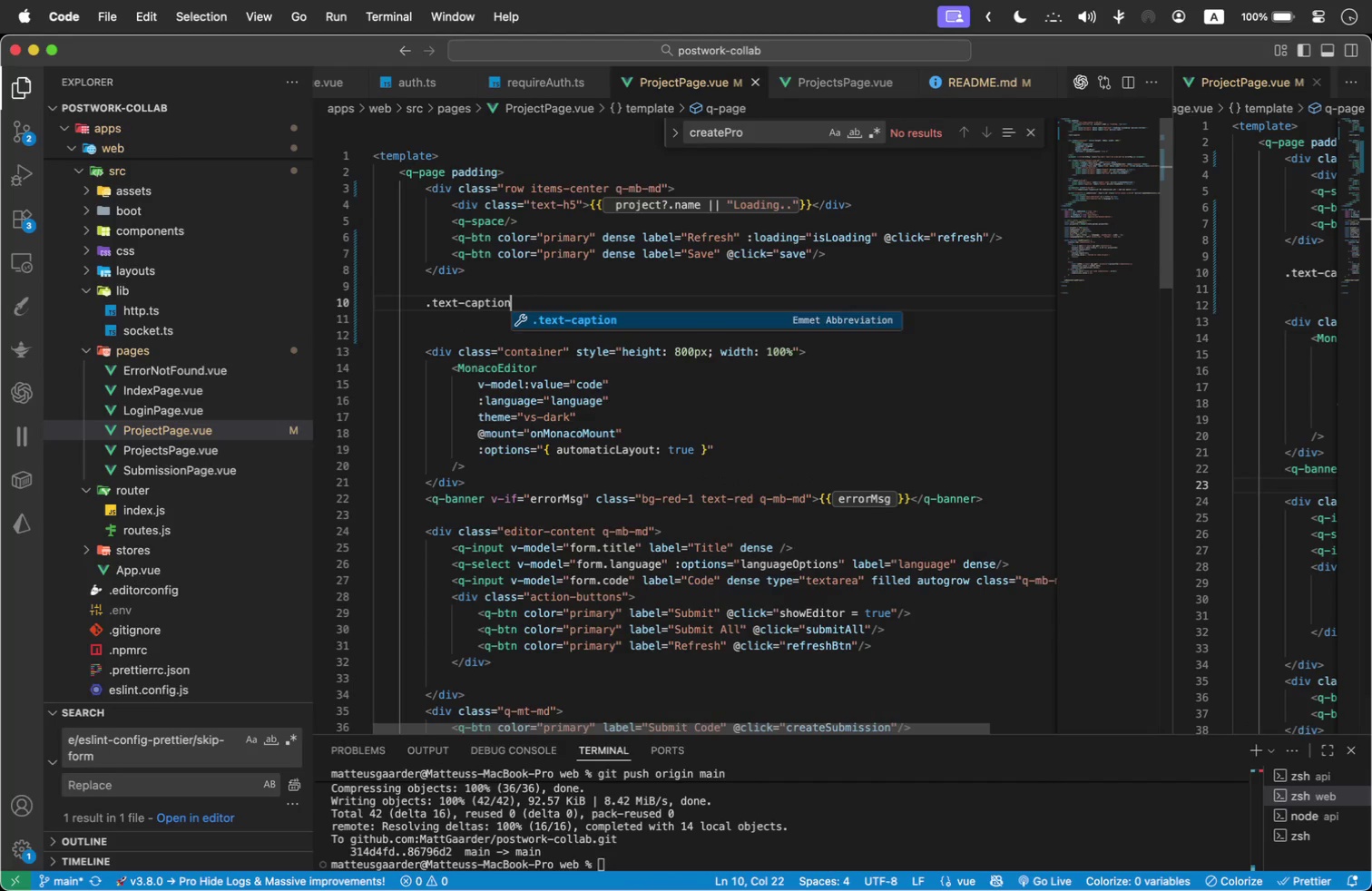 
key(Enter)
 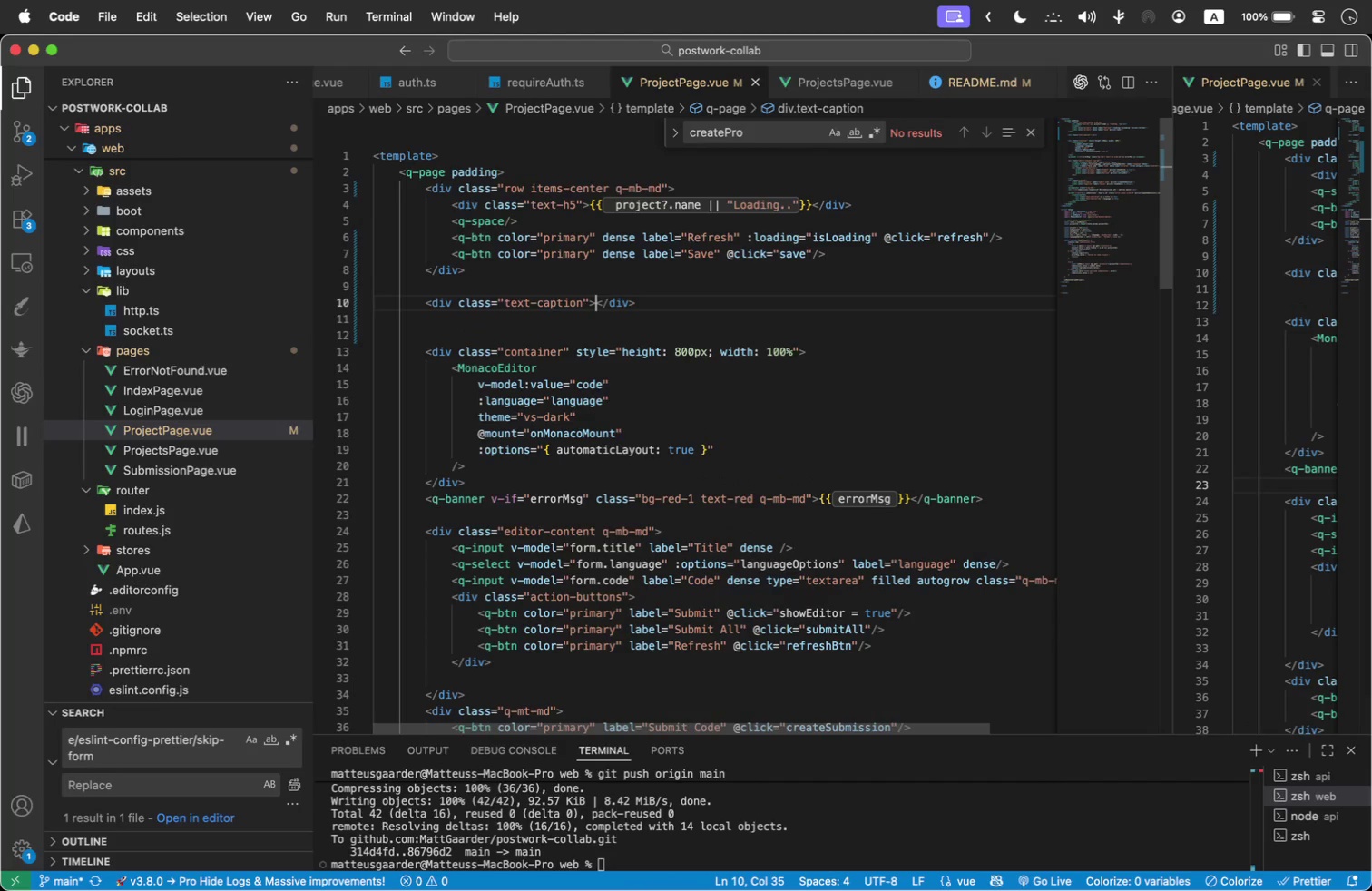 
key(ArrowLeft)
 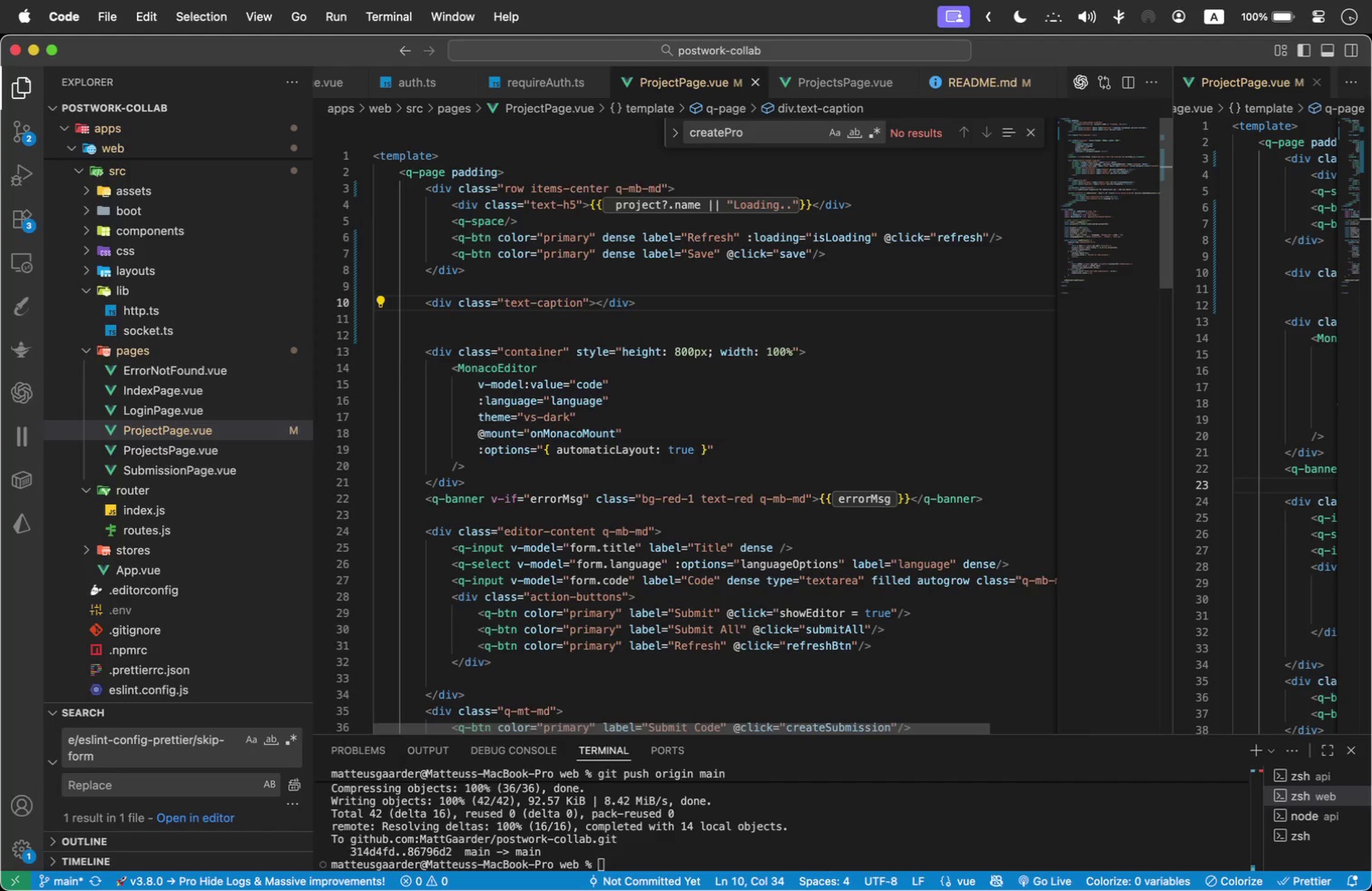 
type( te)
key(Backspace)
key(Backspace)
 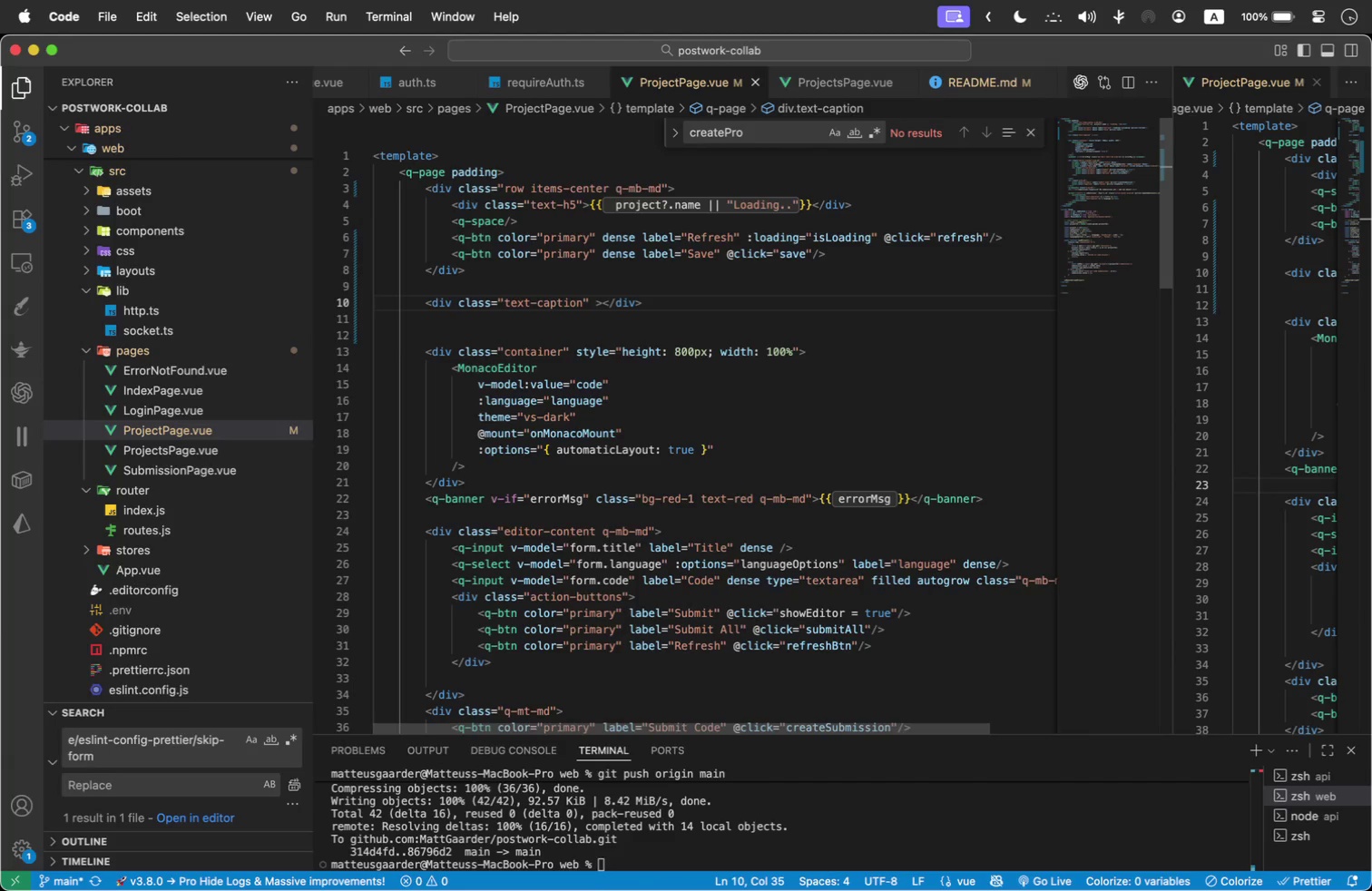 
key(ArrowLeft)
 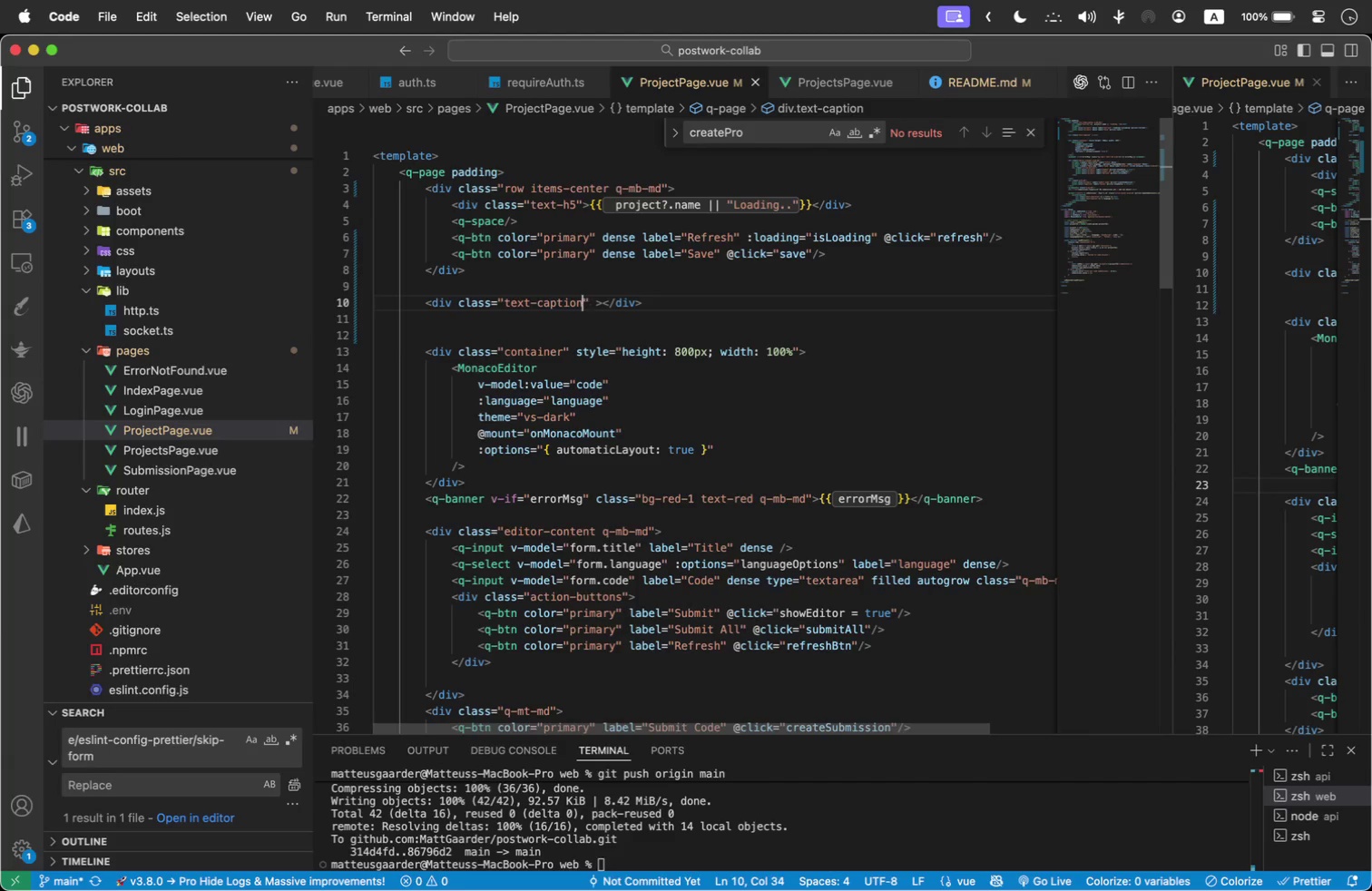 
key(ArrowLeft)
 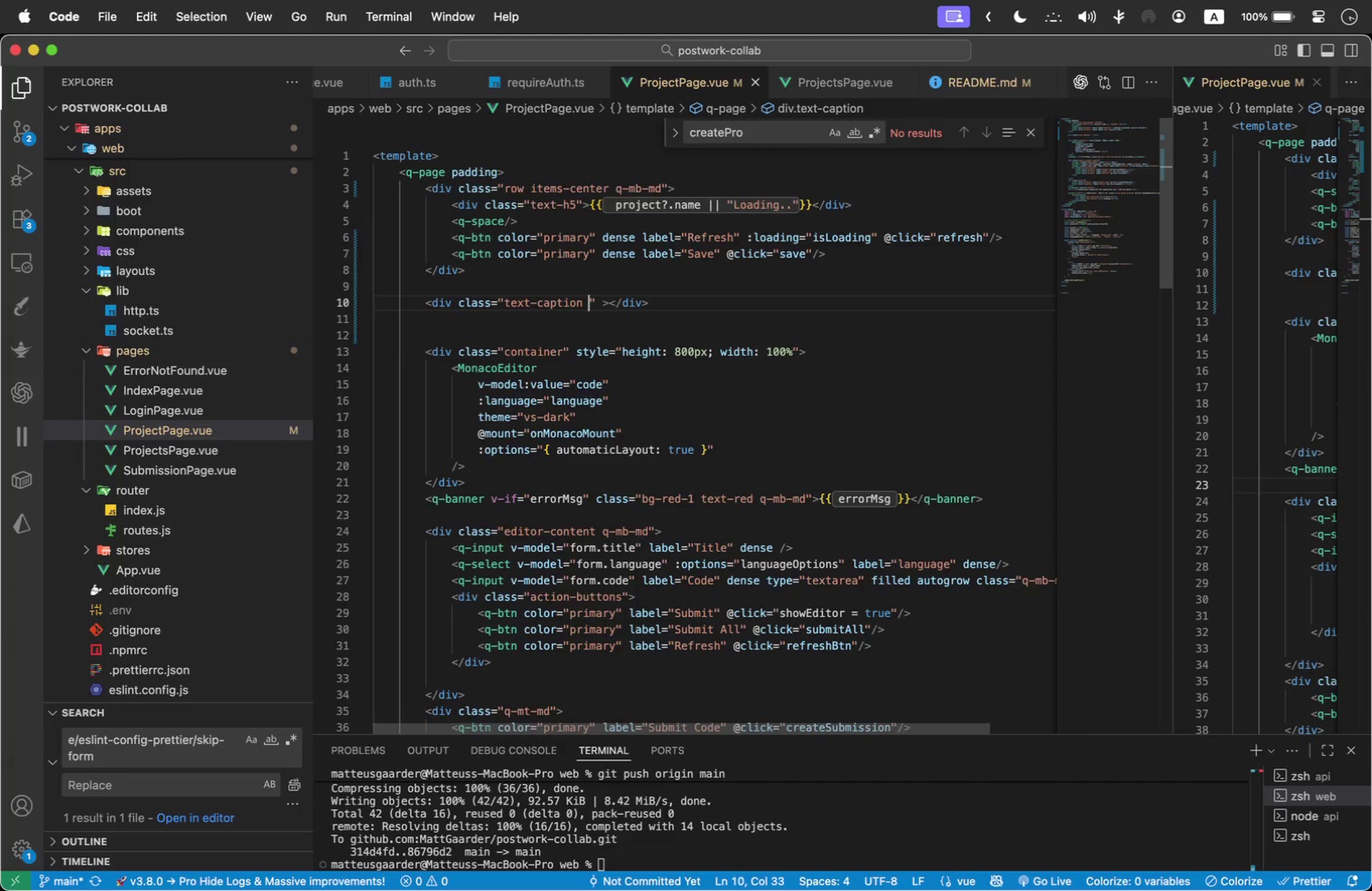 
type( text-grey-7 q-md)
key(Backspace)
type(b-md)
 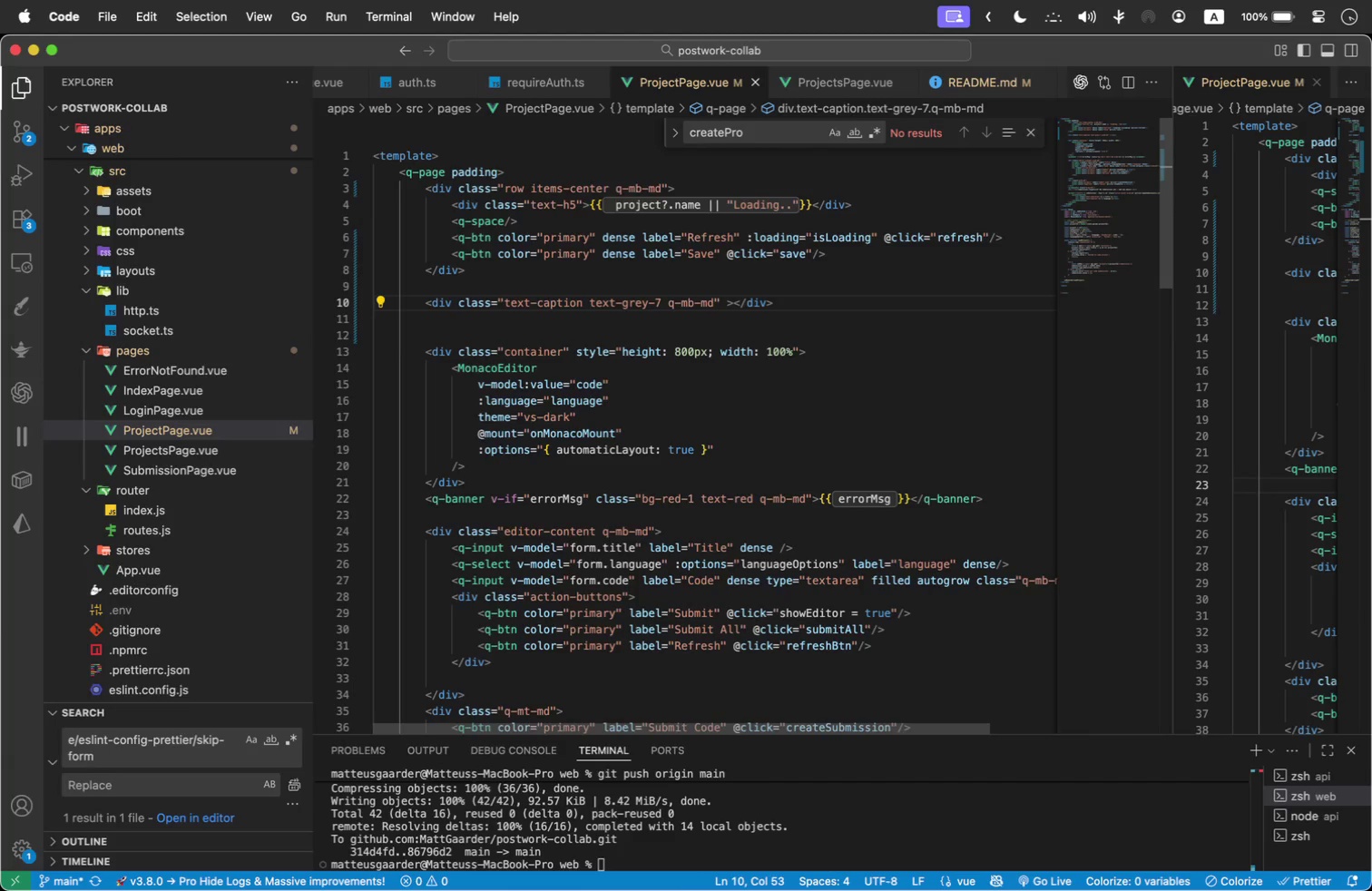 
key(ArrowRight)
 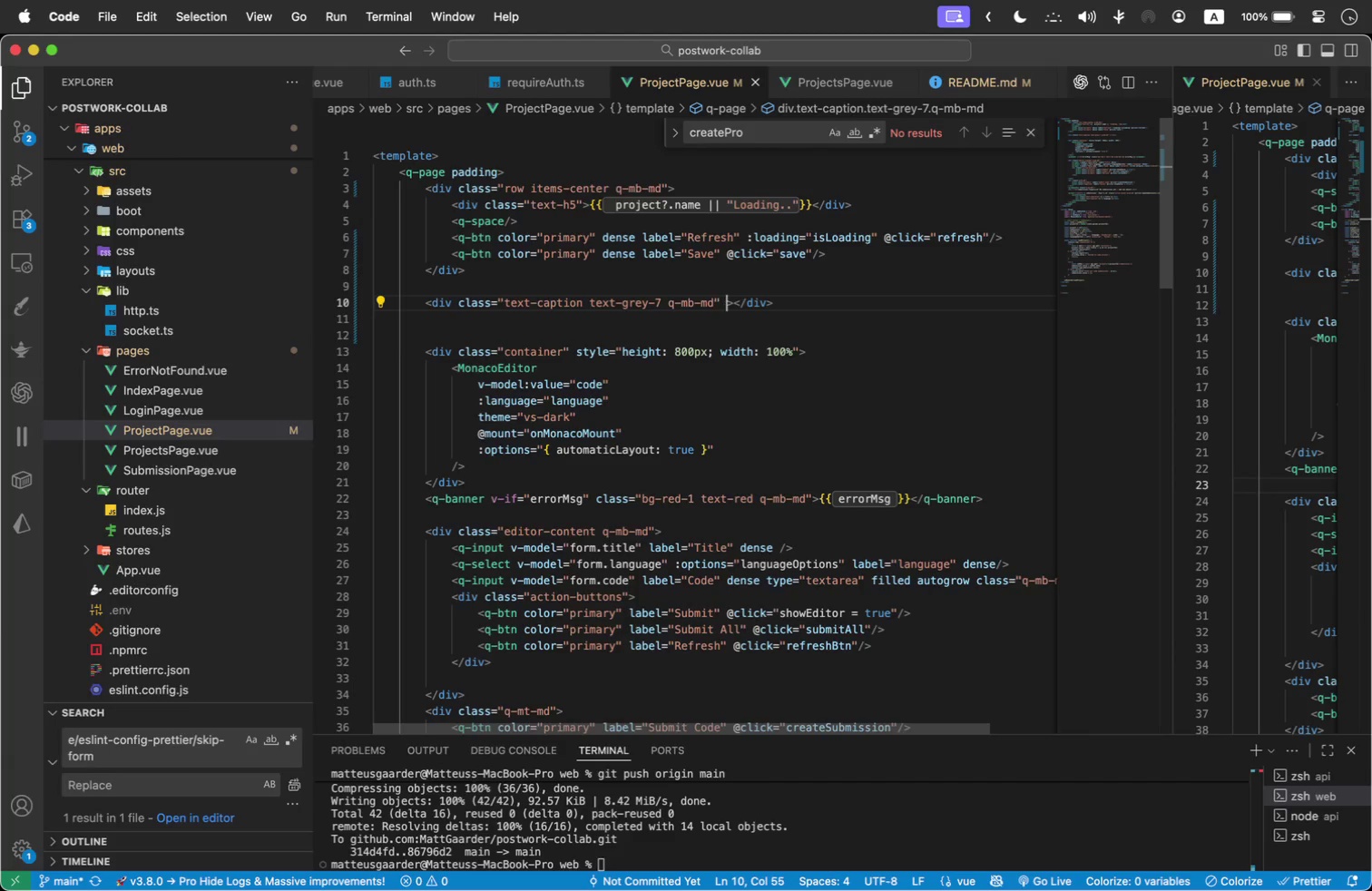 
key(ArrowRight)
 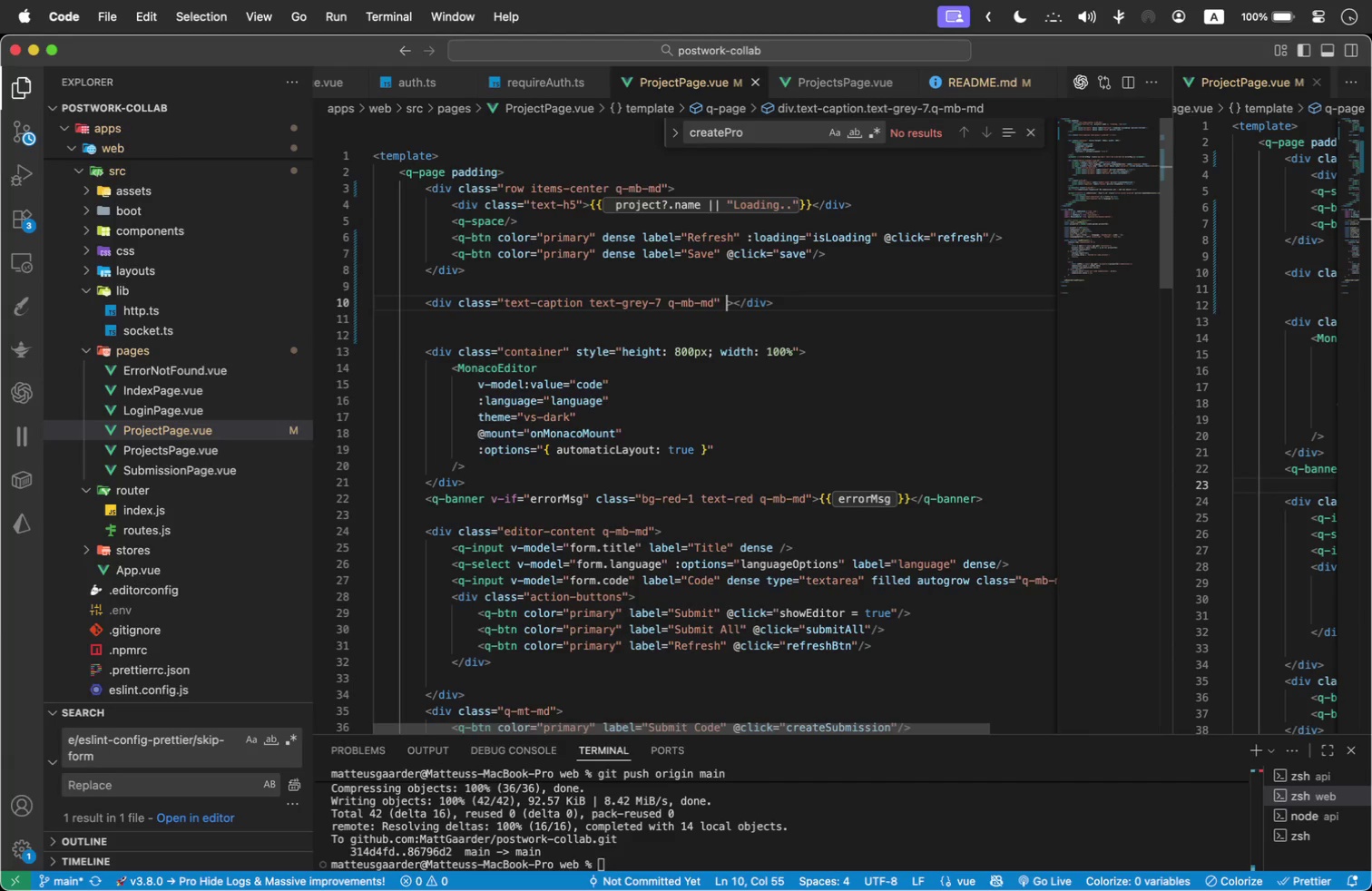 
key(Backspace)
 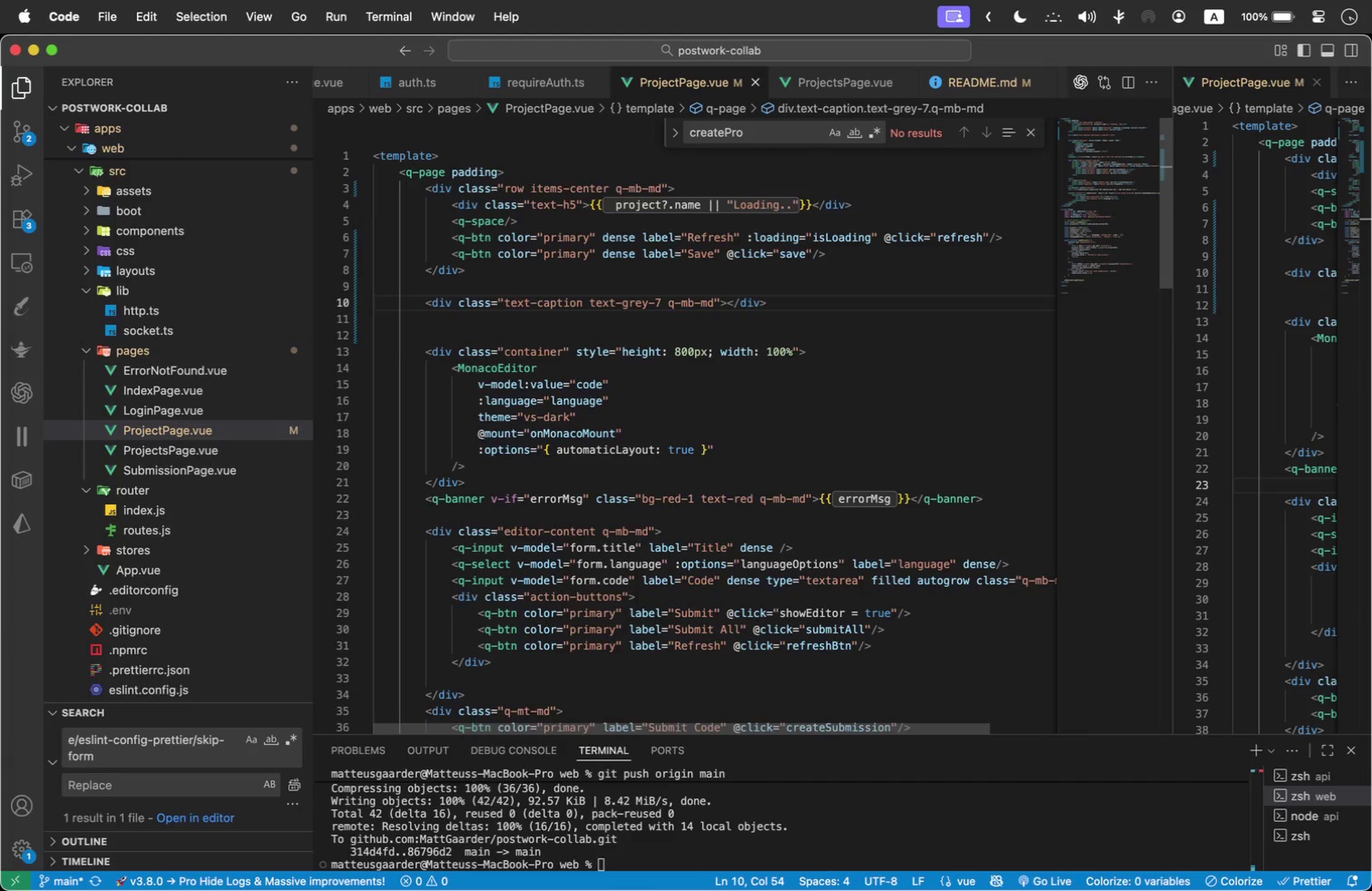 
key(ArrowRight)
 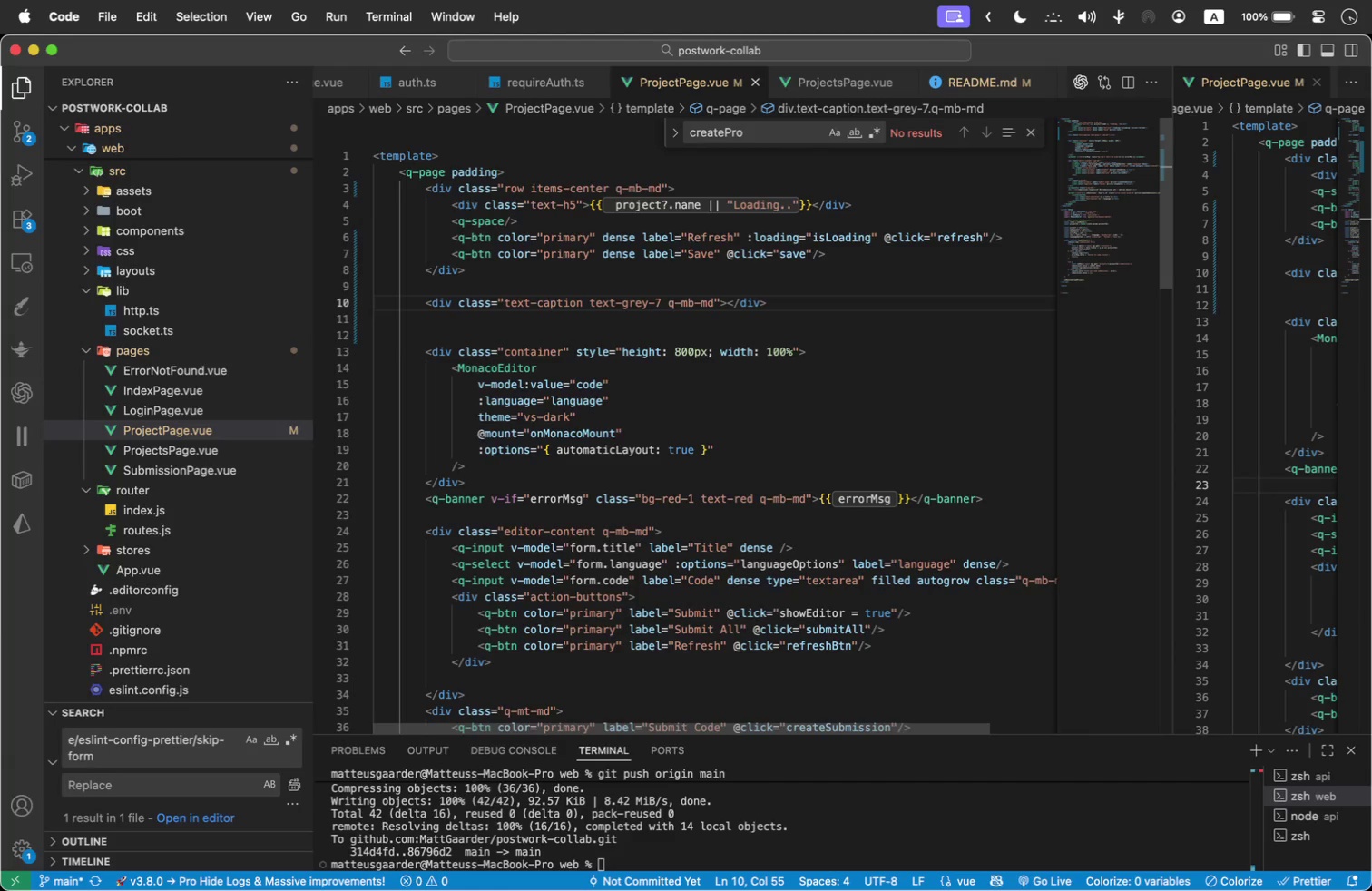 
key(Enter)
 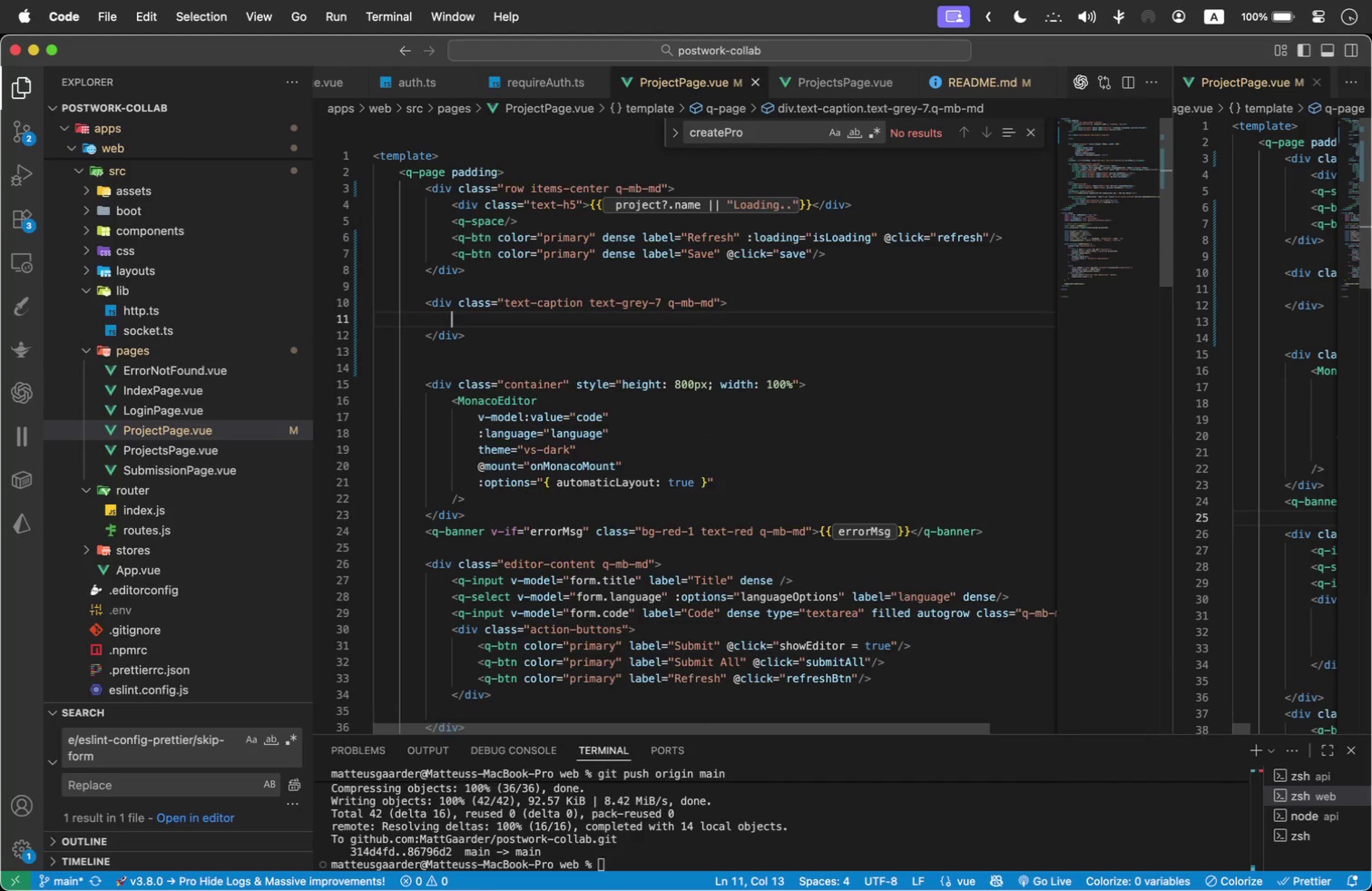 
type(Created: {{createAt ? )
key(Backspace)
type(? new Date )
key(Backspace)
type((createdAt)
 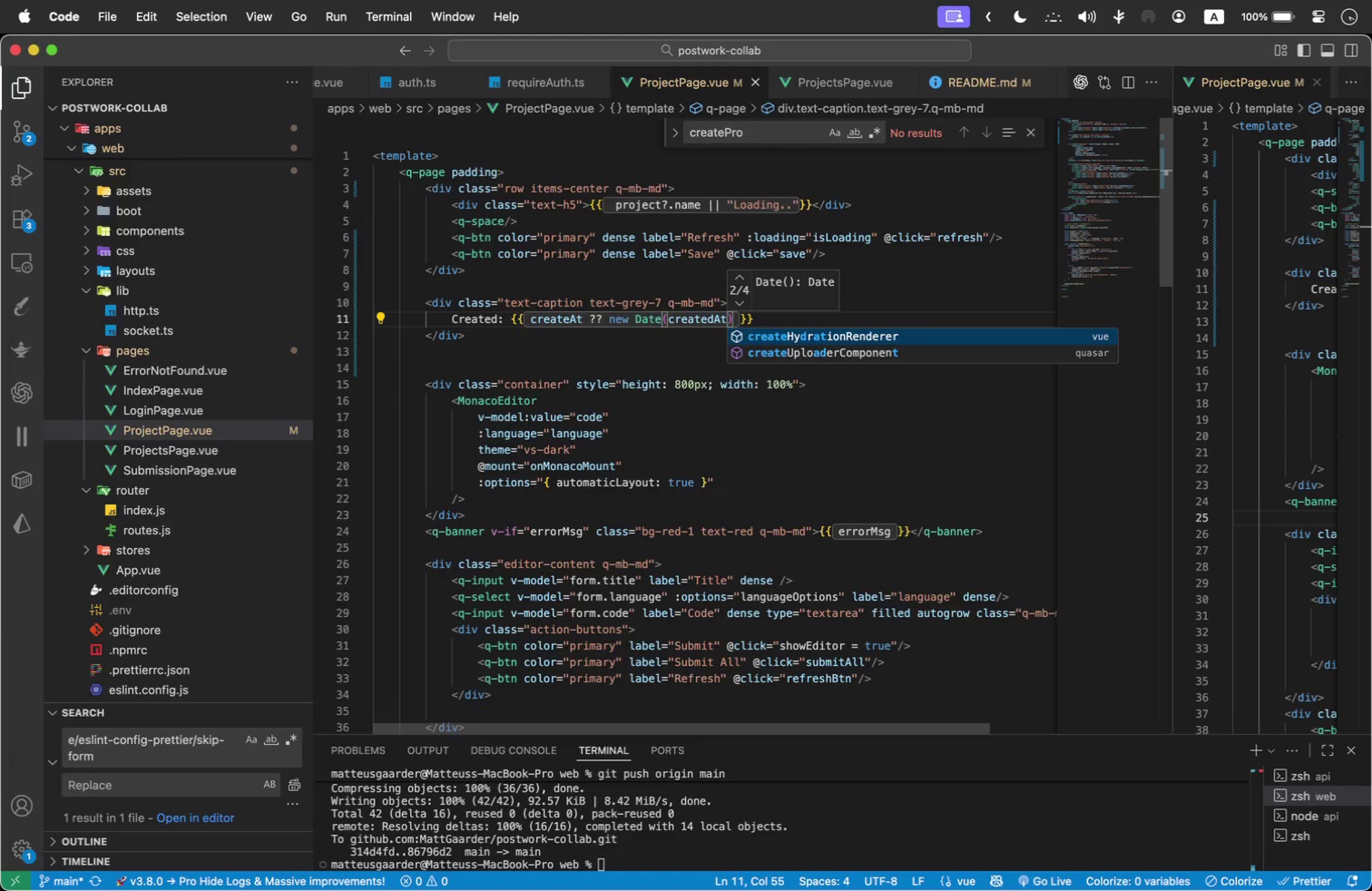 
key(ArrowRight)
 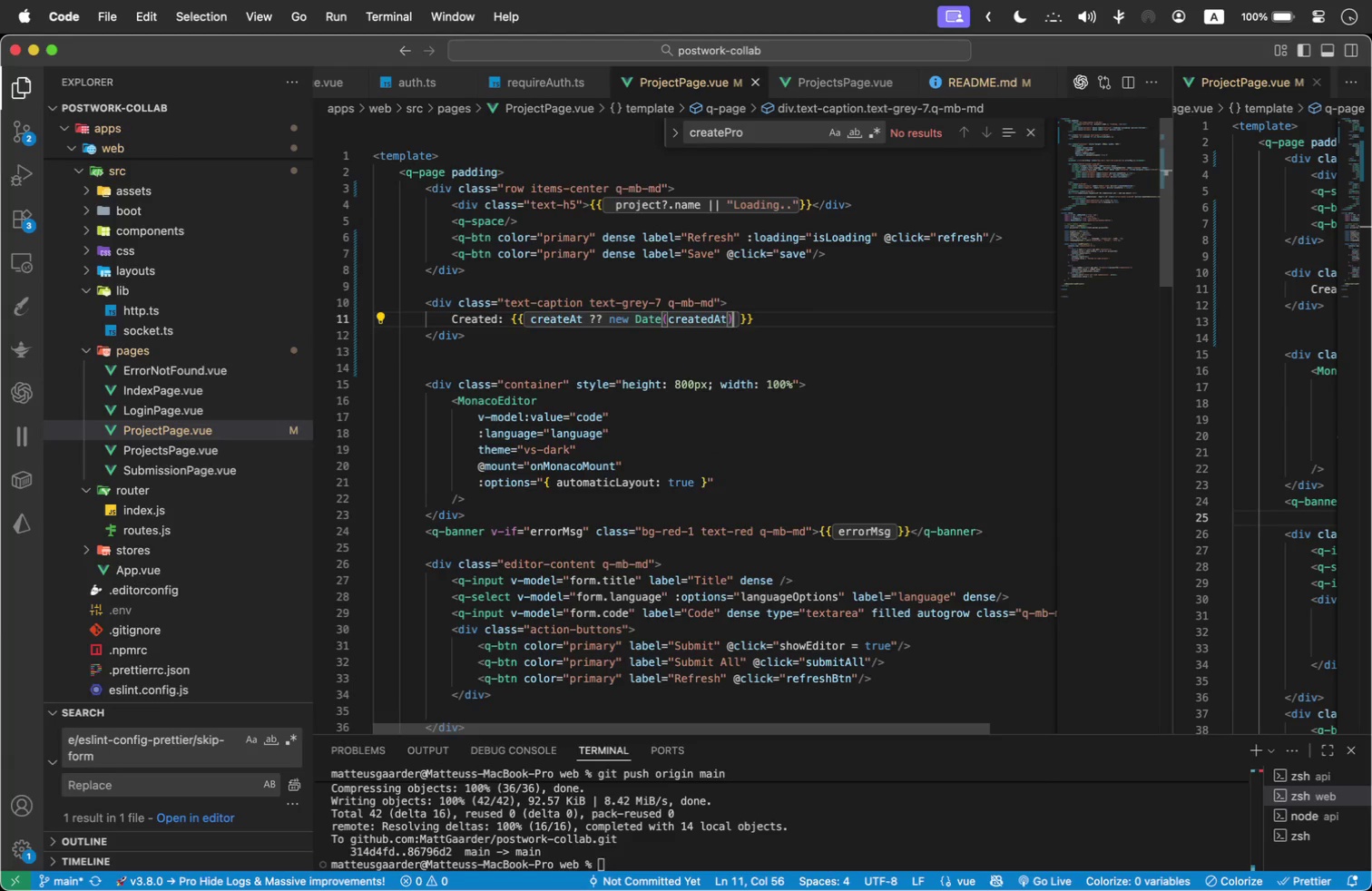 
type(.to)
 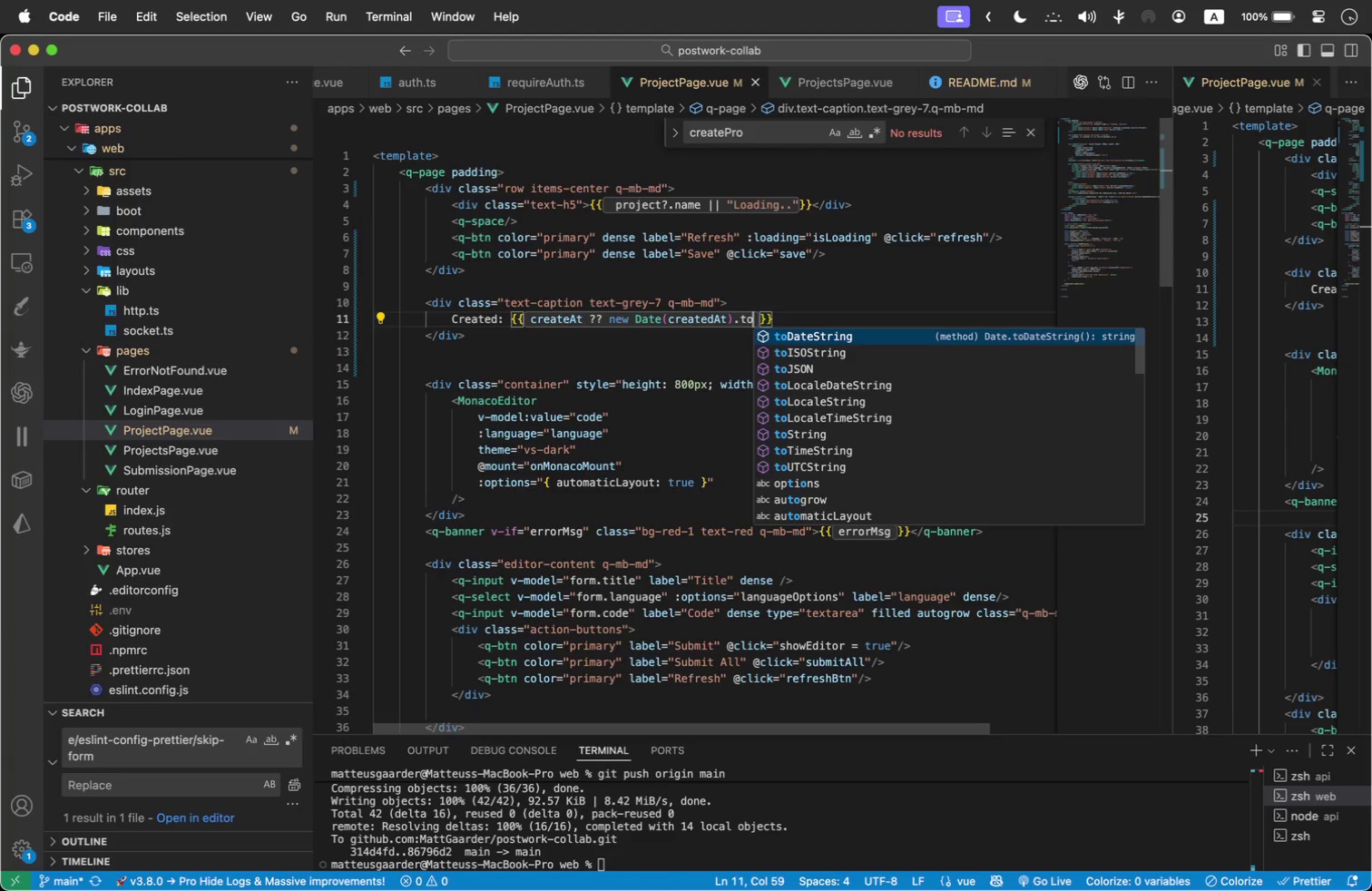 
key(ArrowDown)
 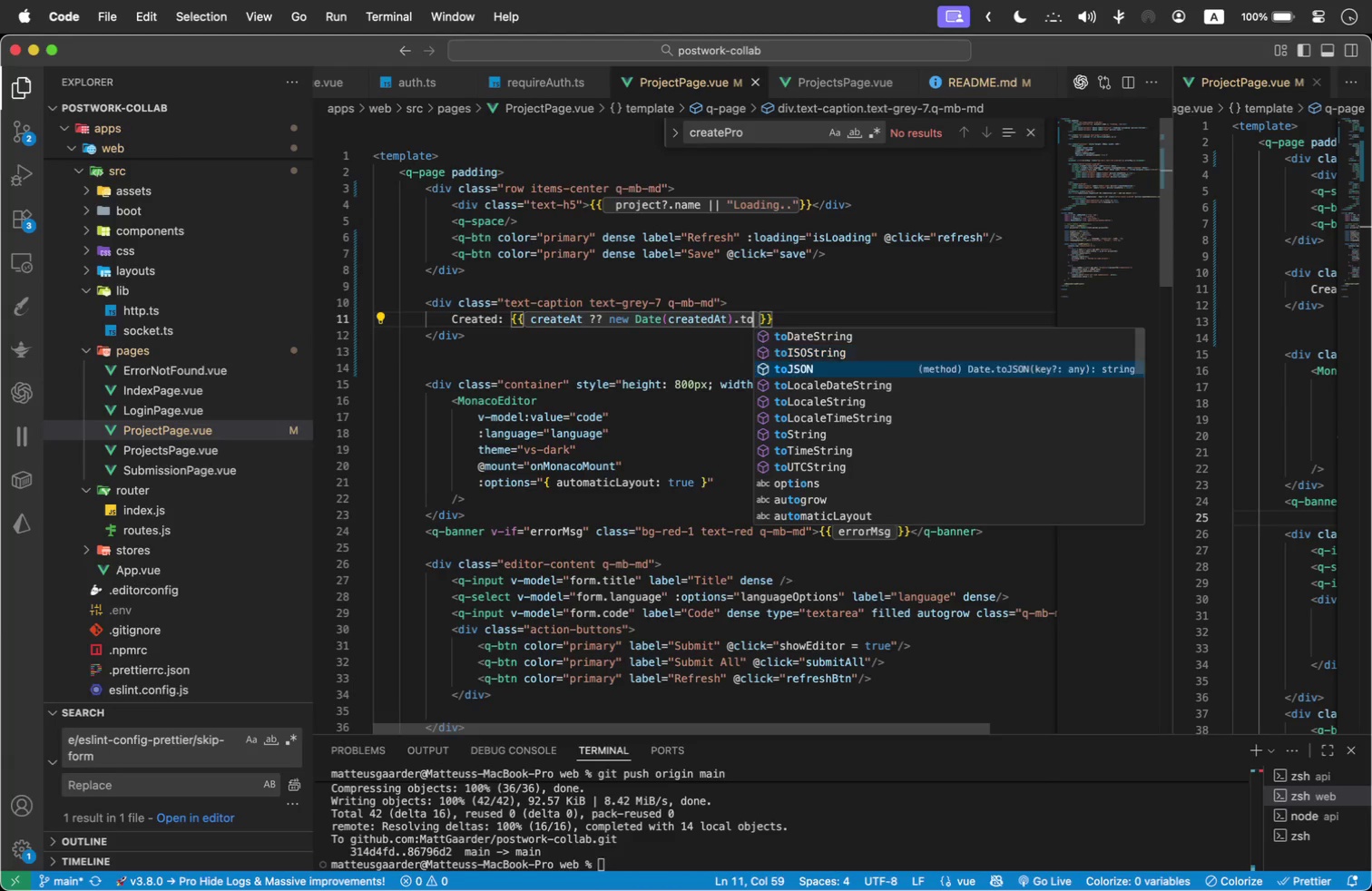 
key(ArrowDown)
 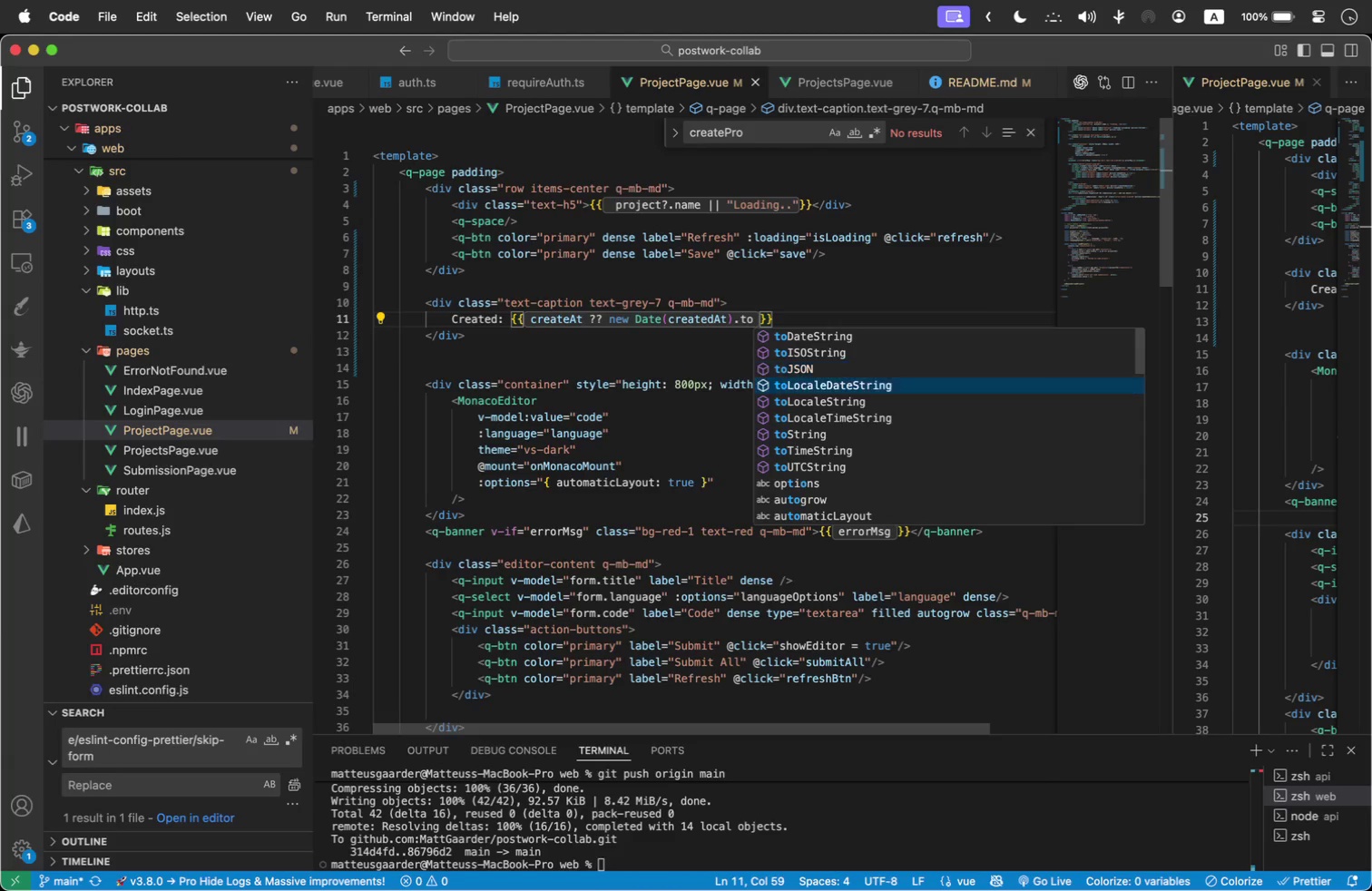 
key(ArrowDown)
 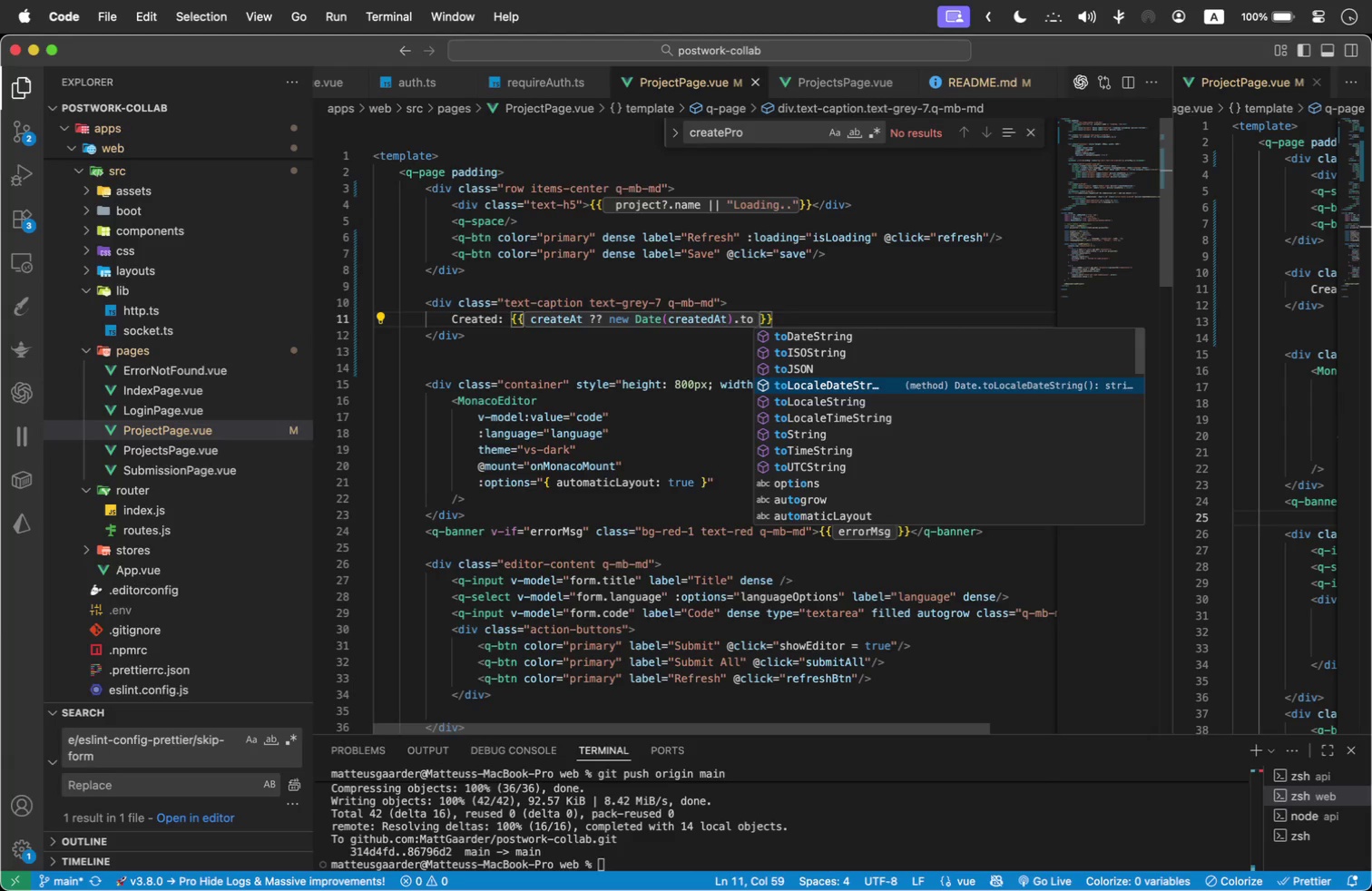 
key(Enter)
 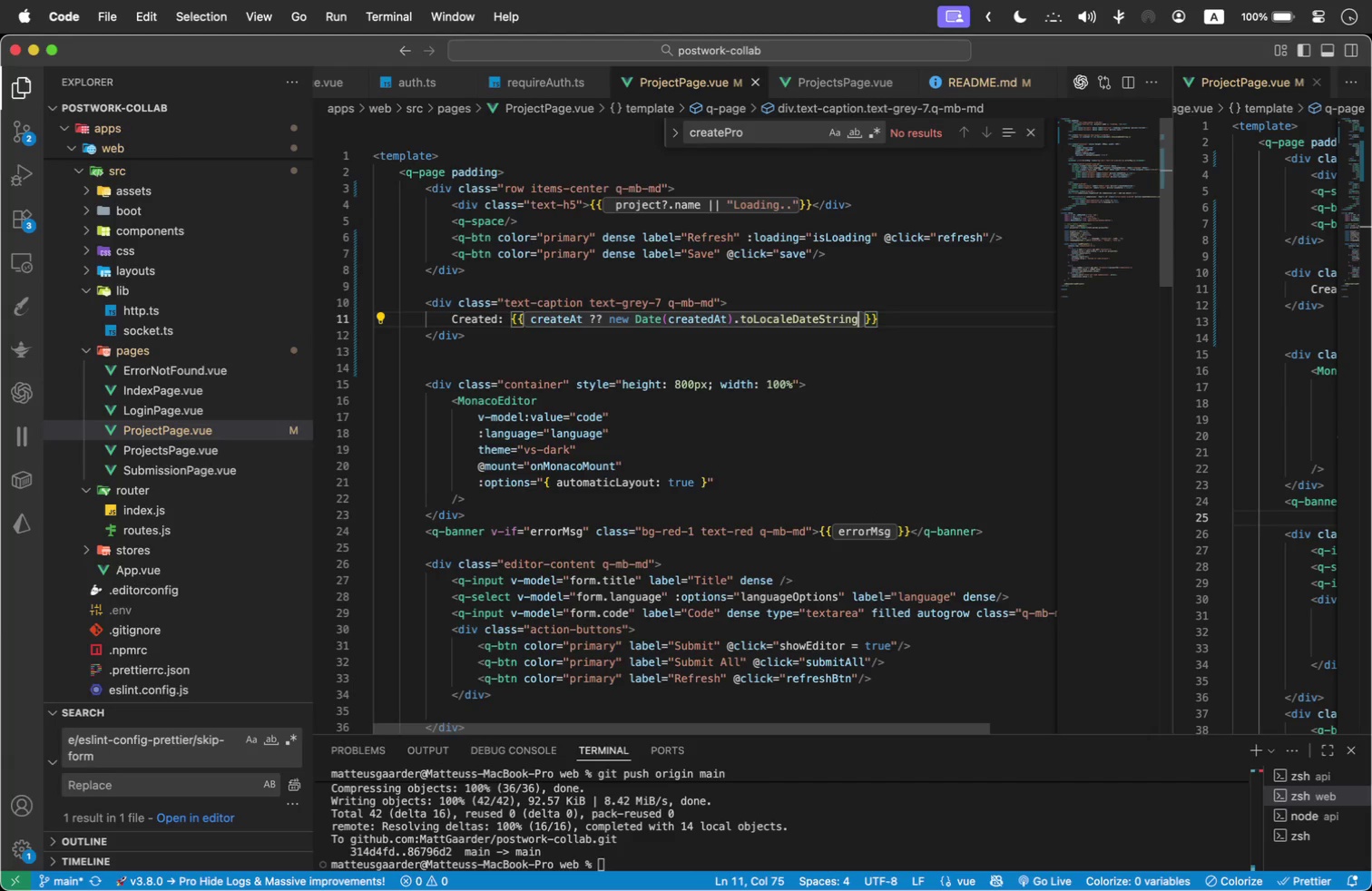 
type(() : "--)
 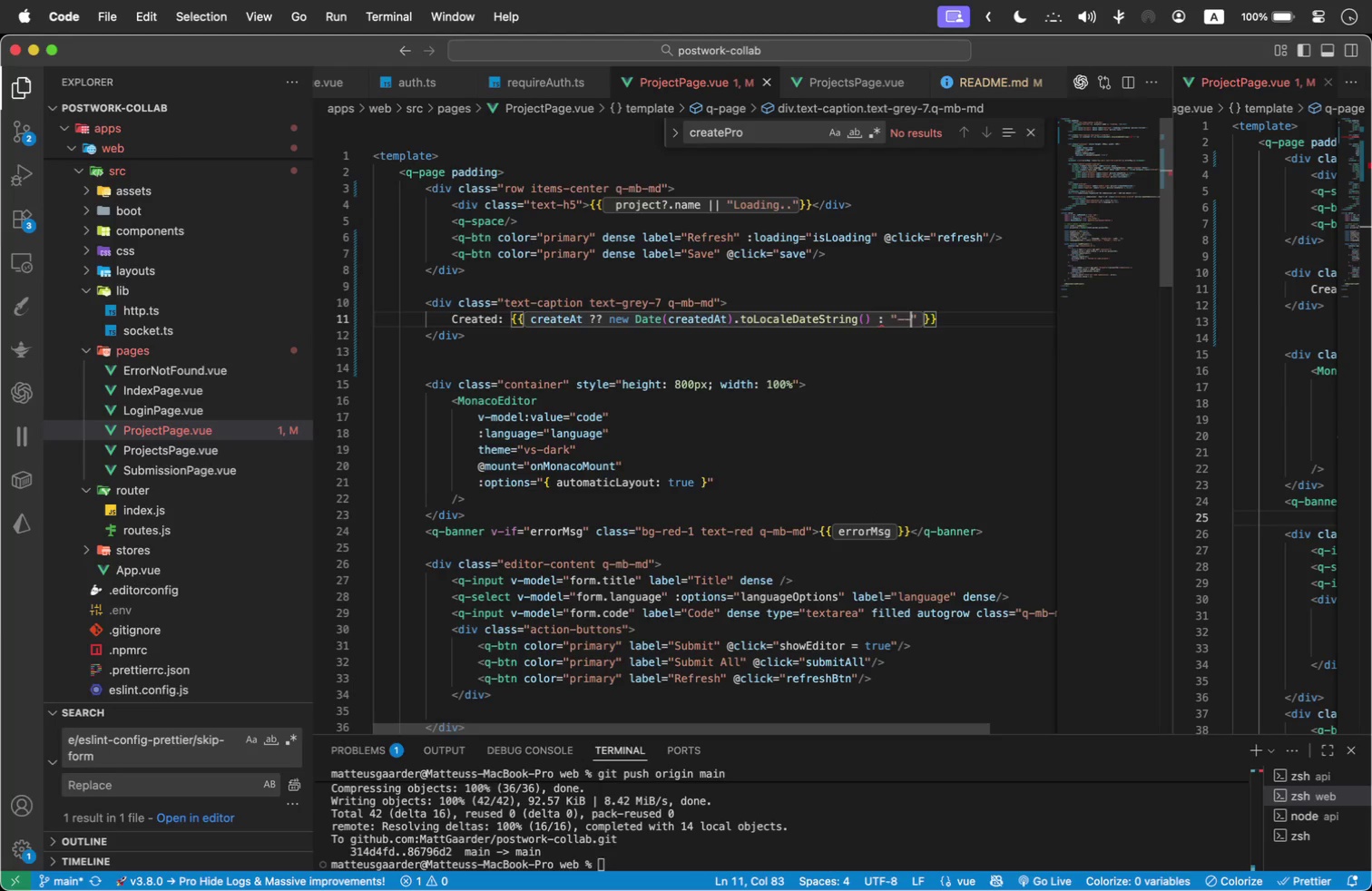 
wait(9.97)
 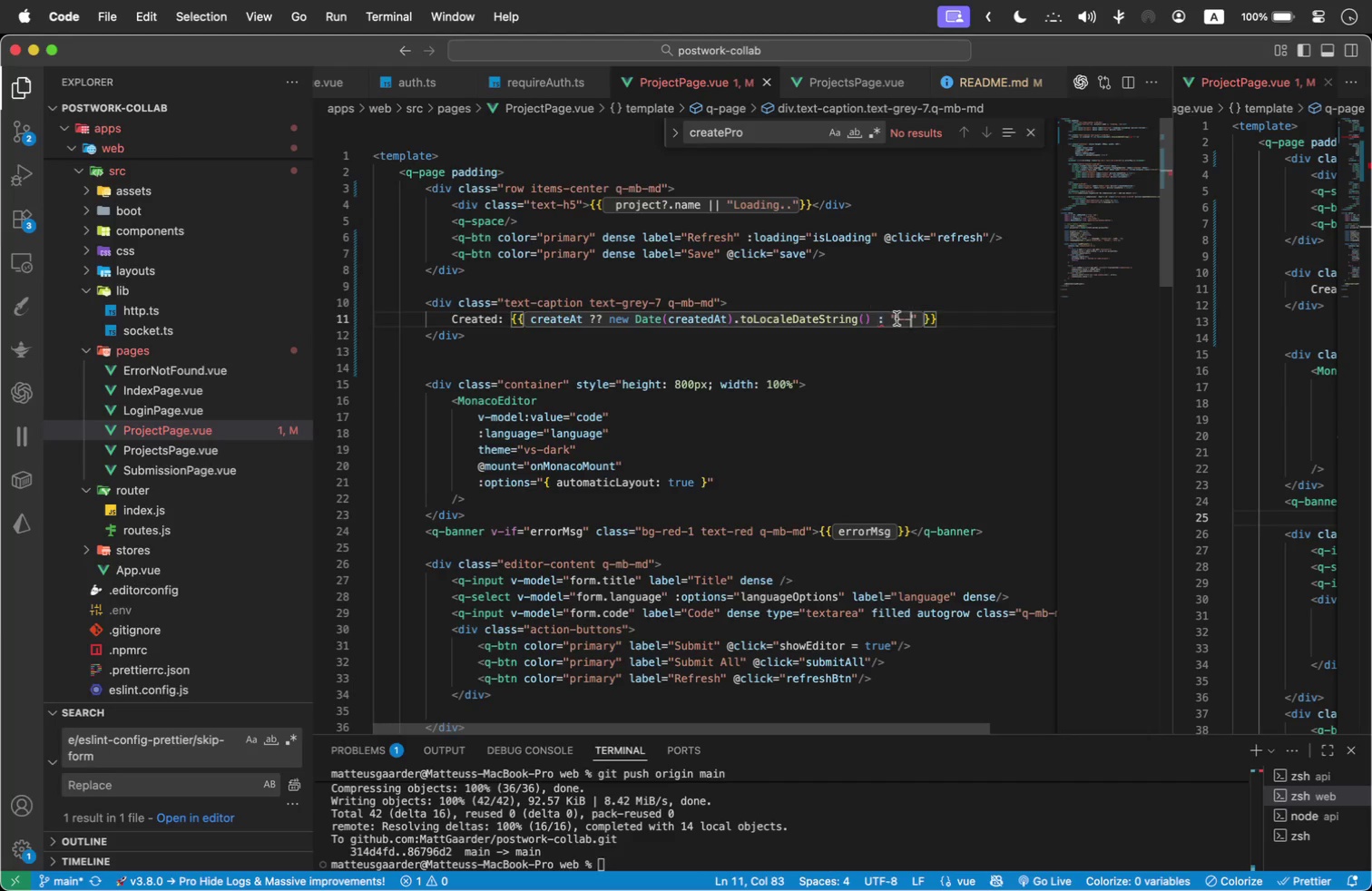 
left_click([603, 318])
 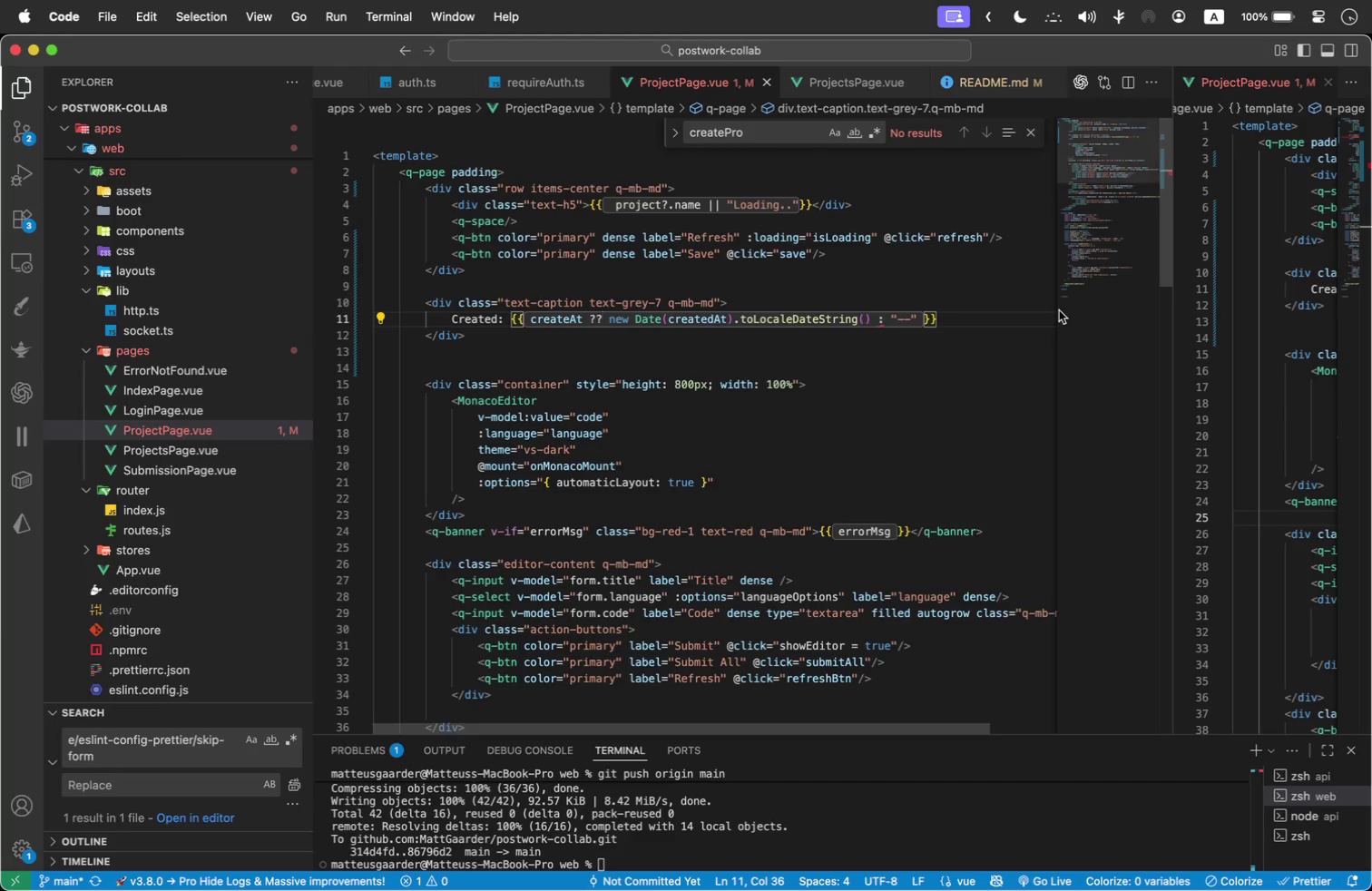 
key(Backspace)
 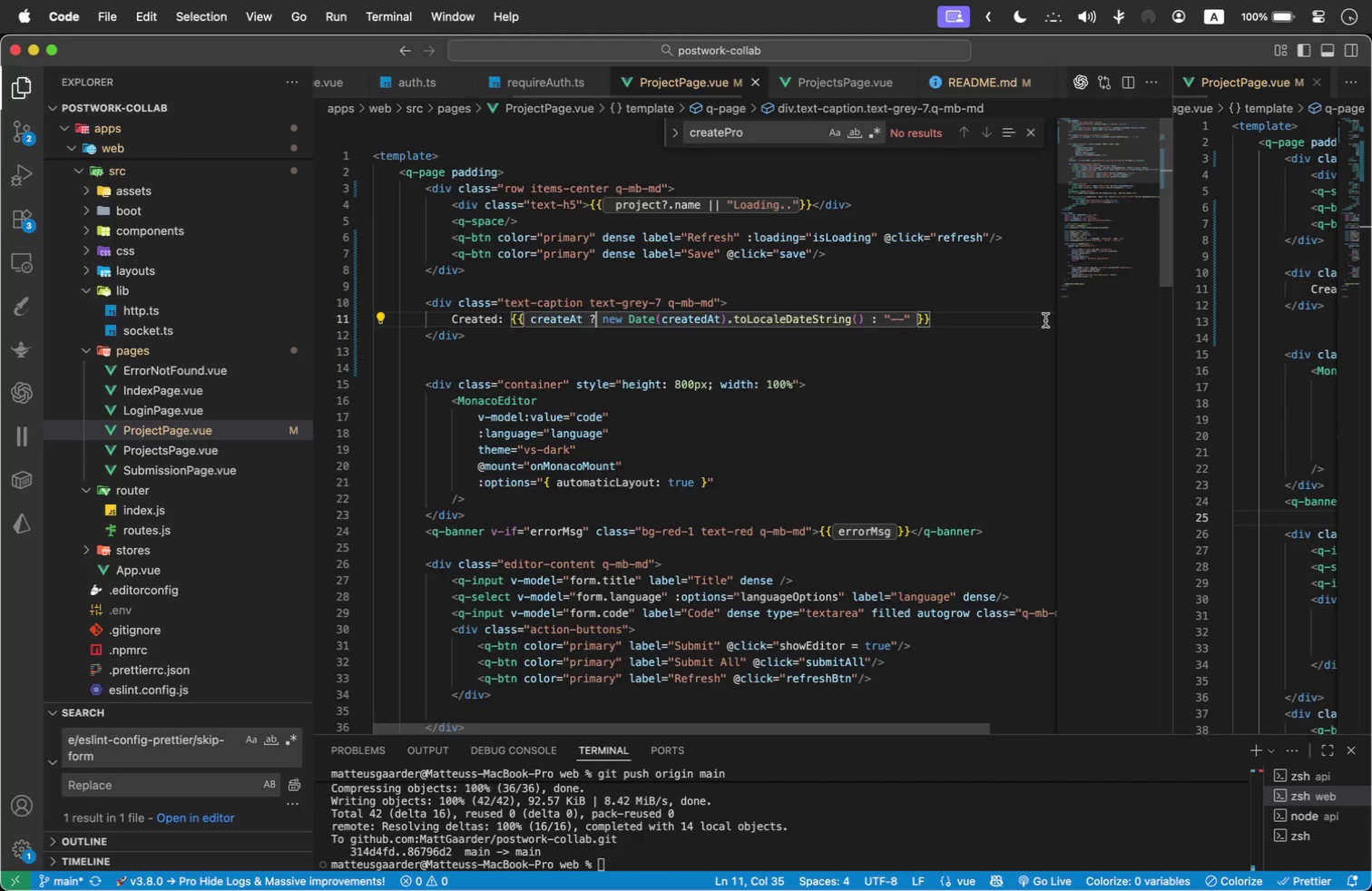 
left_click([975, 313])
 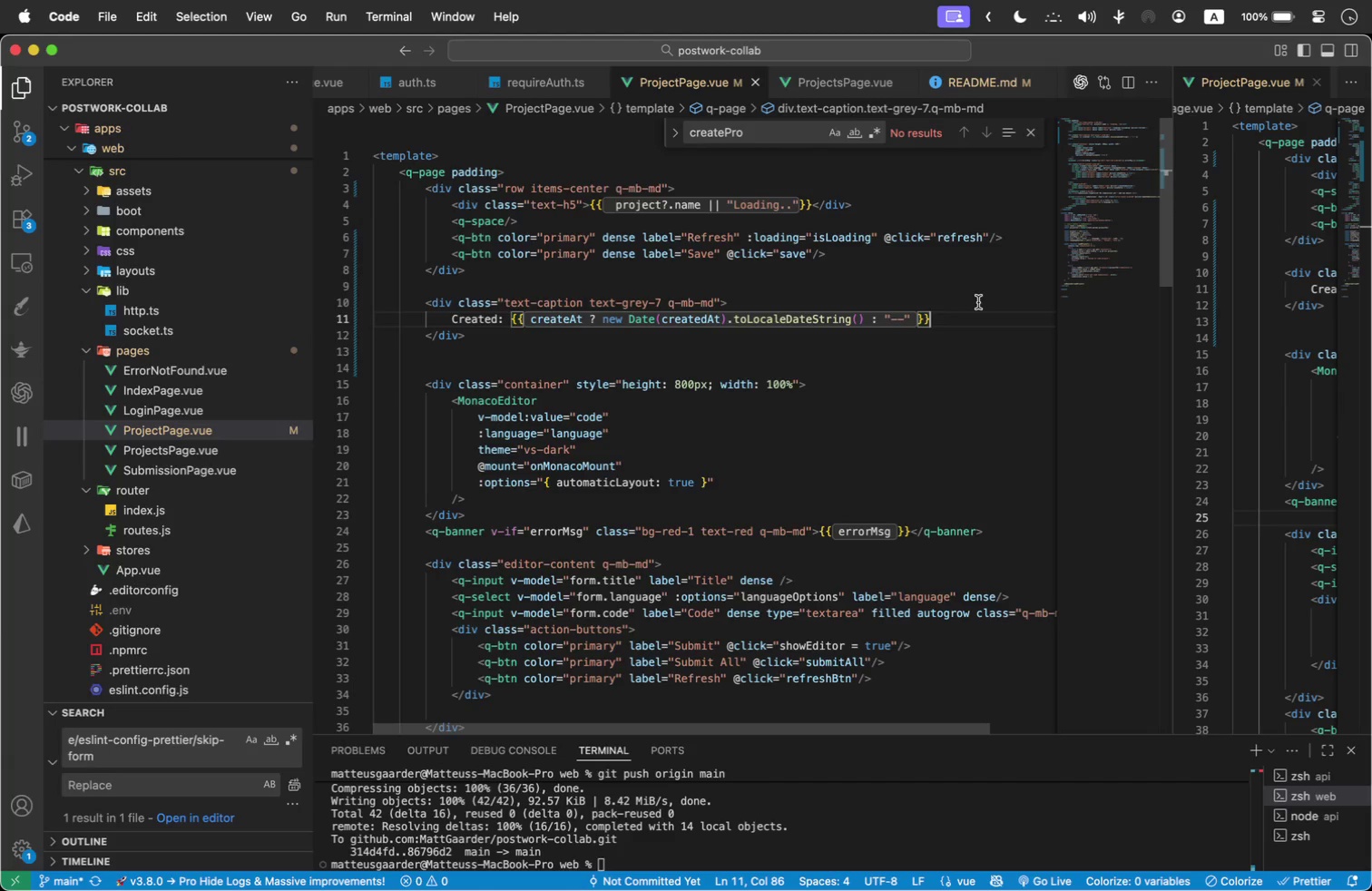 
type(  -  Updated: {{updatedAt ? new Date(updatedAt)
 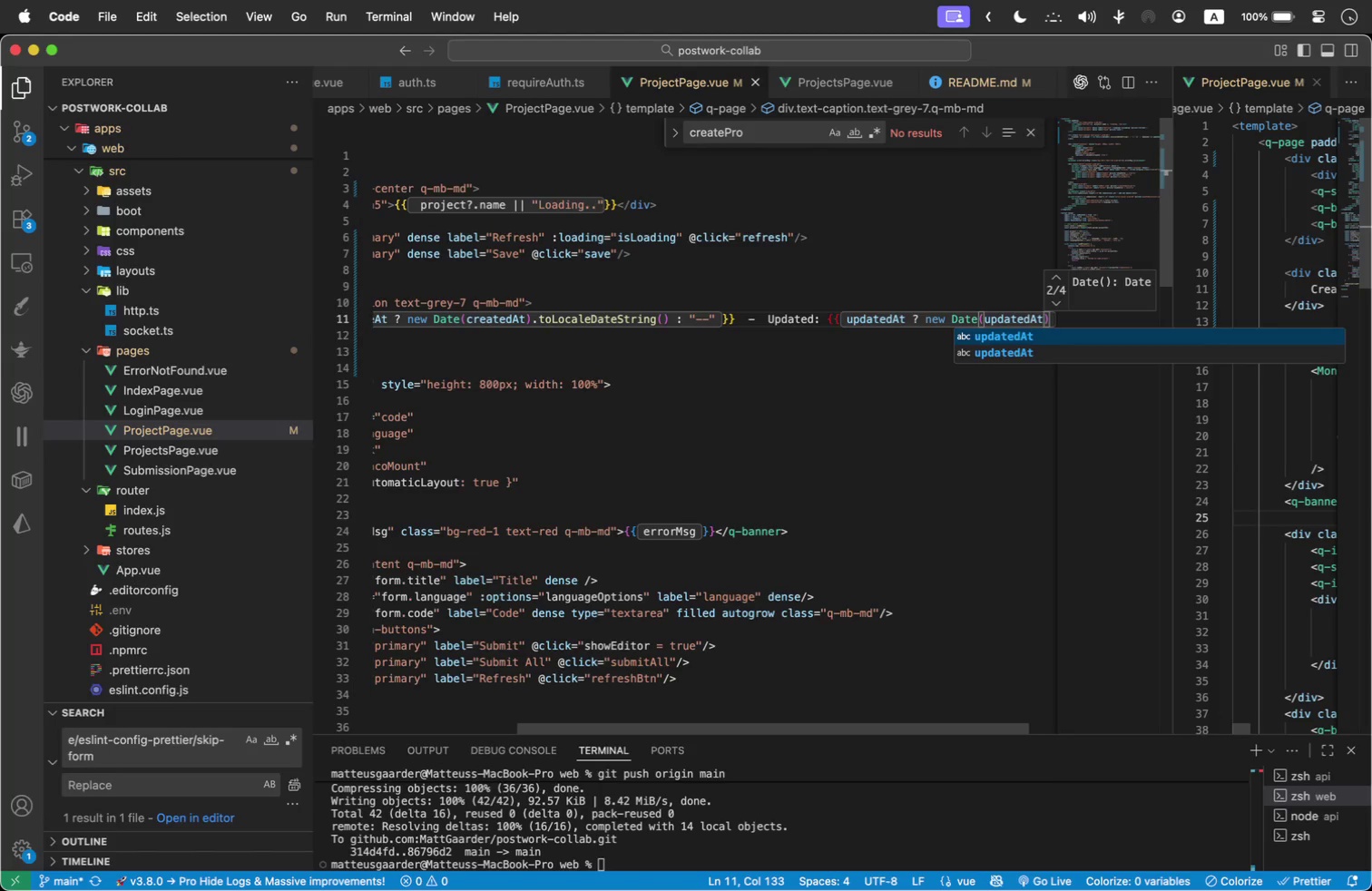 
key(ArrowRight)
 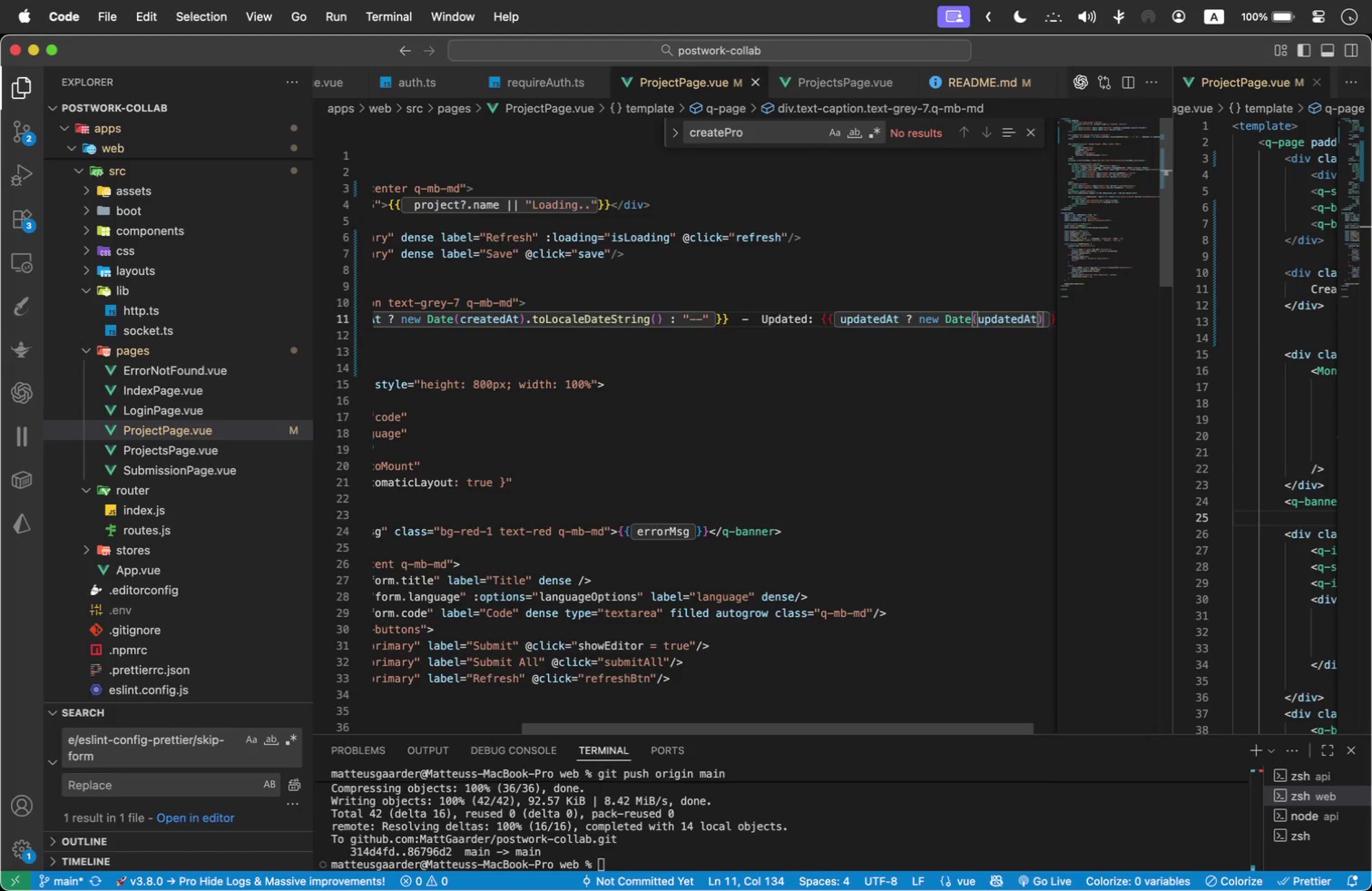 
type(,)
key(Backspace)
type(.to)
 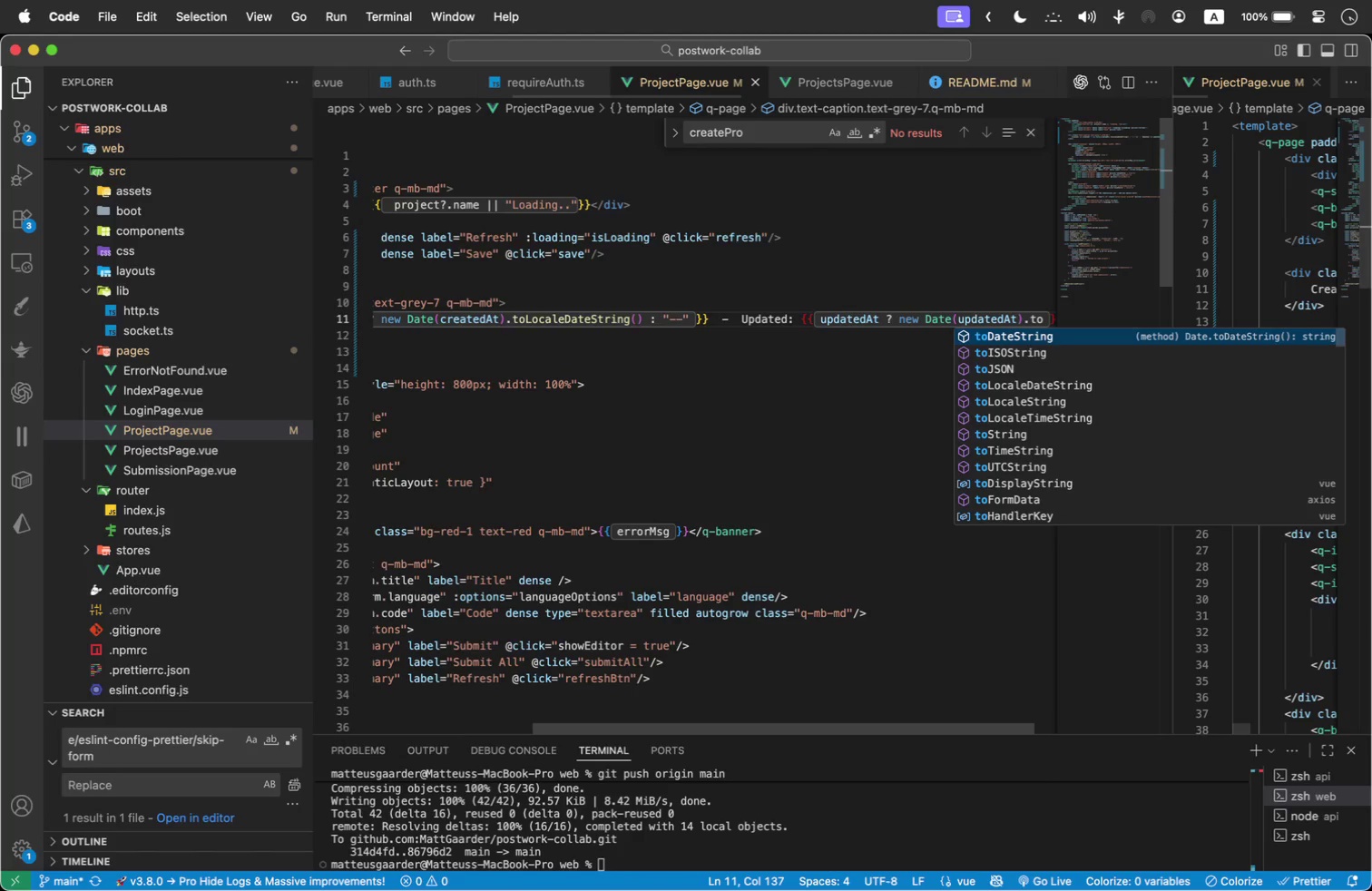 
key(ArrowDown)
 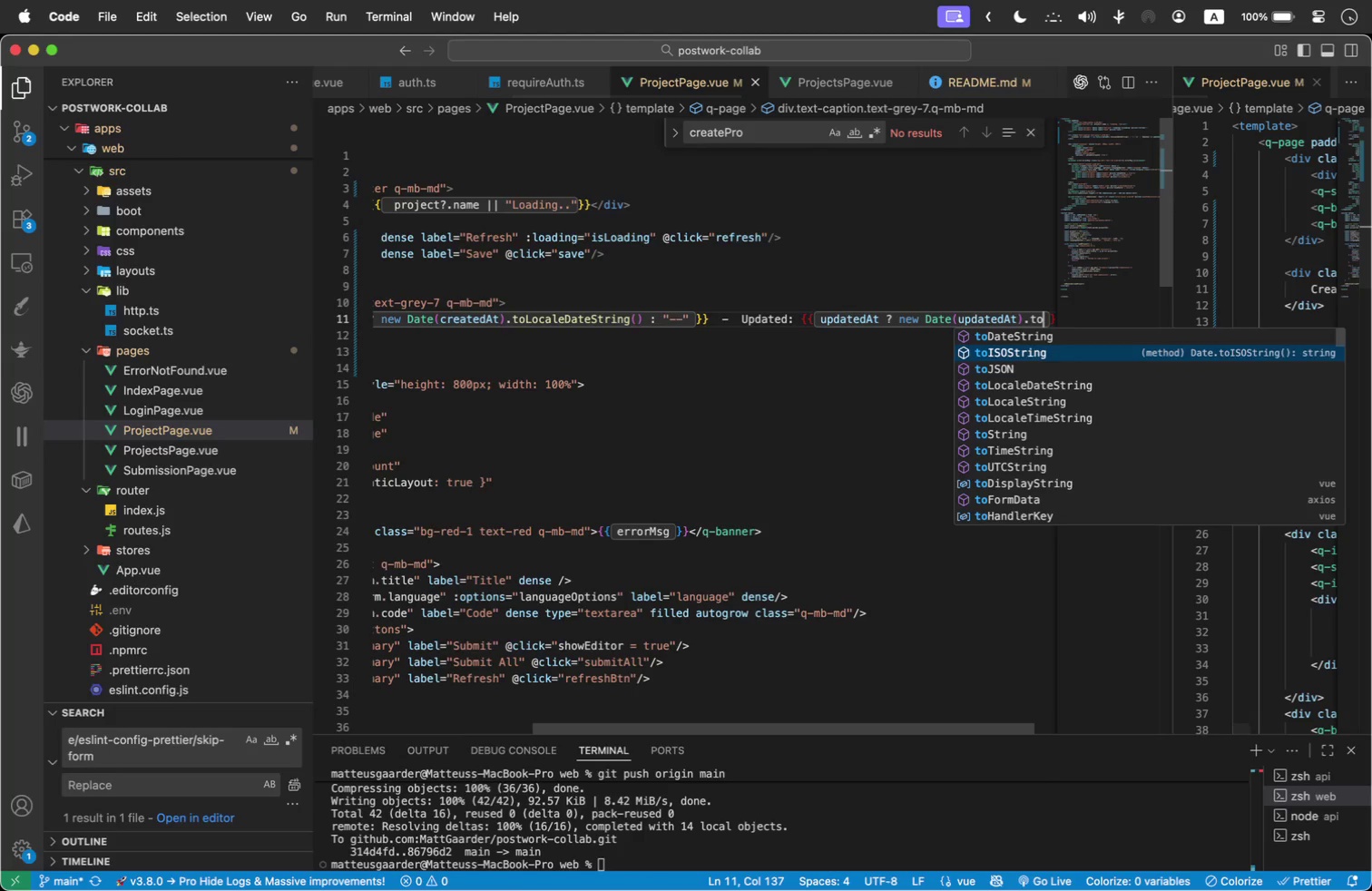 
key(ArrowDown)
 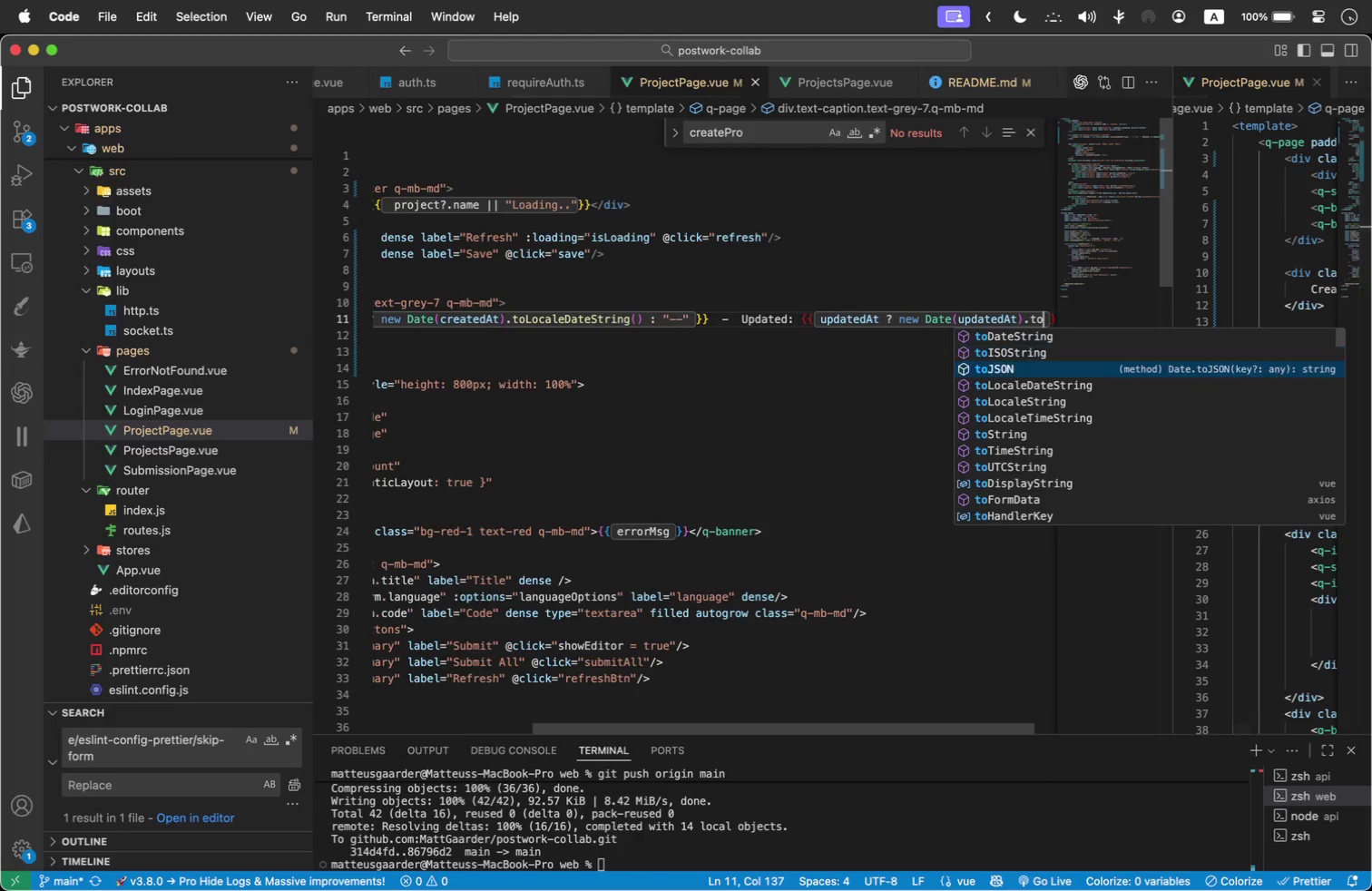 
key(ArrowDown)
 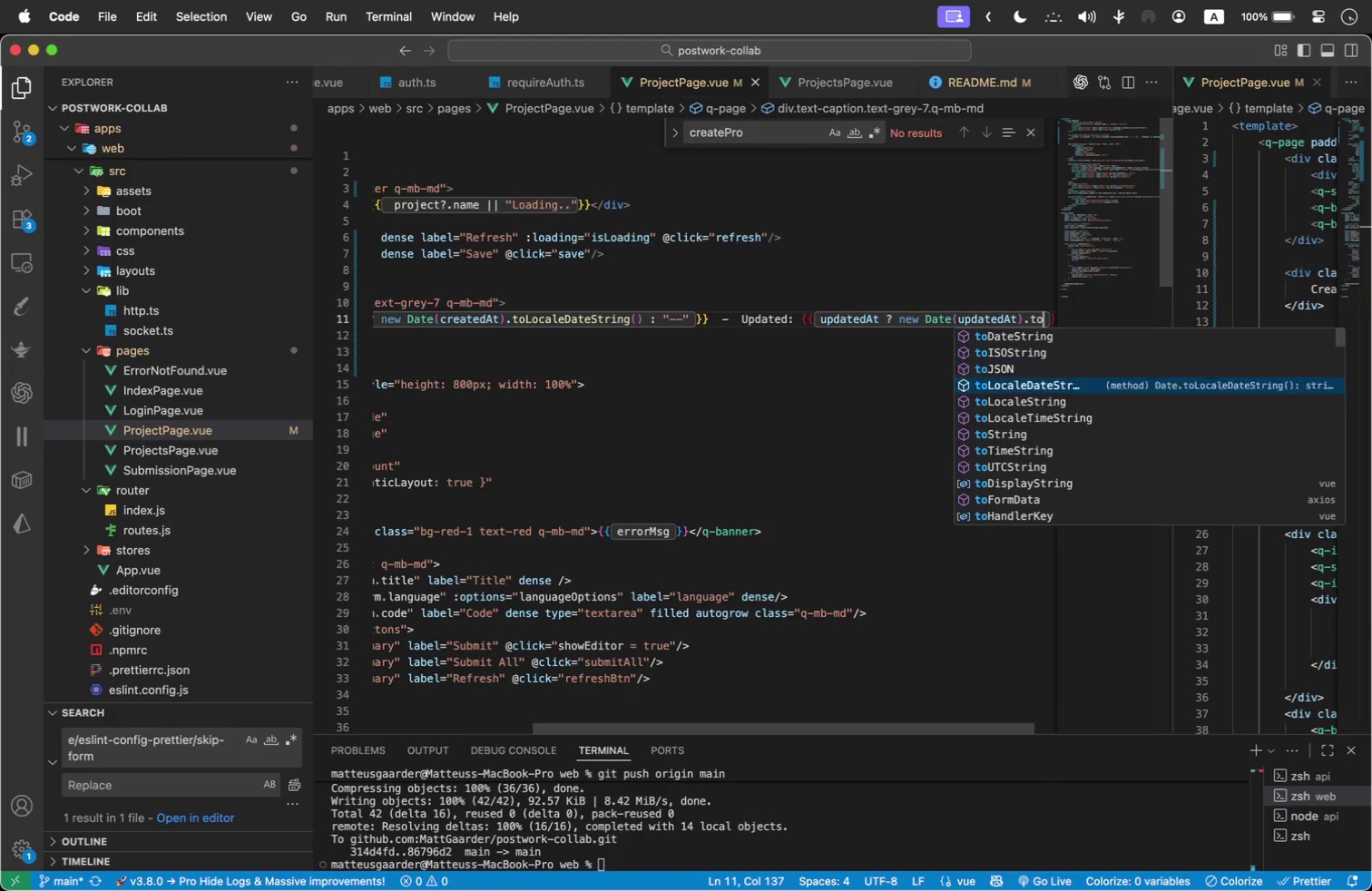 
key(ArrowDown)
 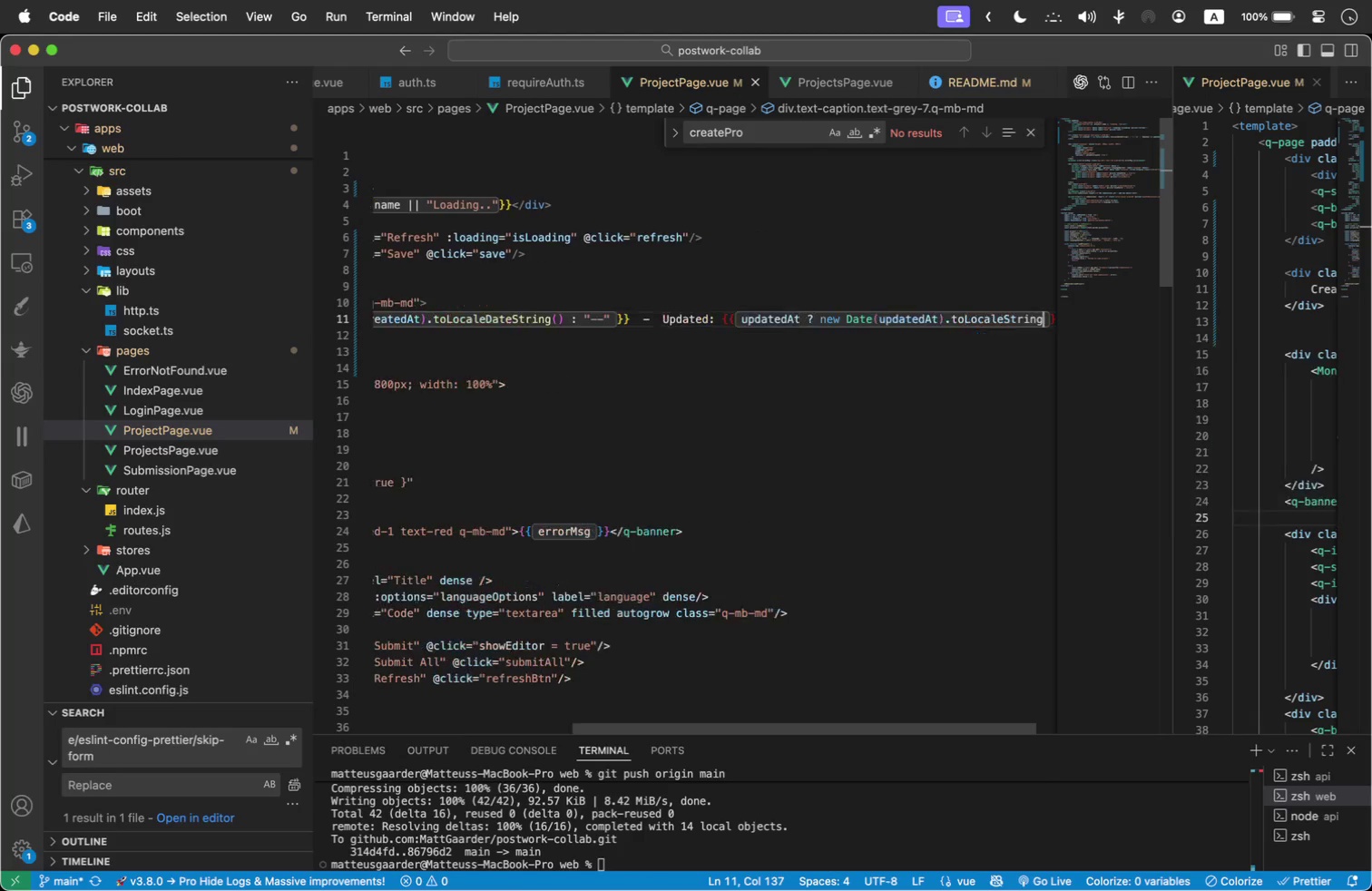 
key(Enter)
 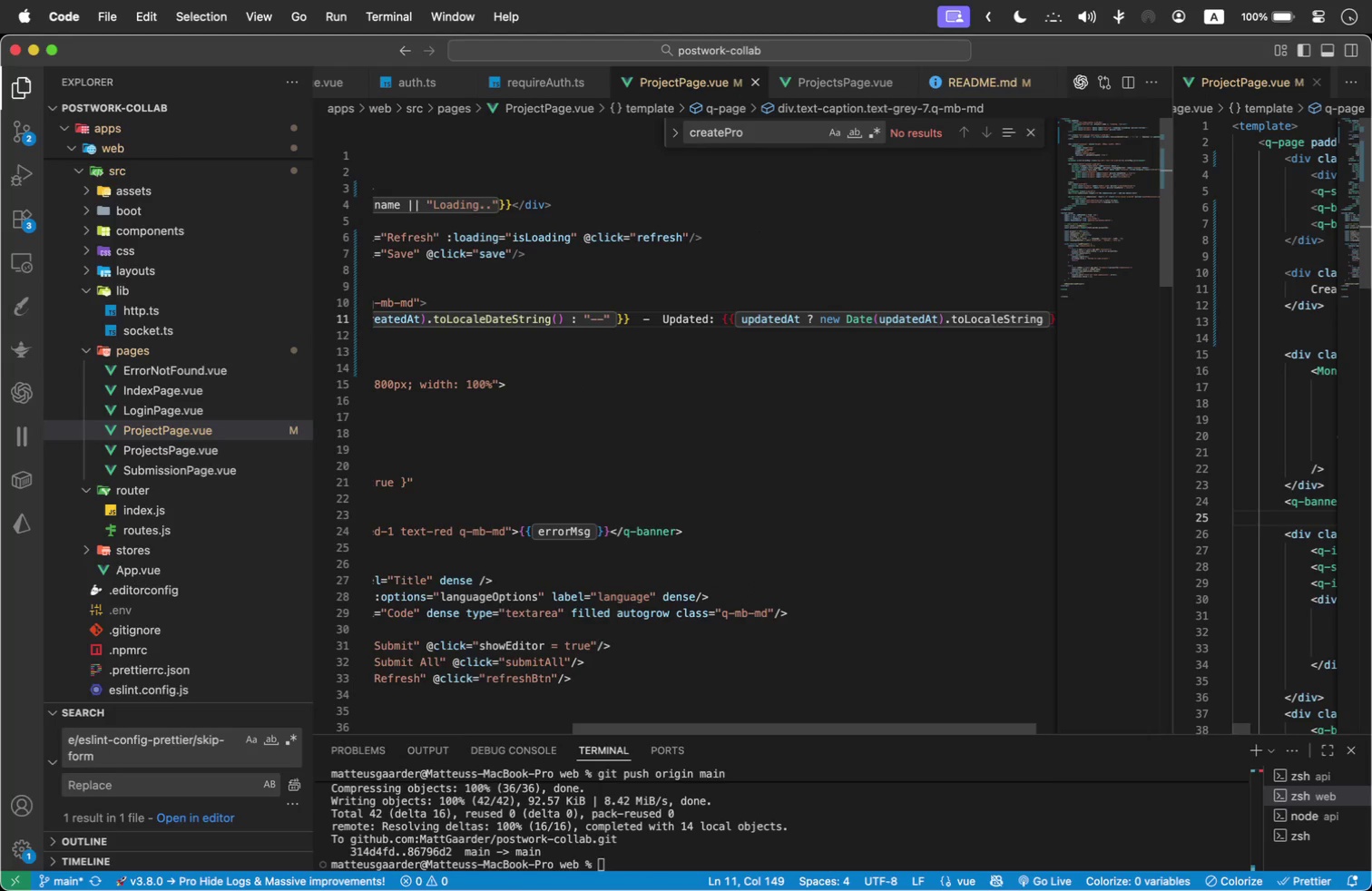 
type(())
 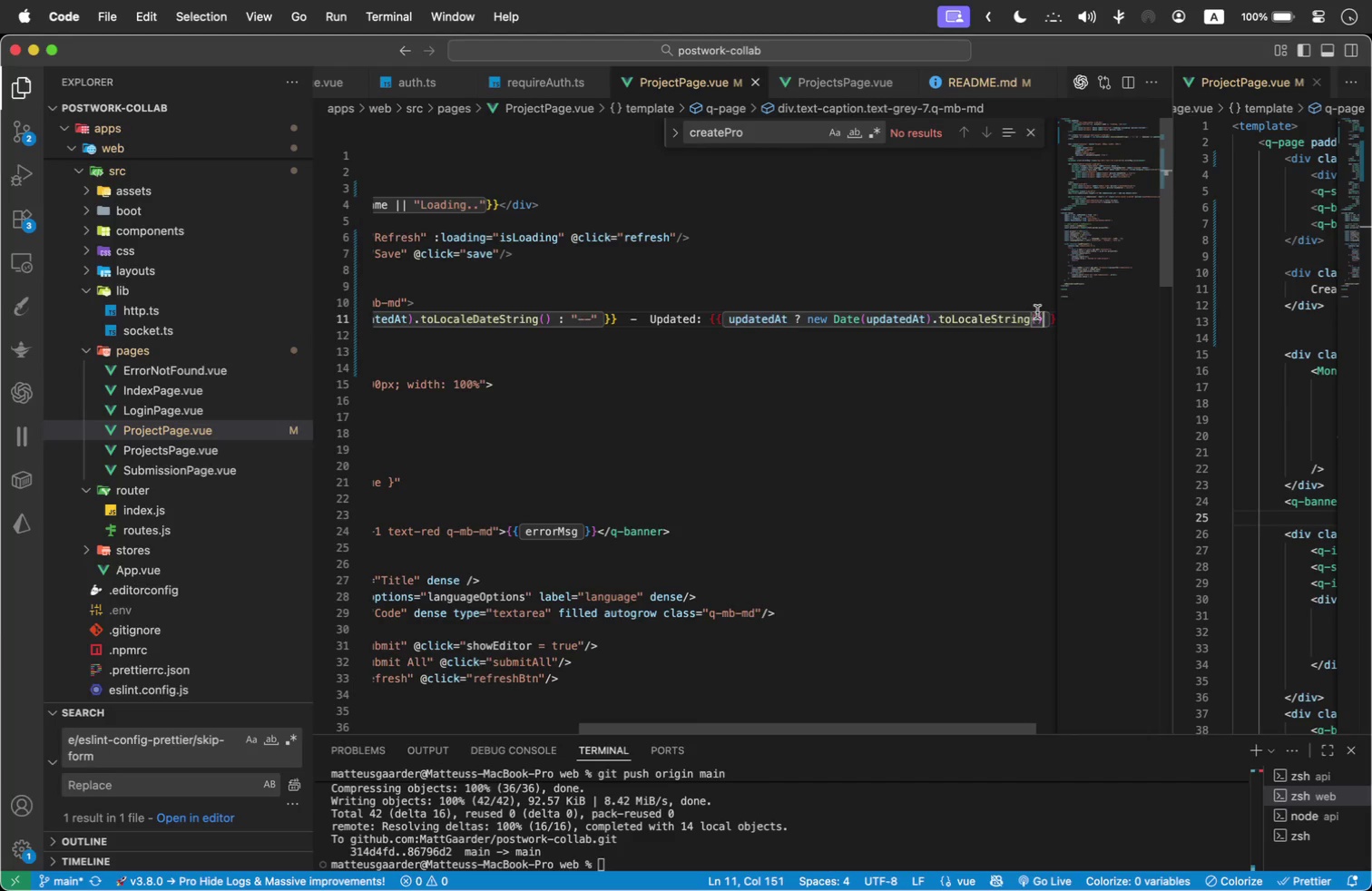 
left_click([1048, 316])
 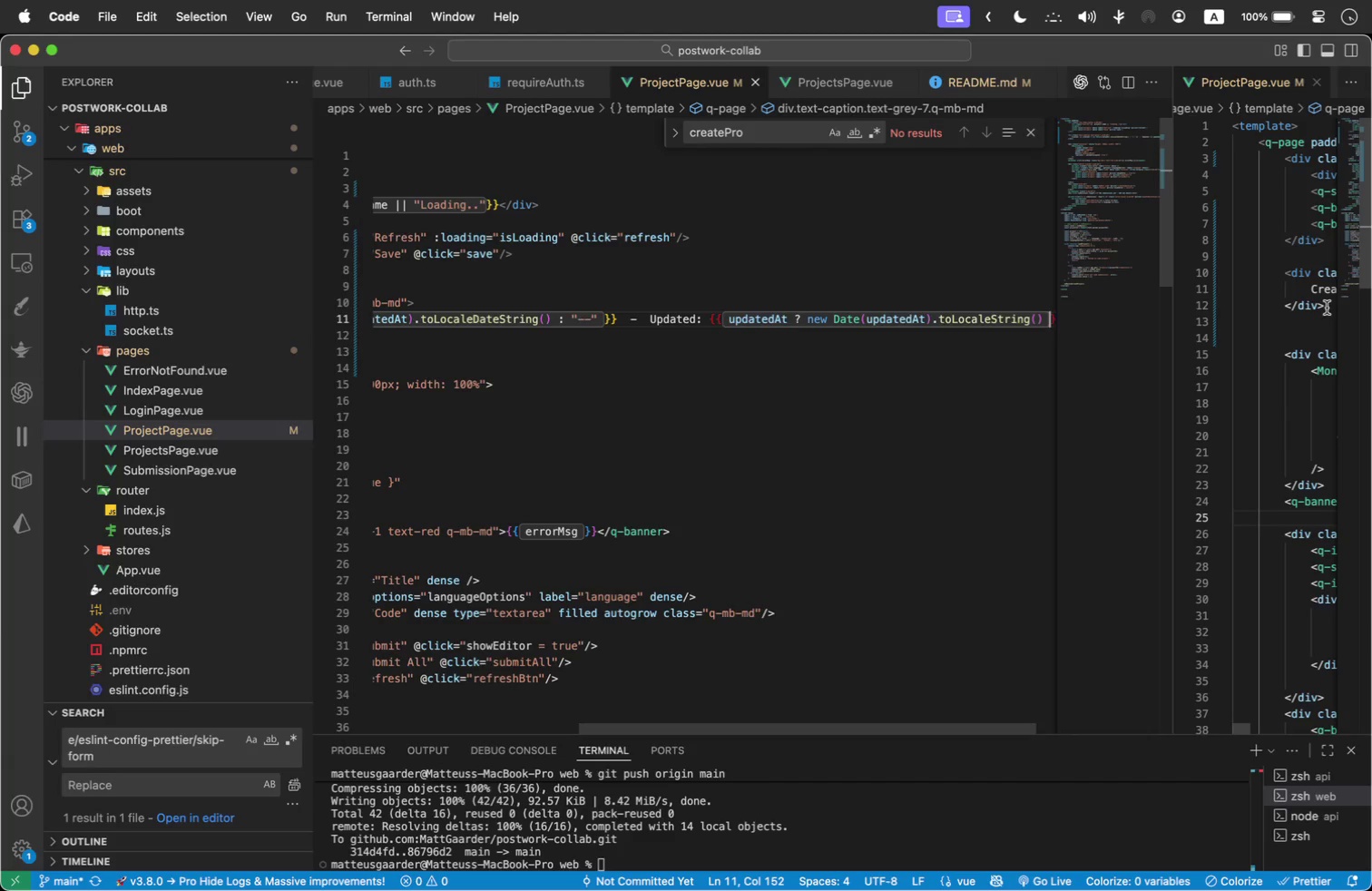 
key(Shift+BracketRight)
 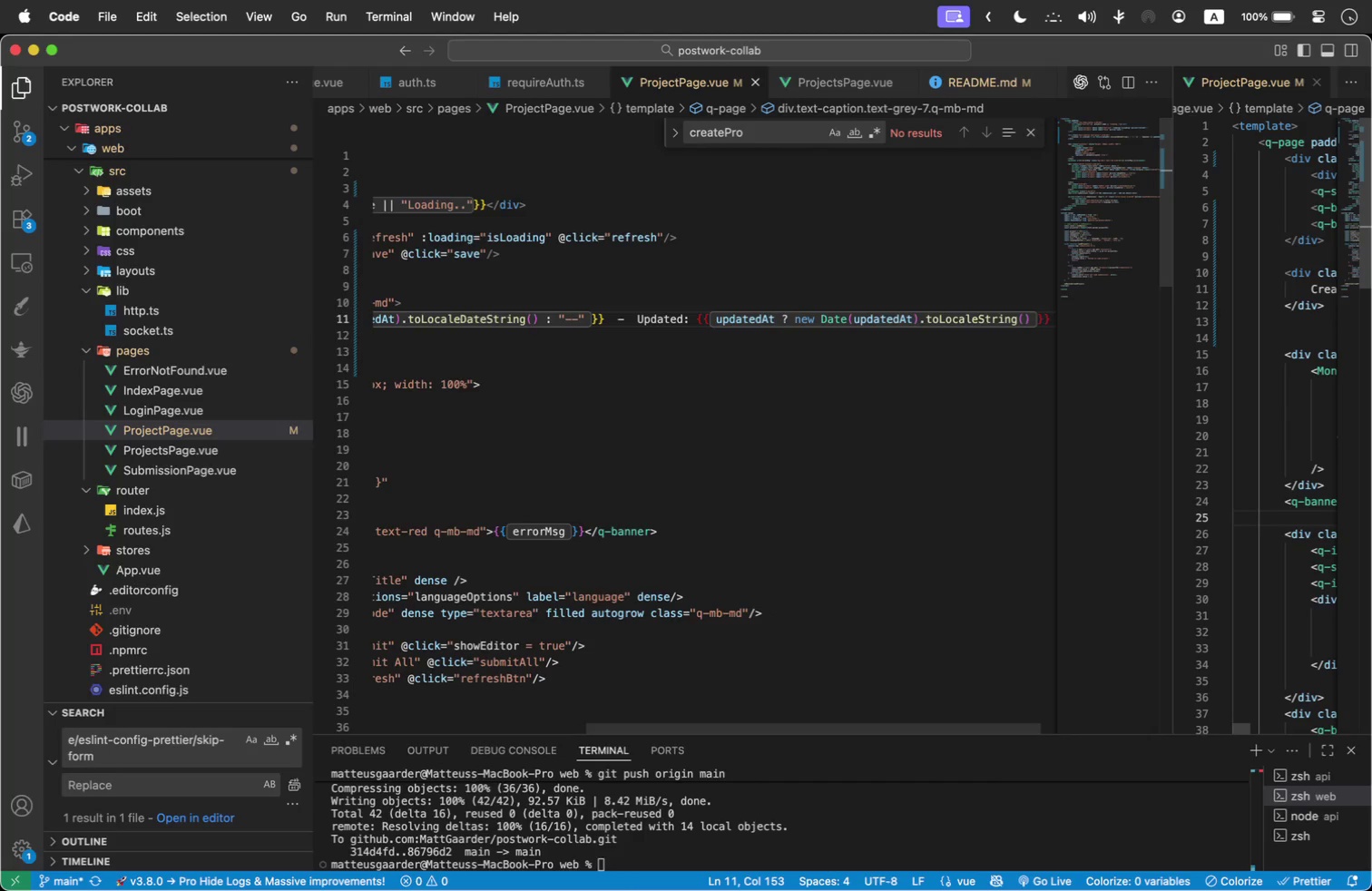 
key(ArrowRight)
 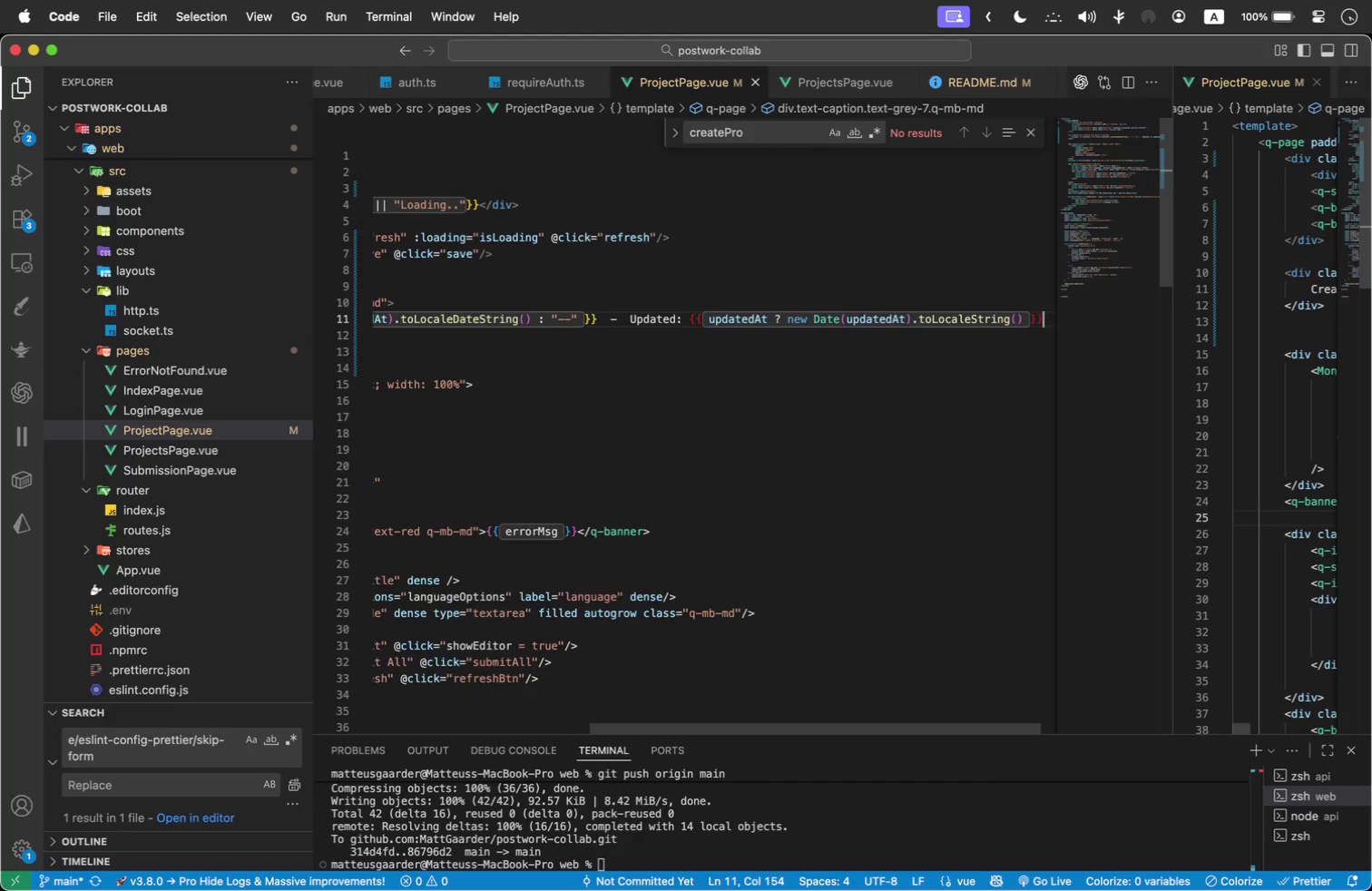 
key(ArrowRight)
 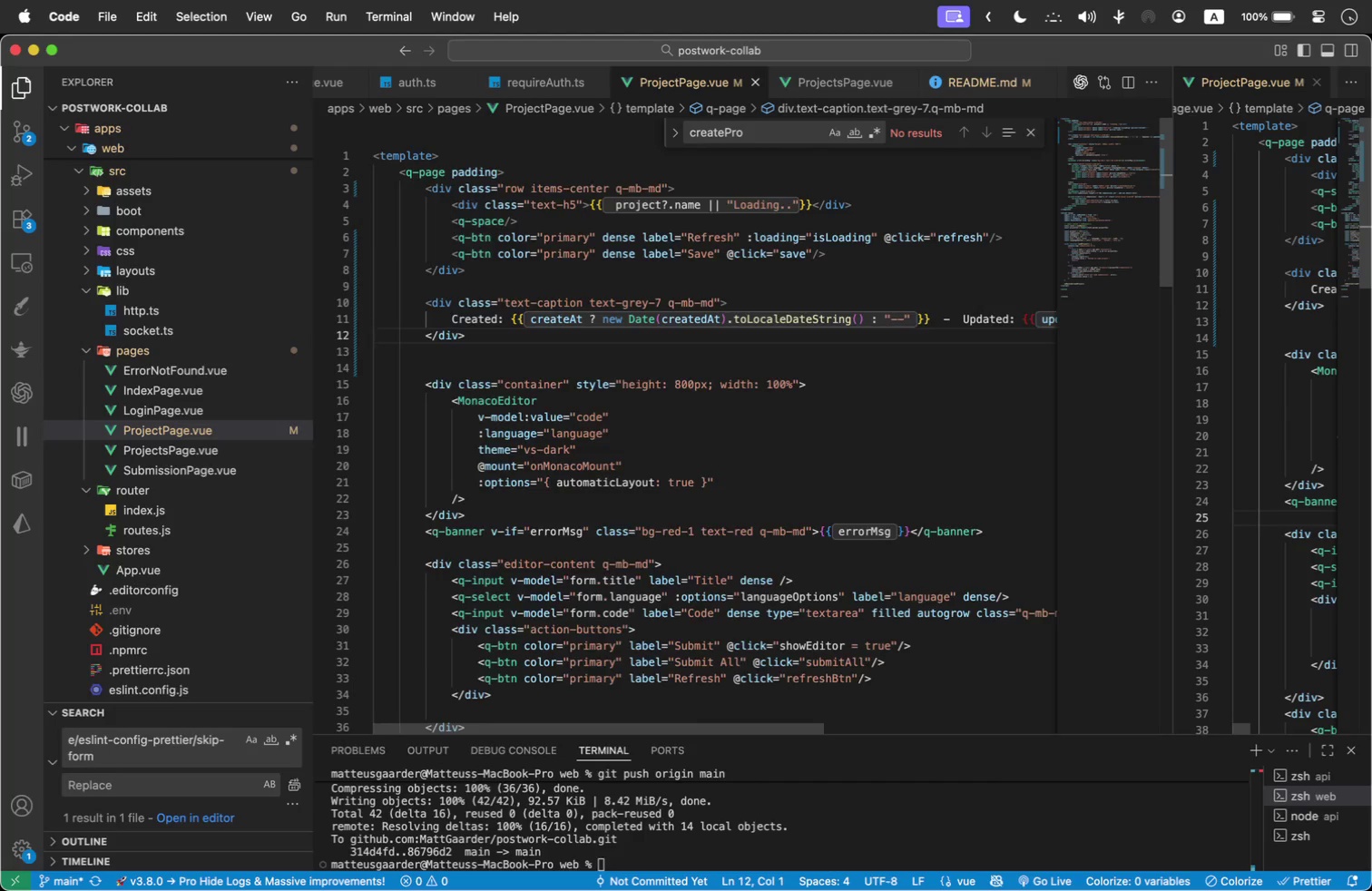 
key(ArrowLeft)
 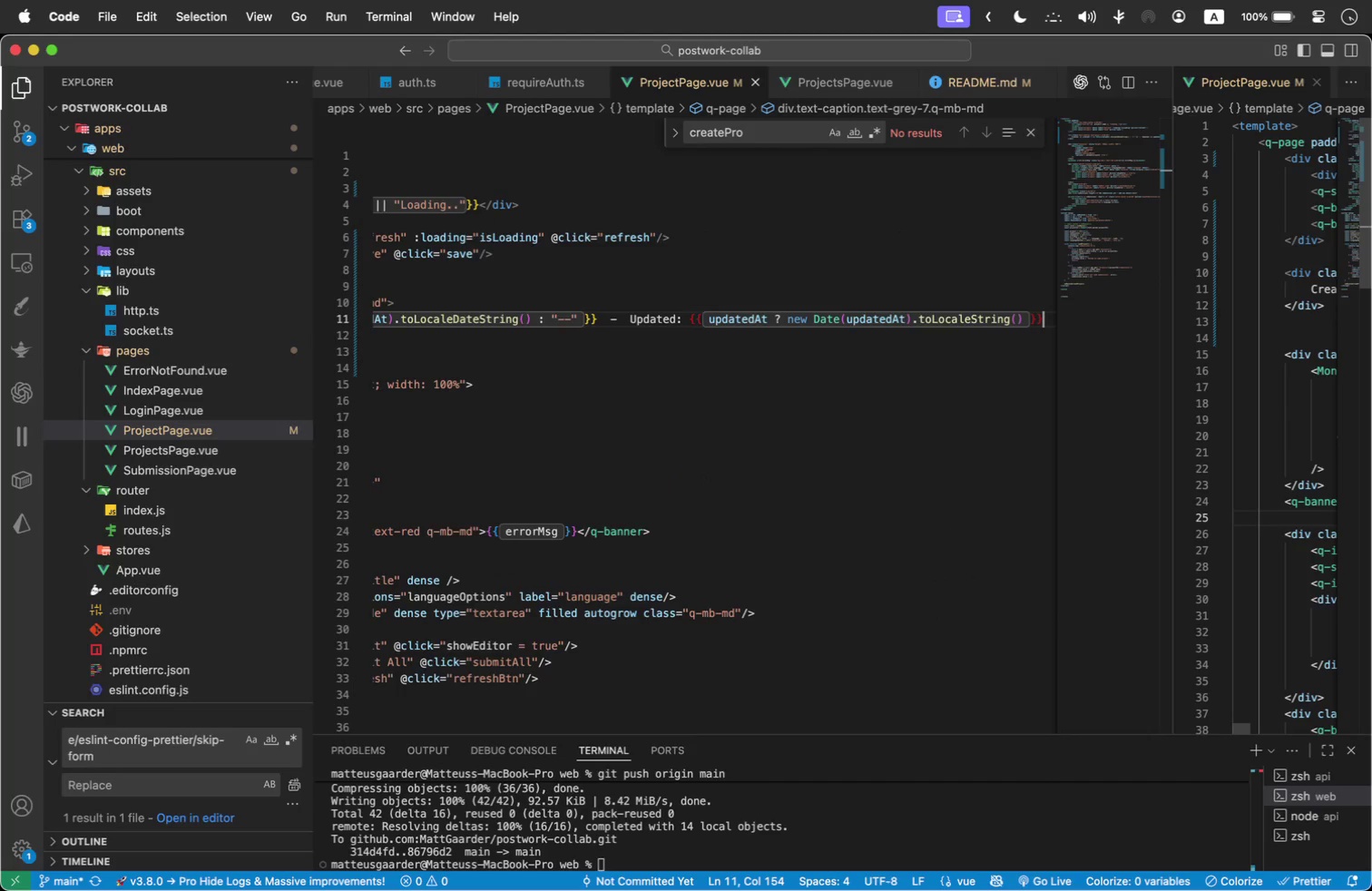 
wait(8.05)
 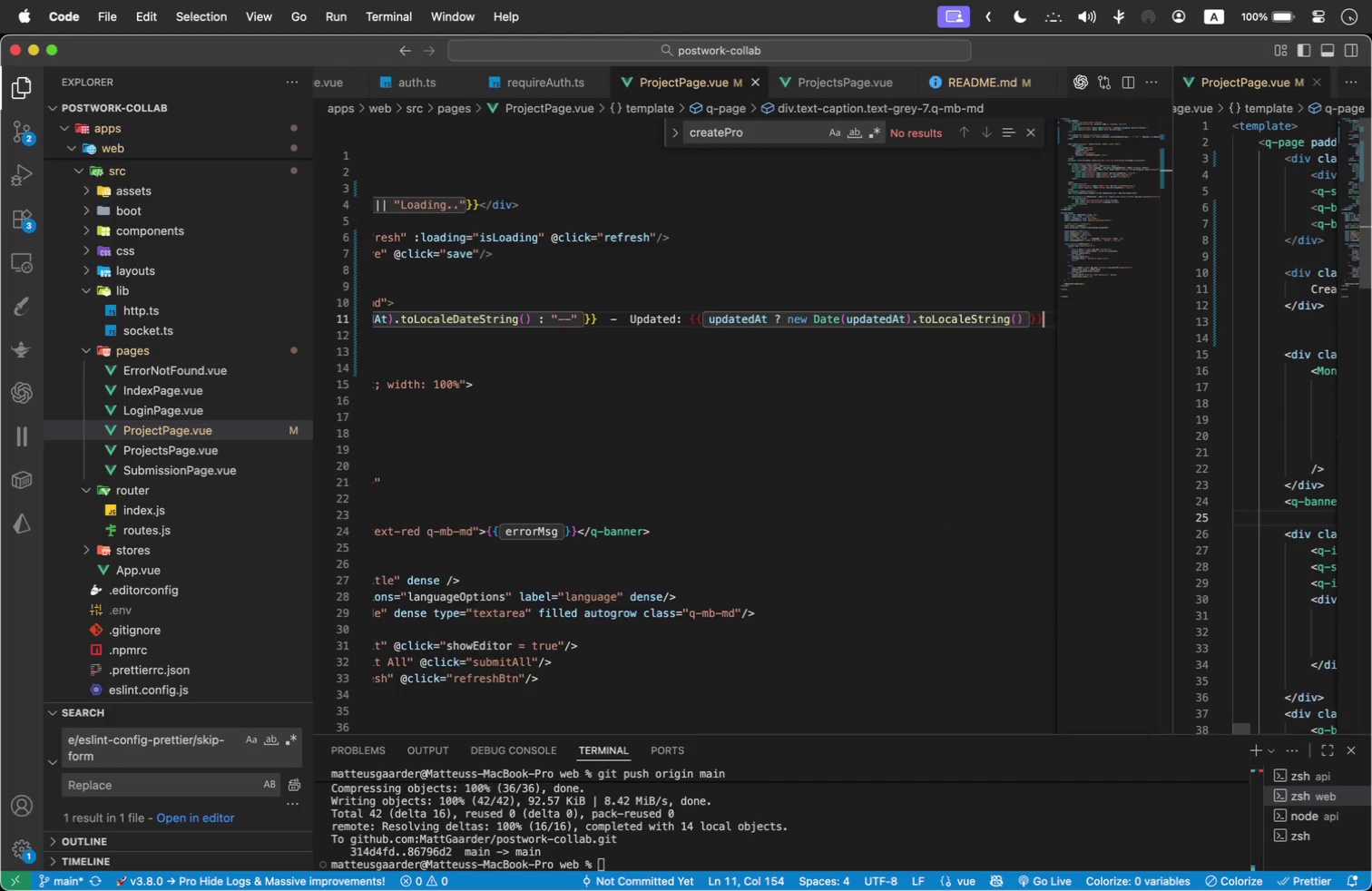 
left_click_drag(start_coordinate=[1027, 321], to_coordinate=[817, 315])
 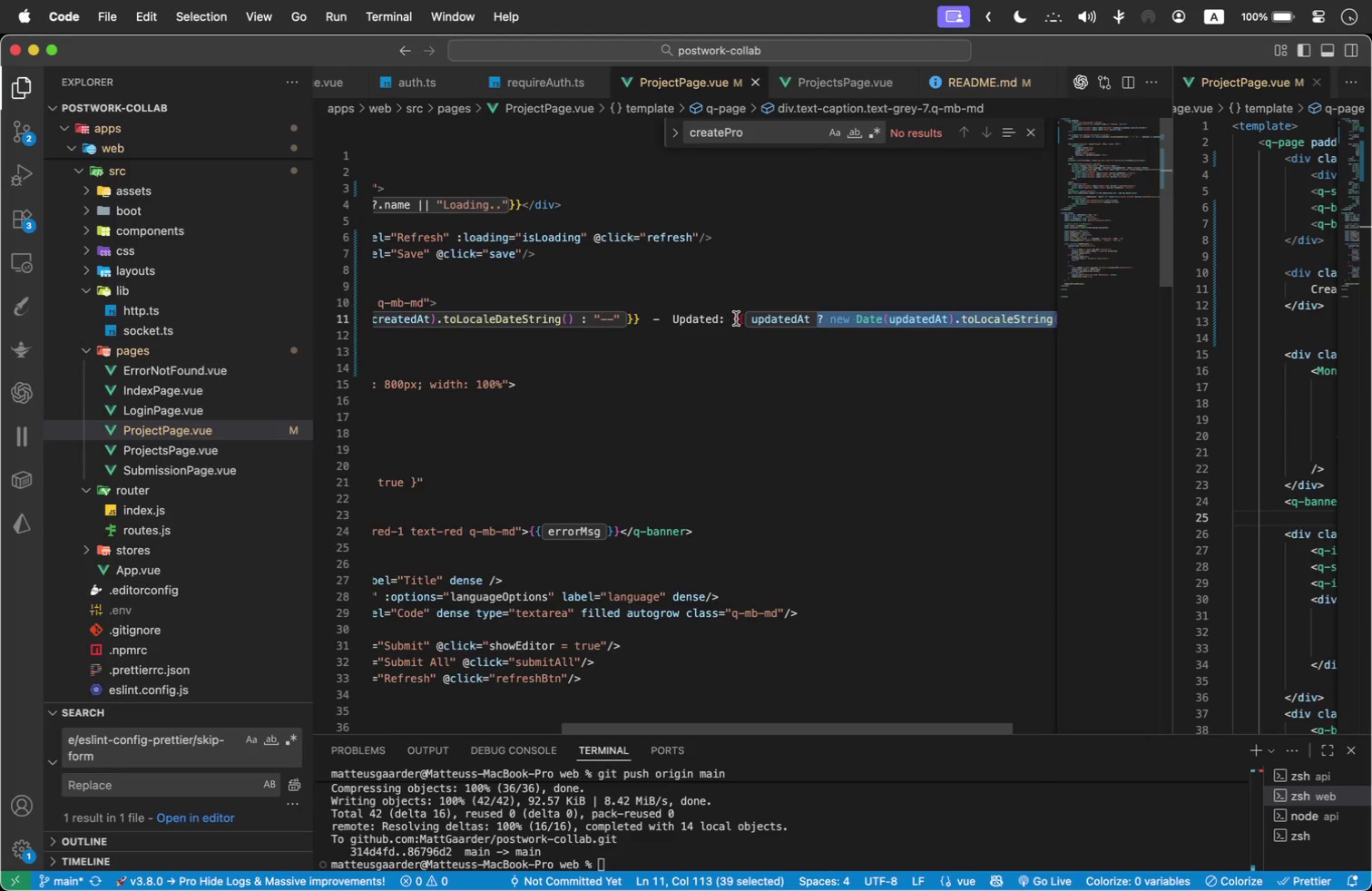 
left_click([739, 318])
 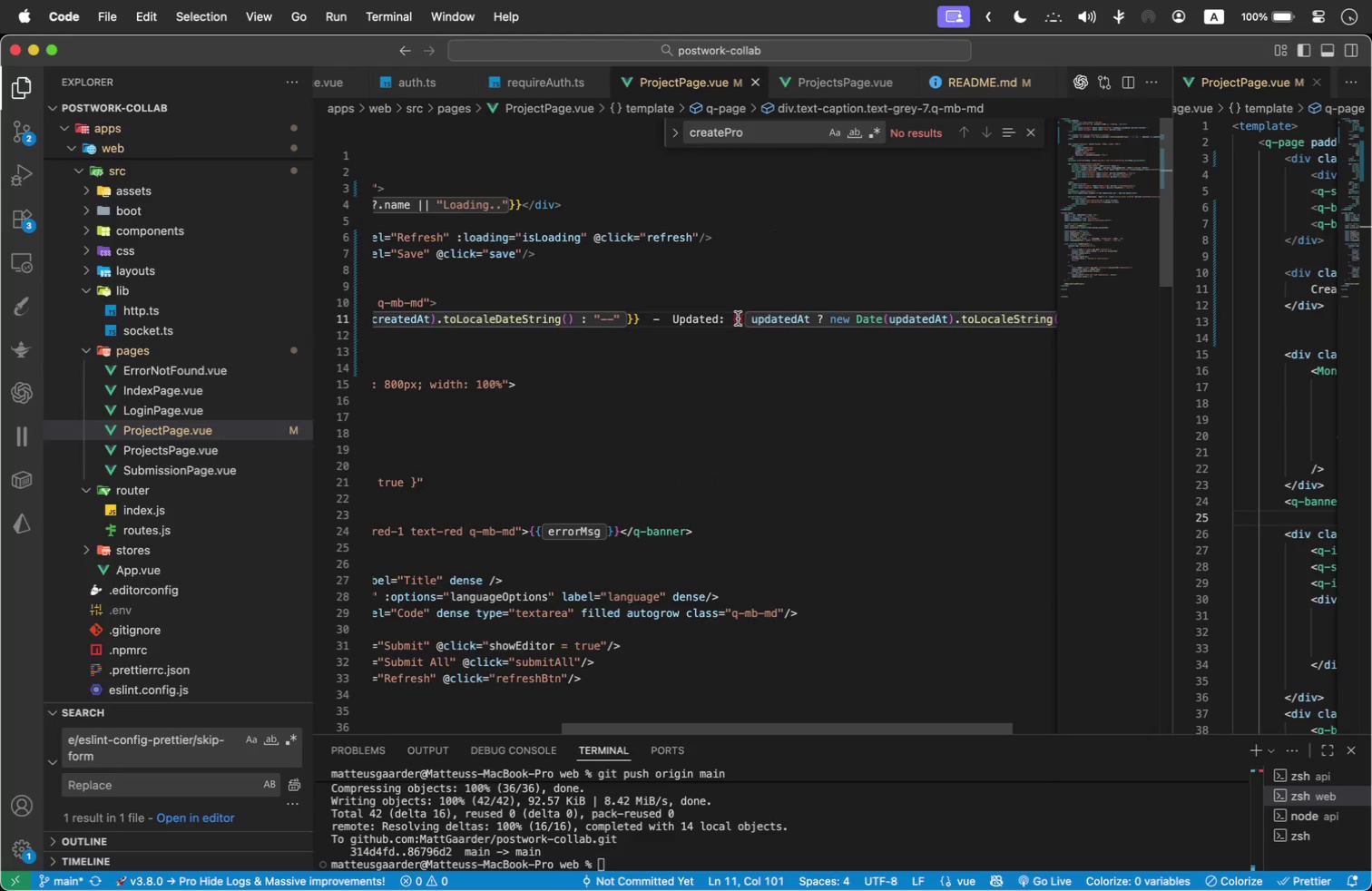 
left_click_drag(start_coordinate=[886, 327], to_coordinate=[1122, 334])
 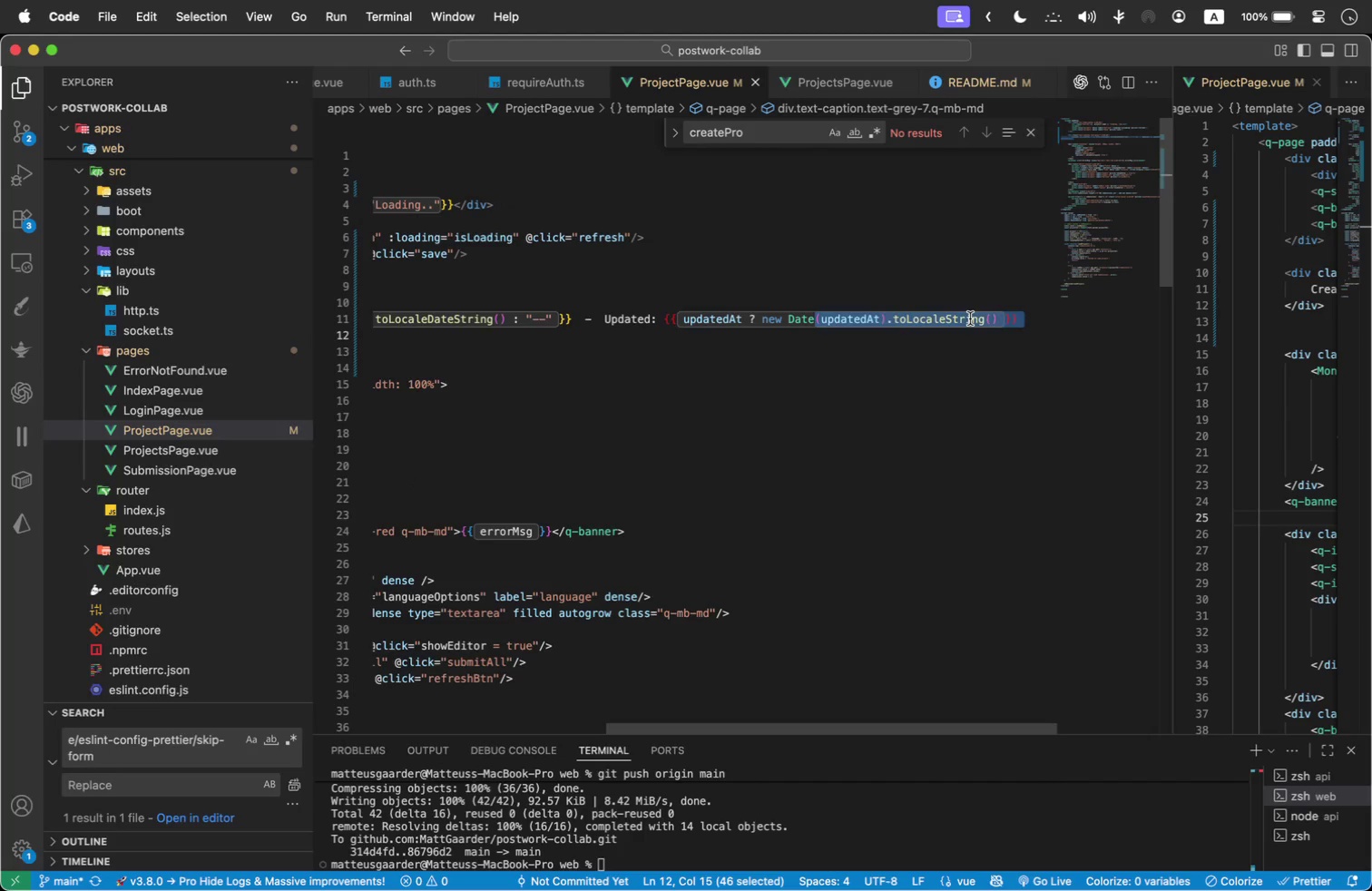 
left_click([970, 318])
 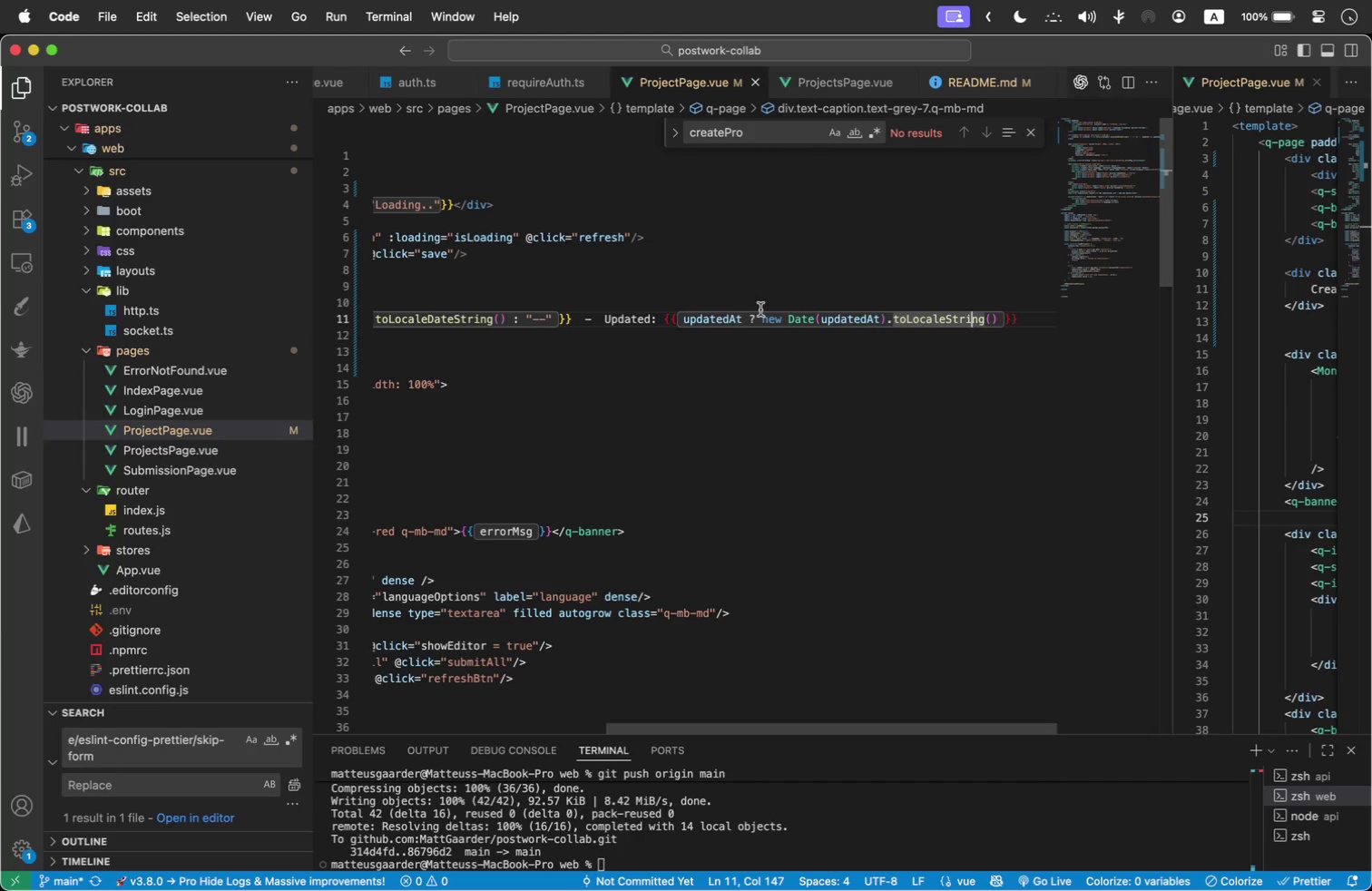 
wait(8.41)
 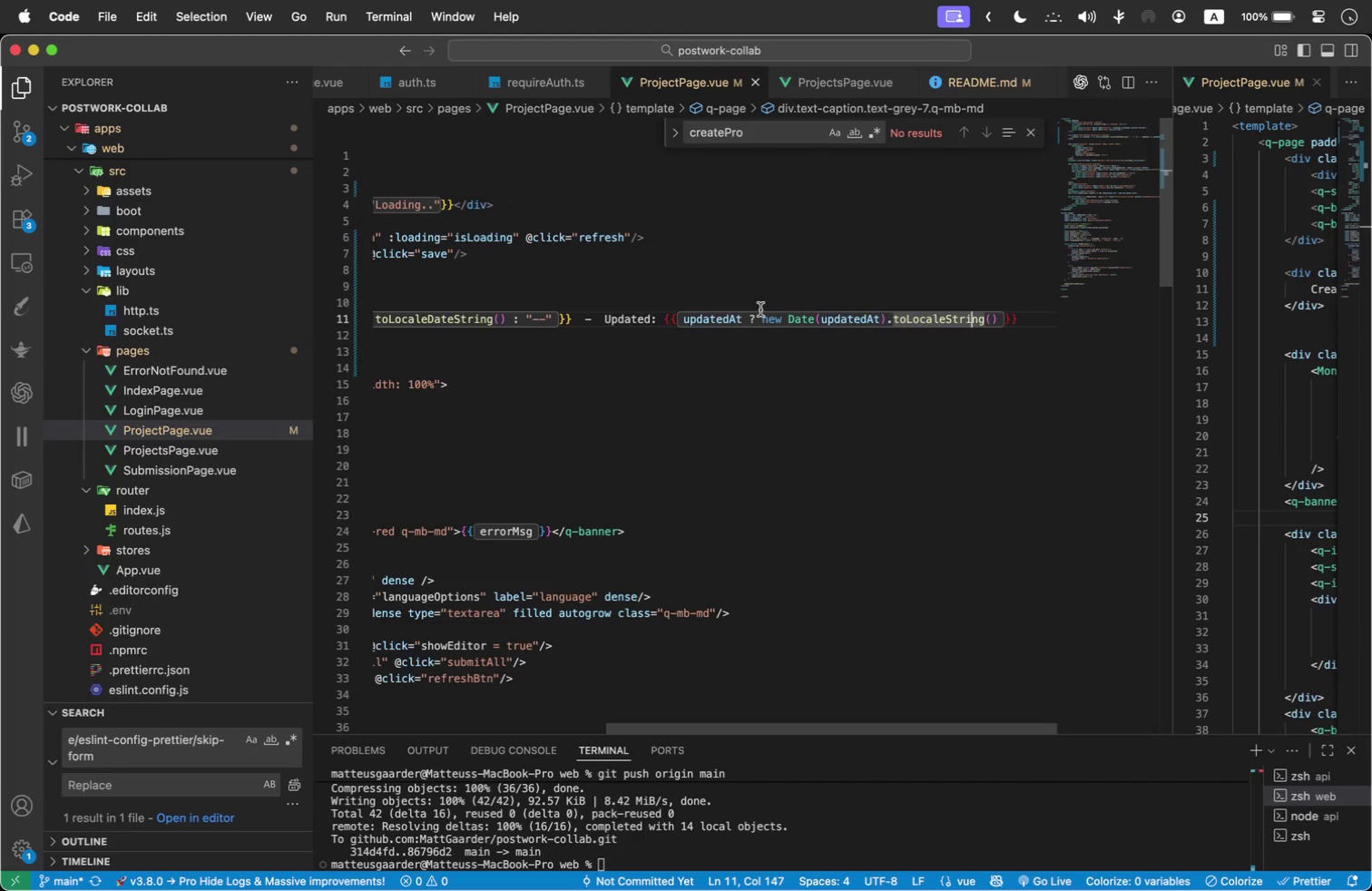 
left_click([1000, 321])
 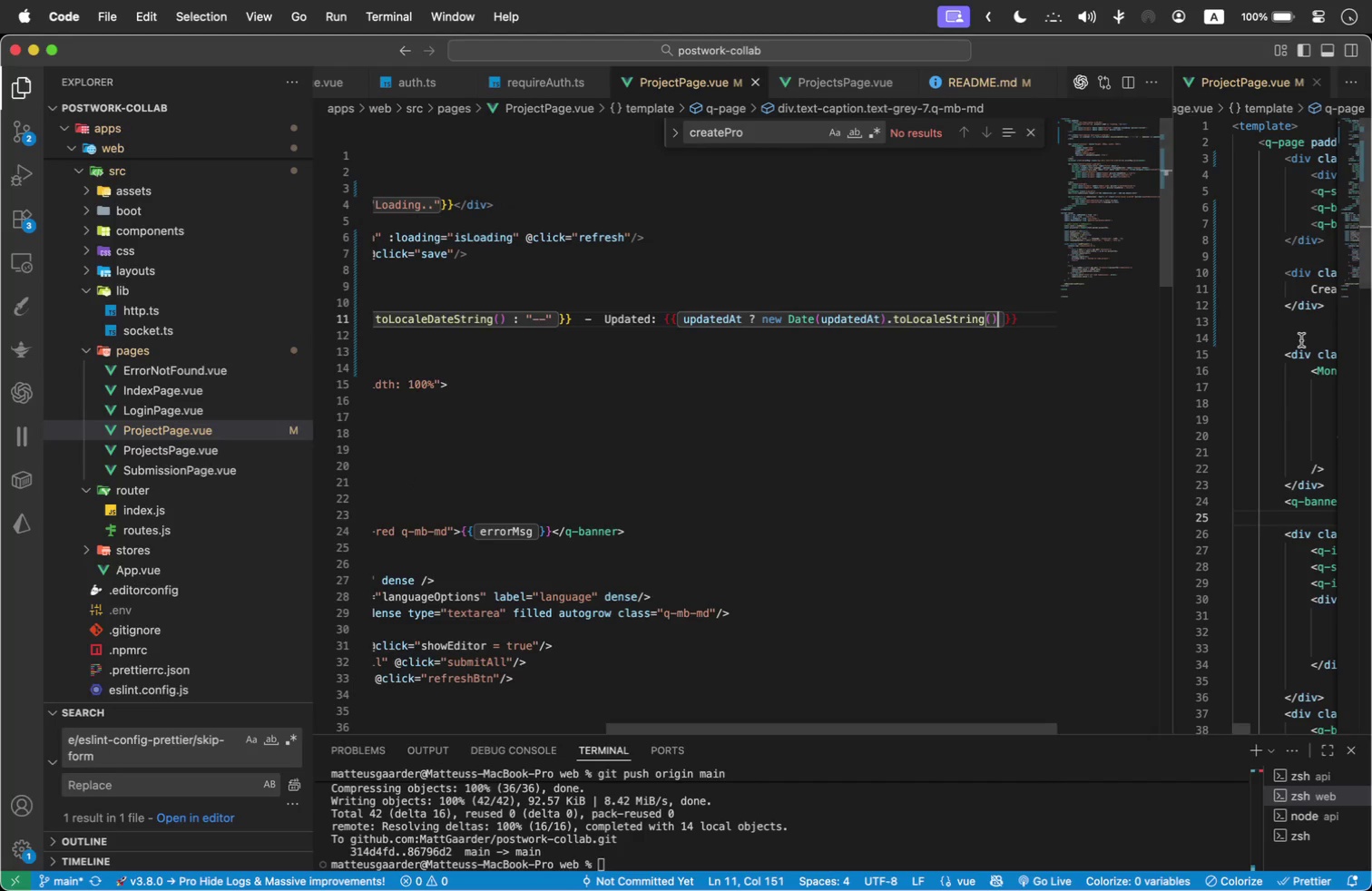 
key(Space)
 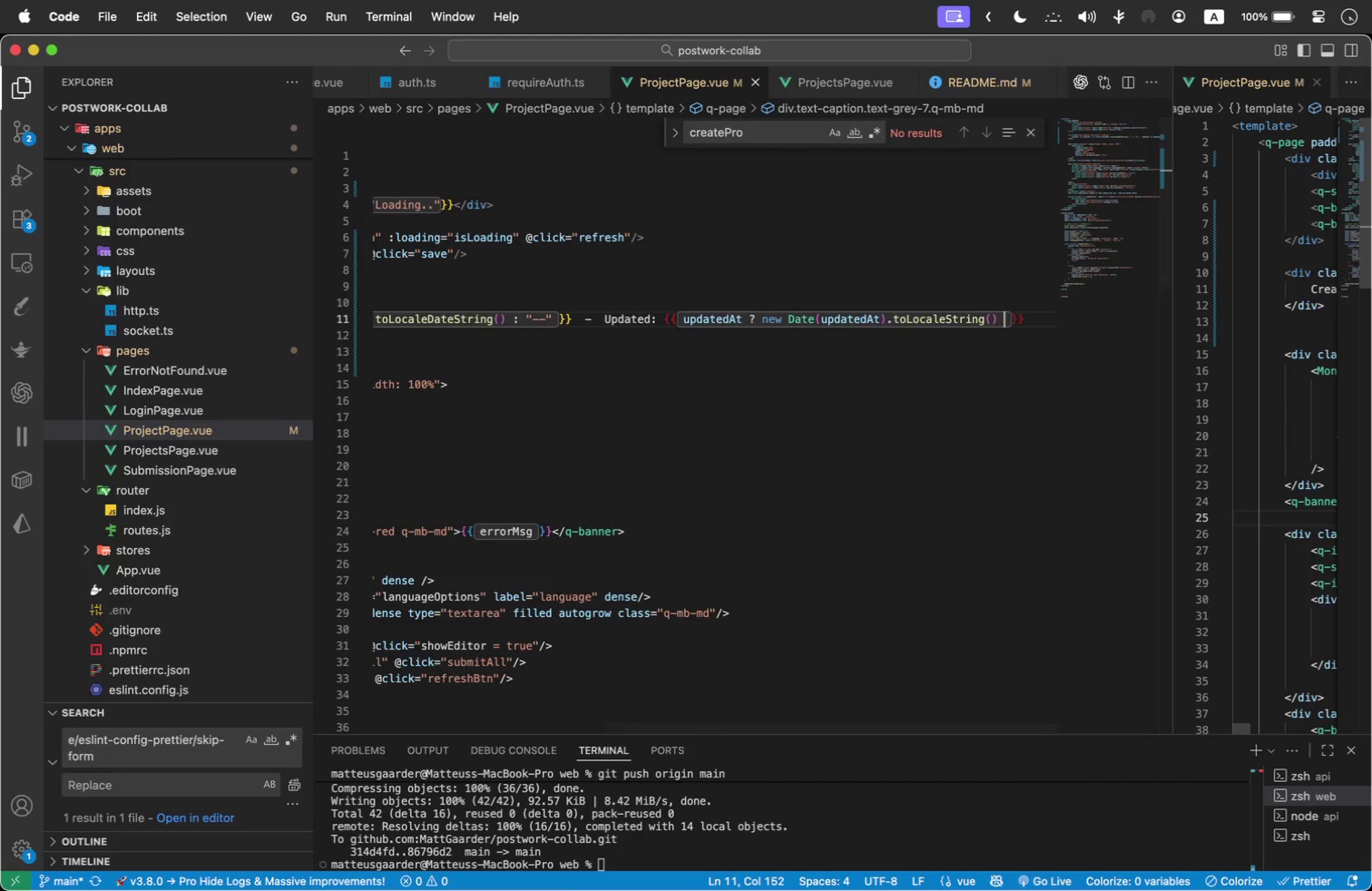 
key(Shift+ShiftLeft)
 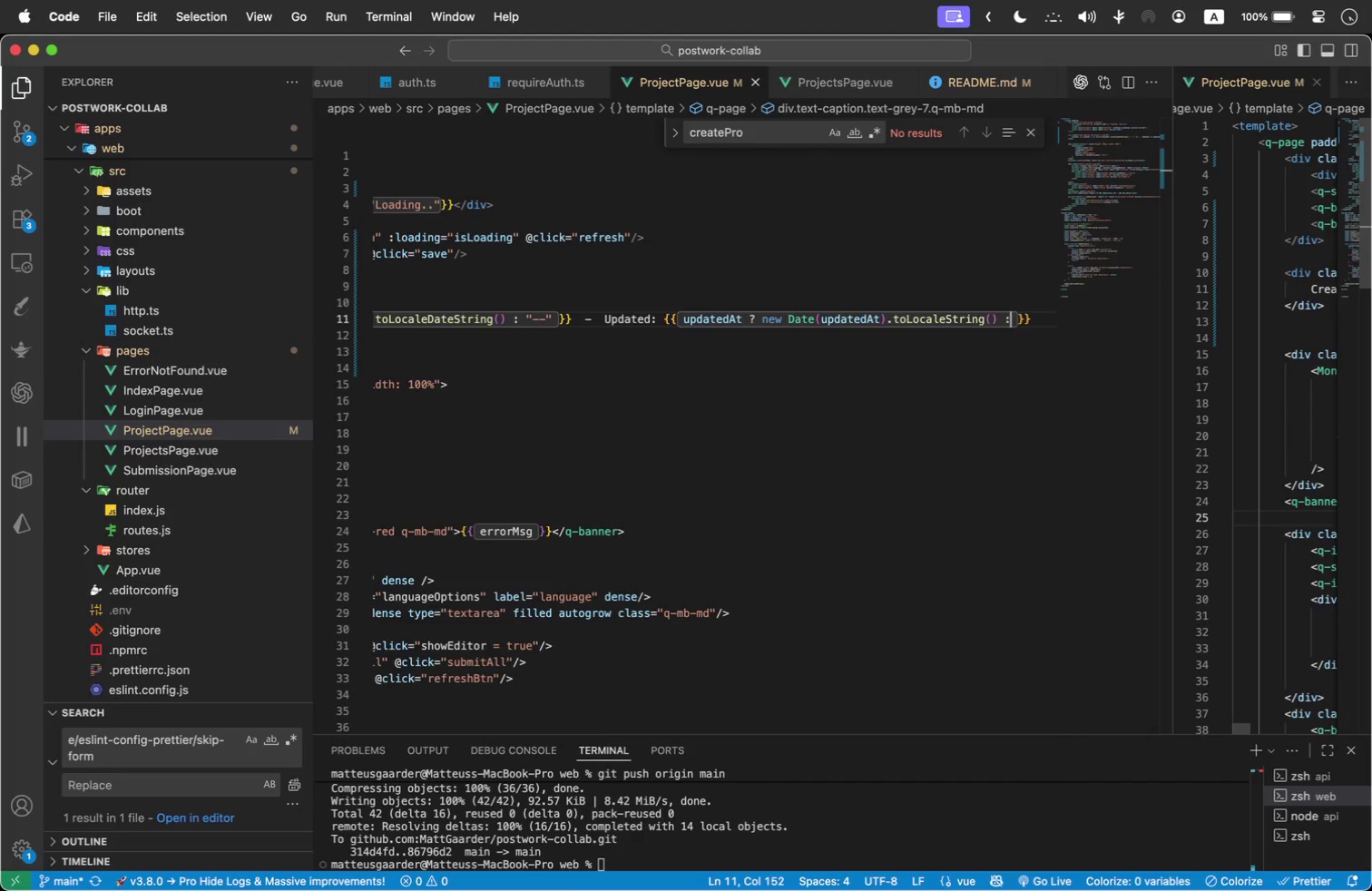 
key(Shift+Semicolon)
 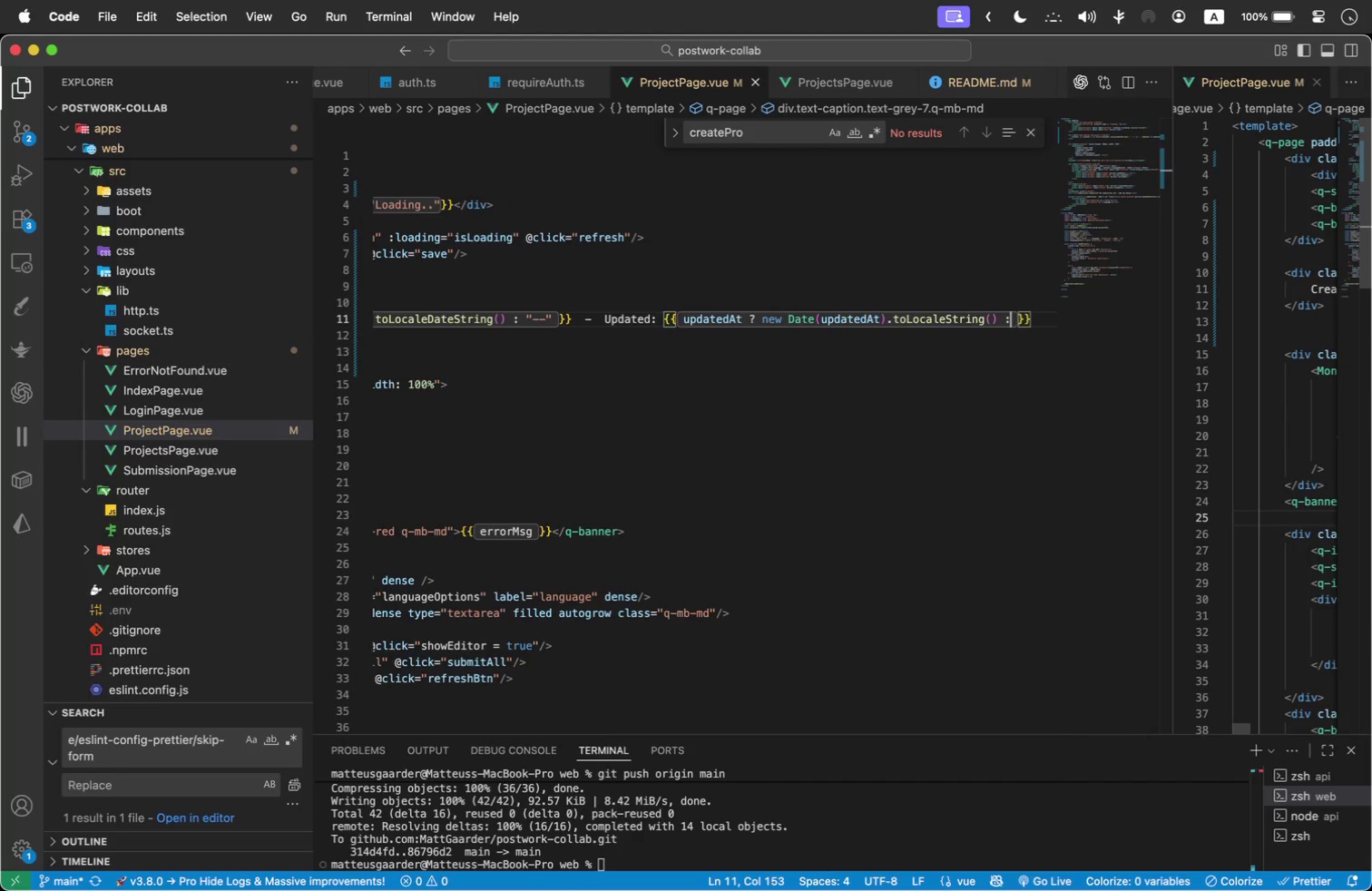 
key(Space)
 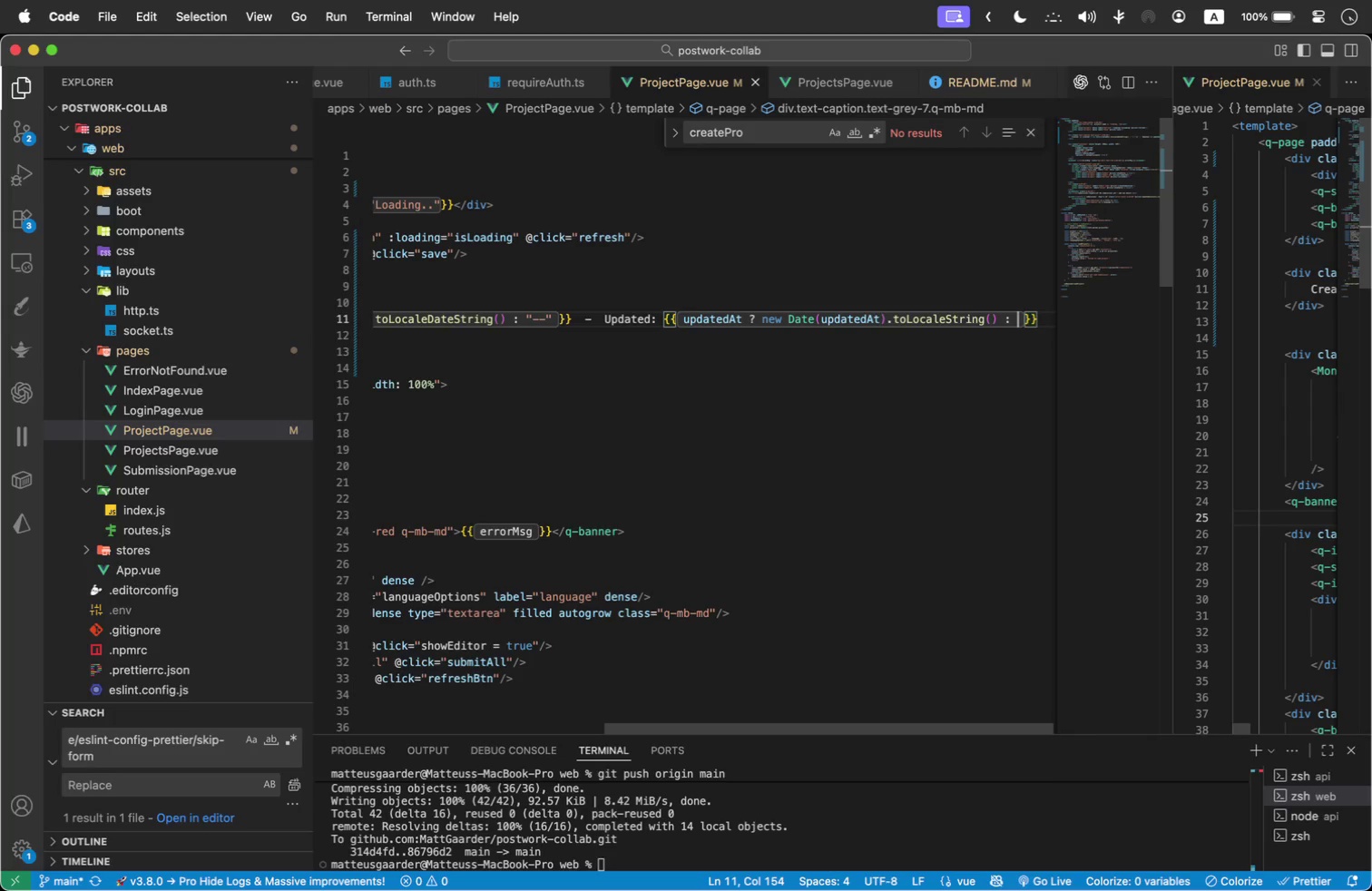 
key(Shift+Quote)
 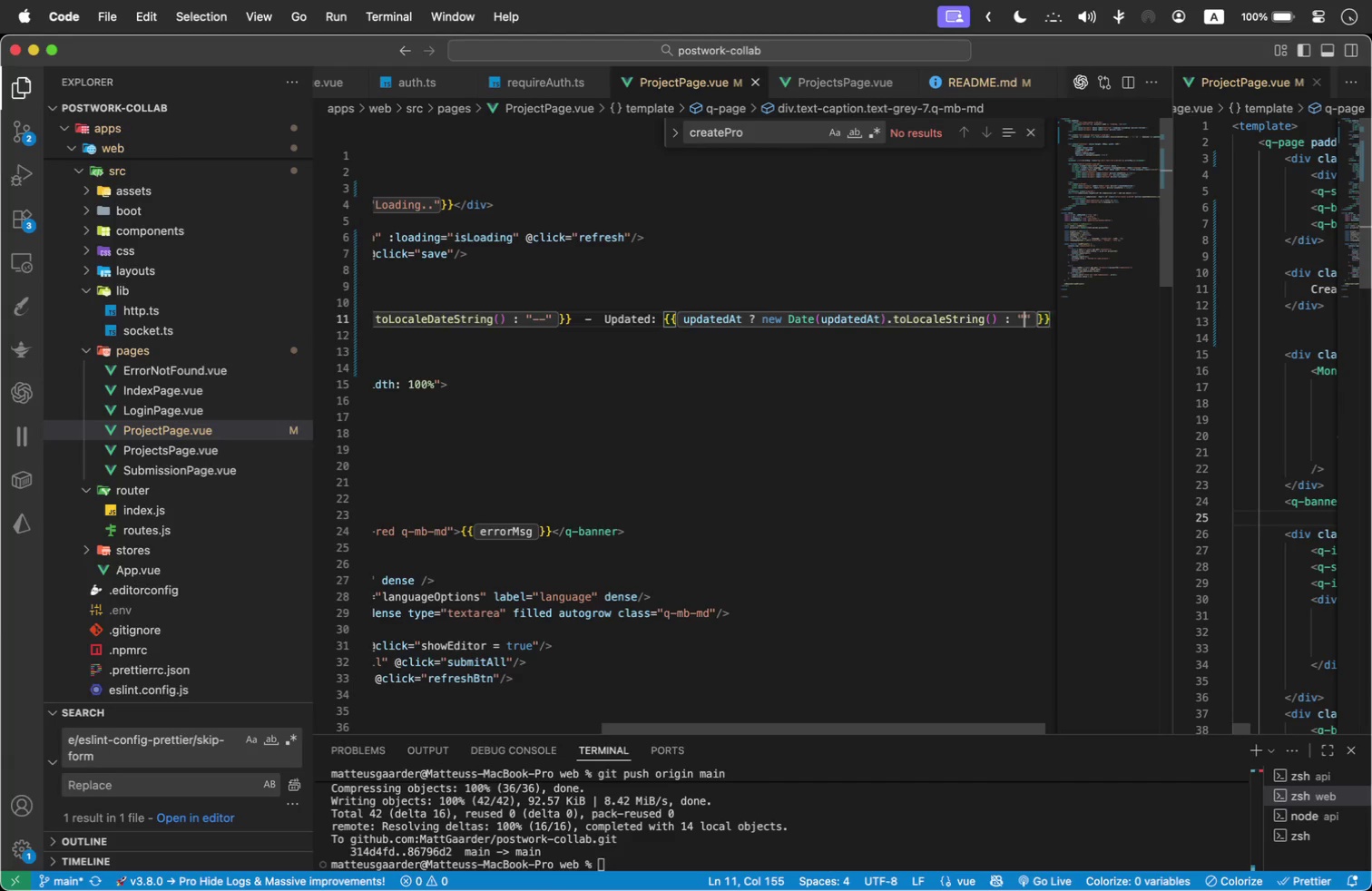 
key(Space)
 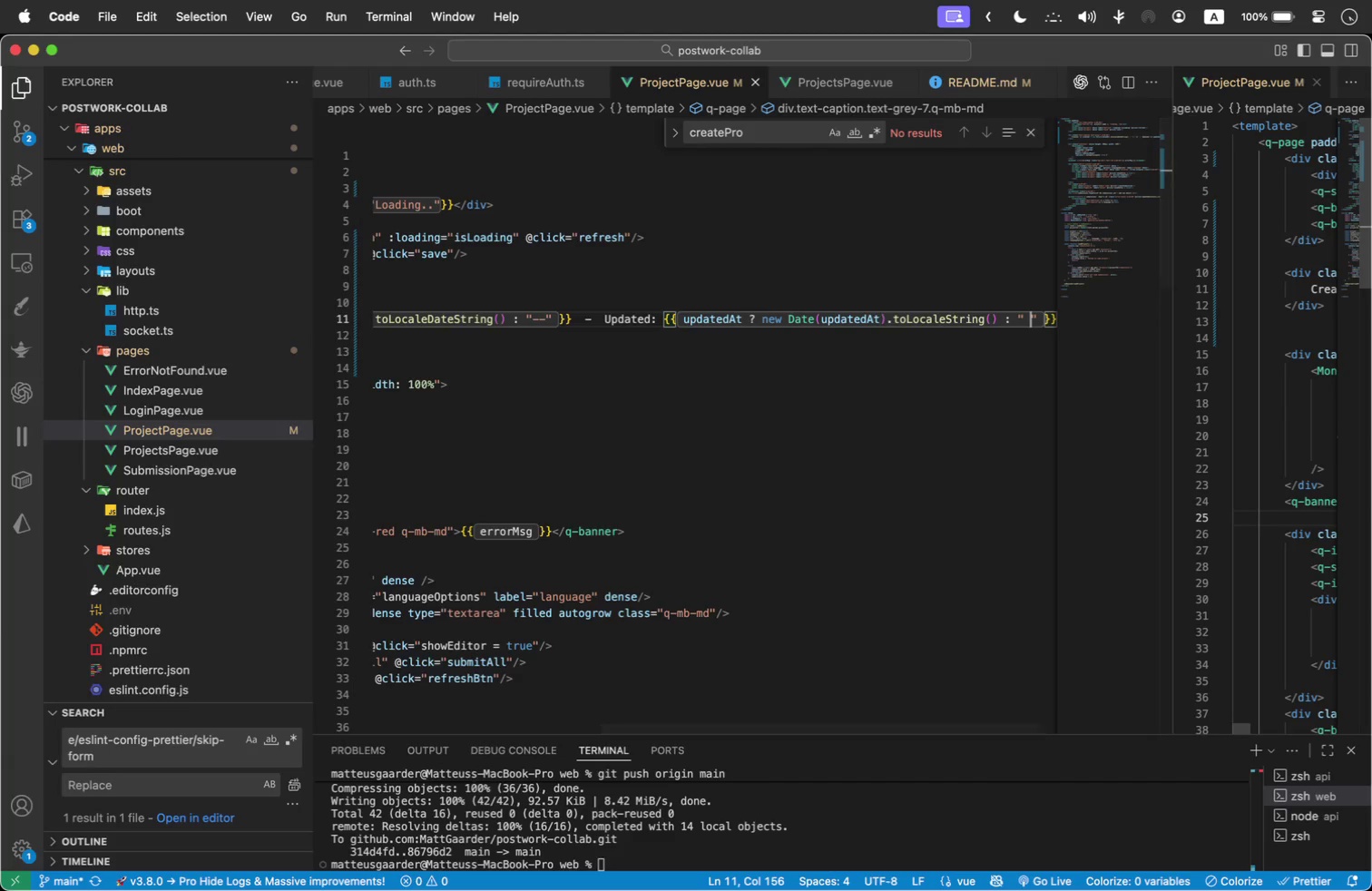 
key(Backspace)
 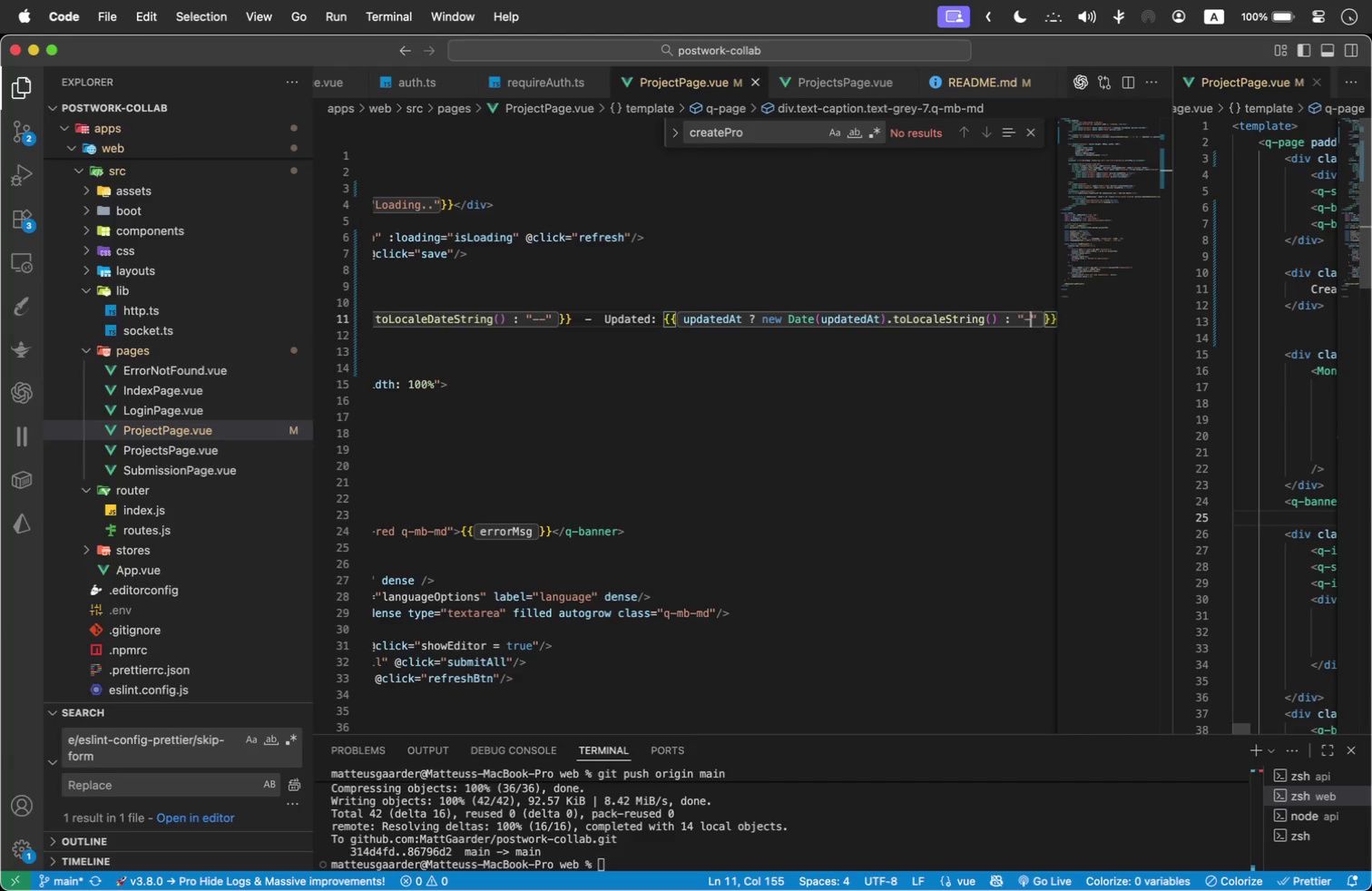 
key(Minus)
 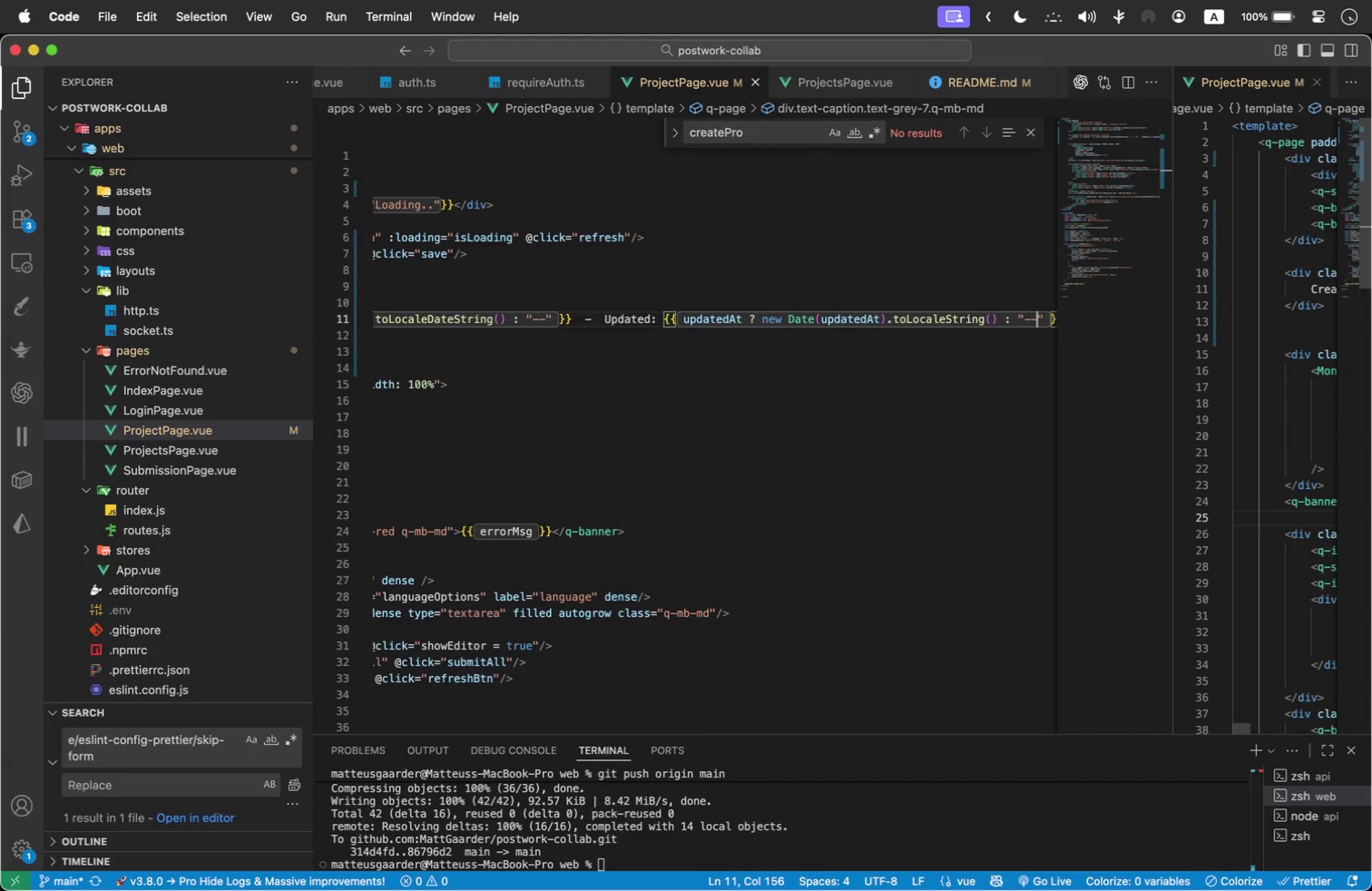 
key(Minus)
 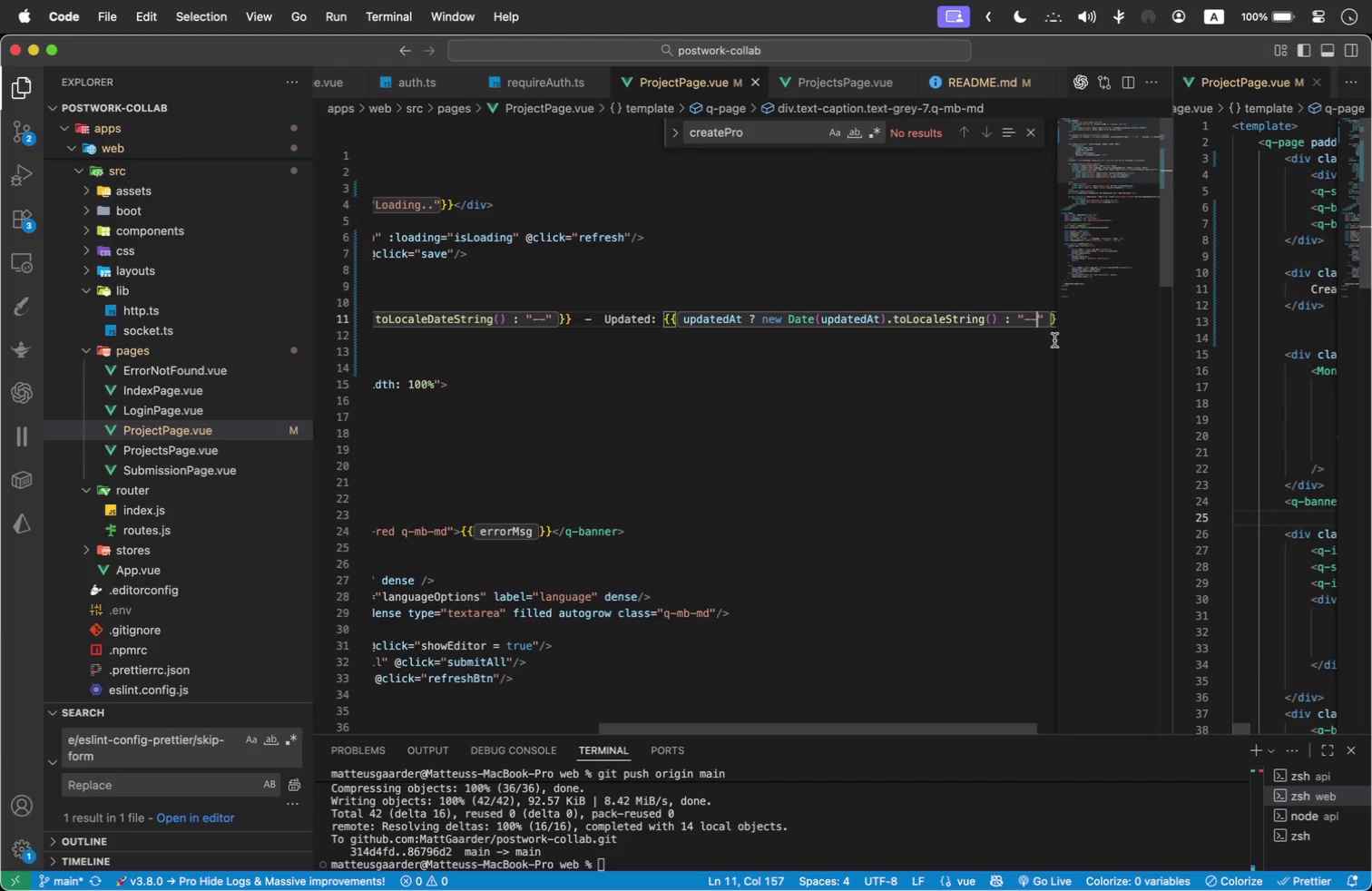 
left_click_drag(start_coordinate=[983, 326], to_coordinate=[1005, 332])
 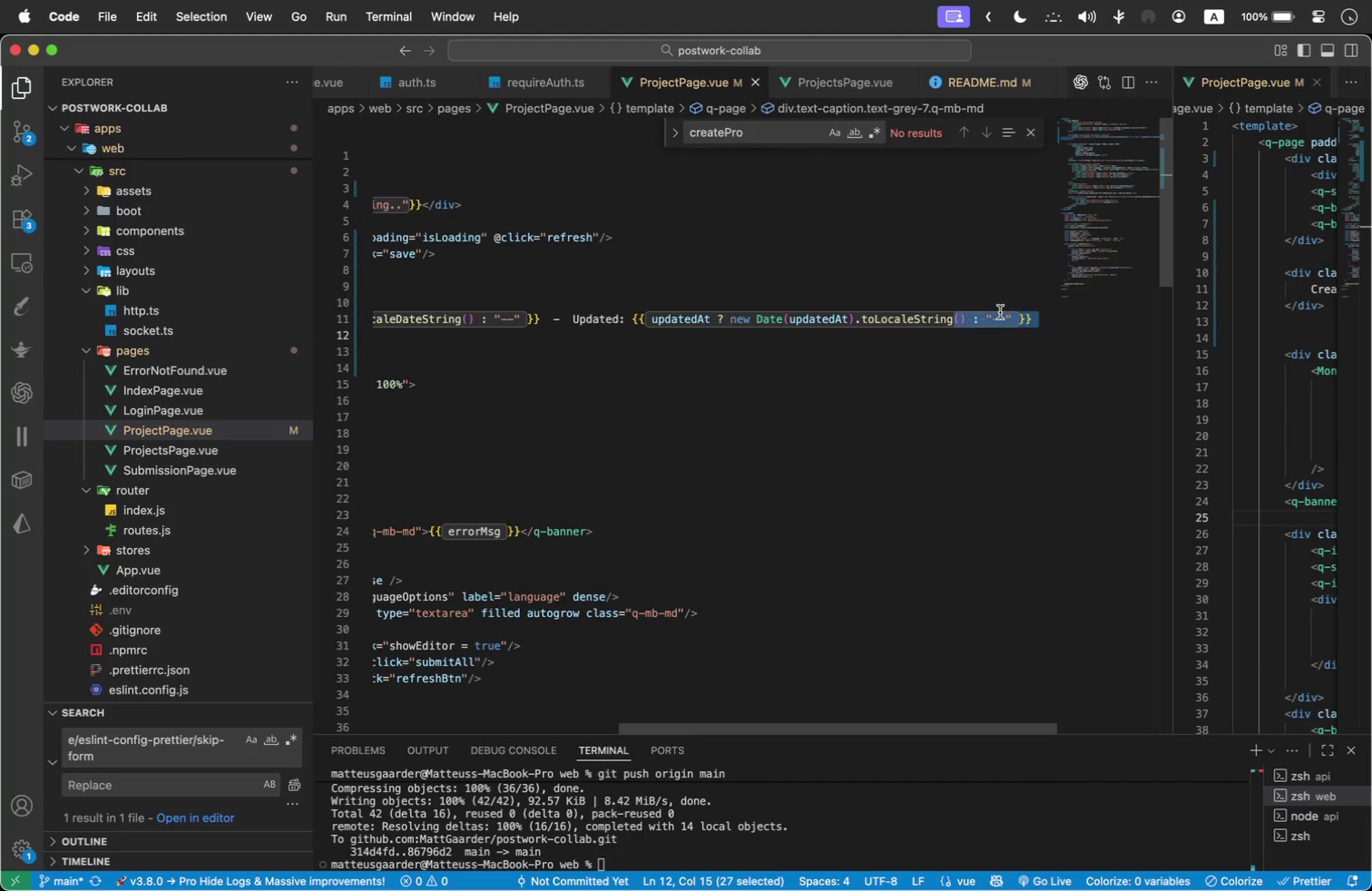 
left_click([1000, 312])
 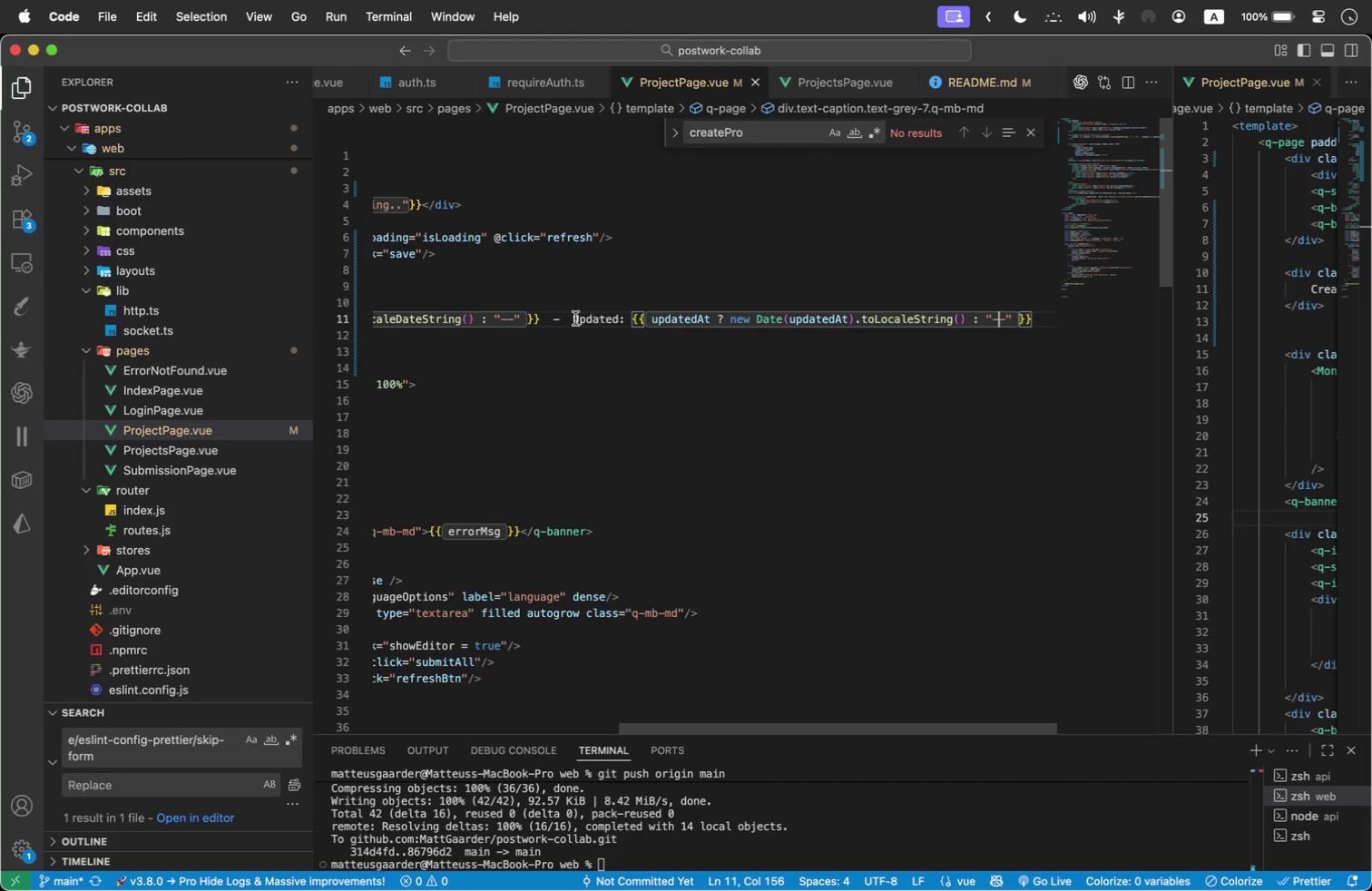 
left_click_drag(start_coordinate=[572, 313], to_coordinate=[373, 328])
 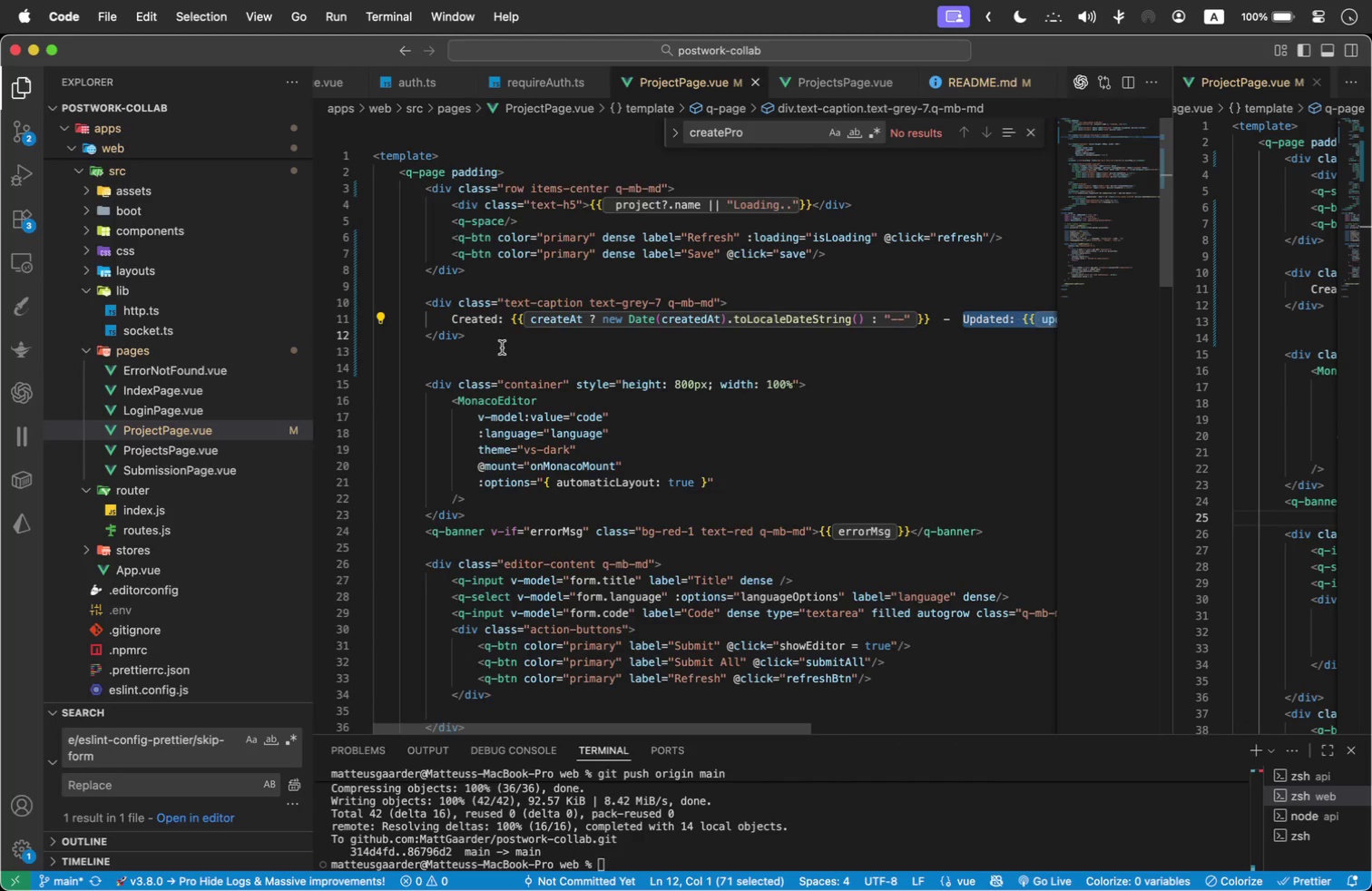 
left_click([505, 348])
 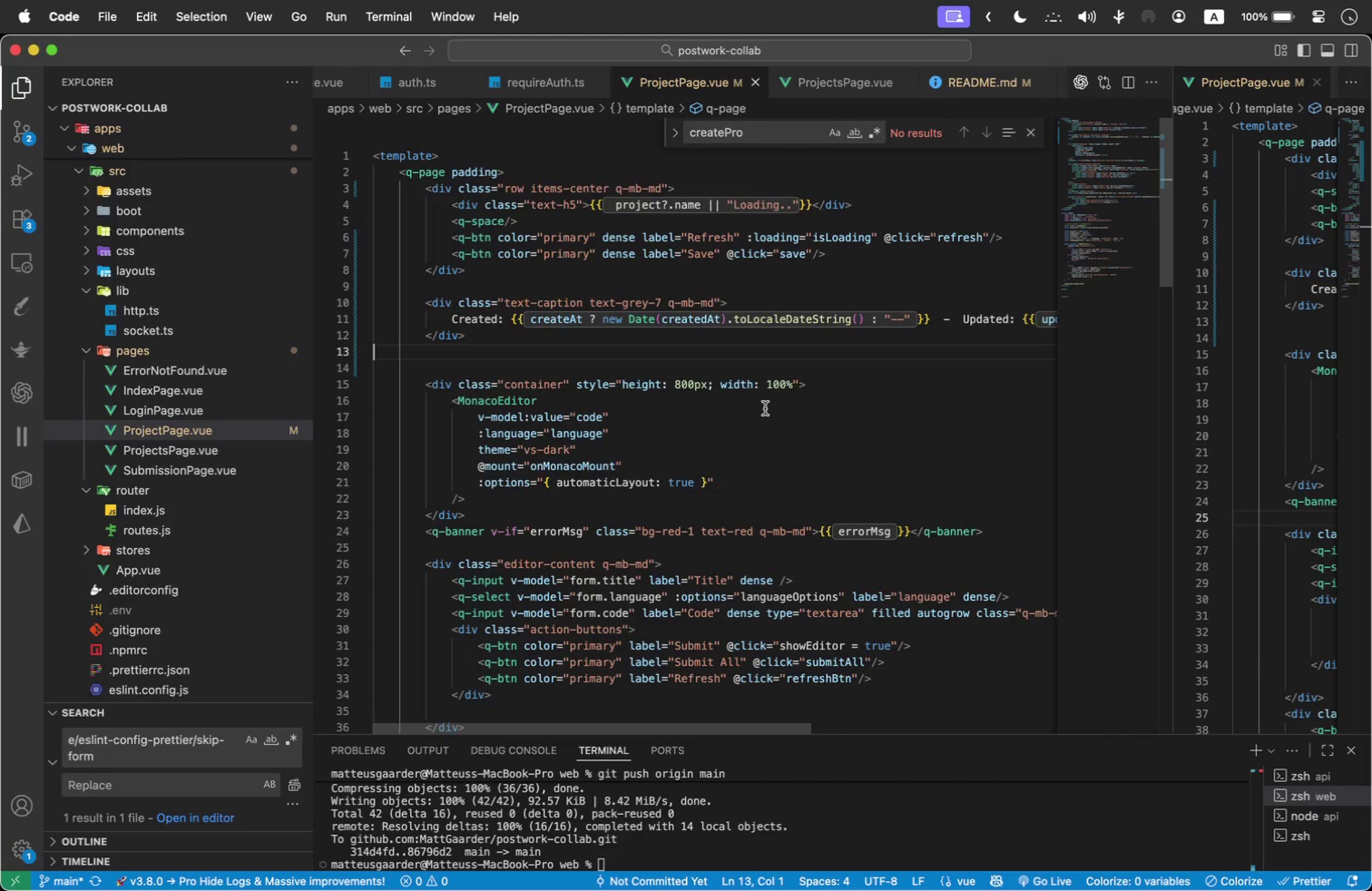 
key(Enter)
 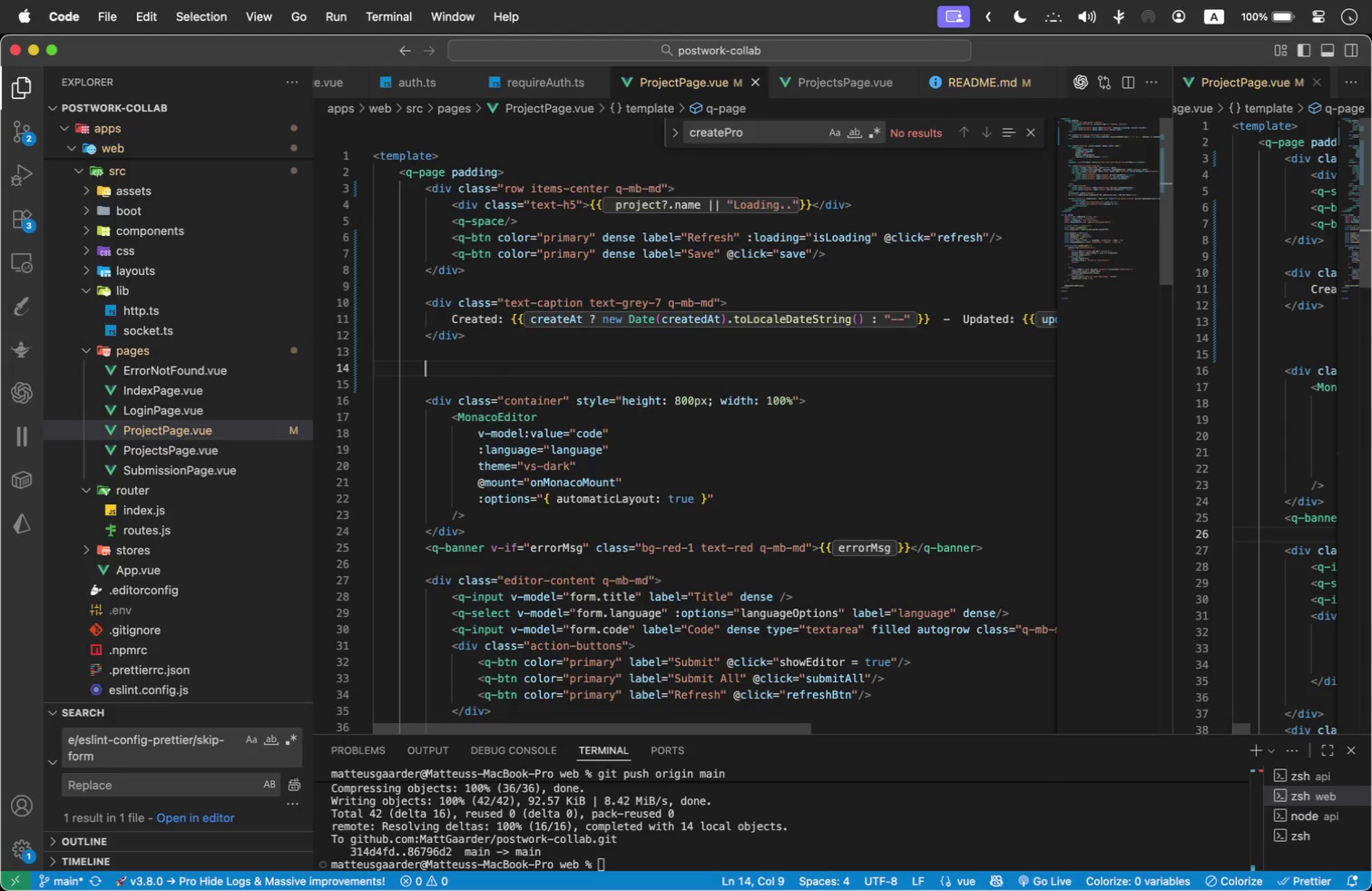 
key(Tab)
 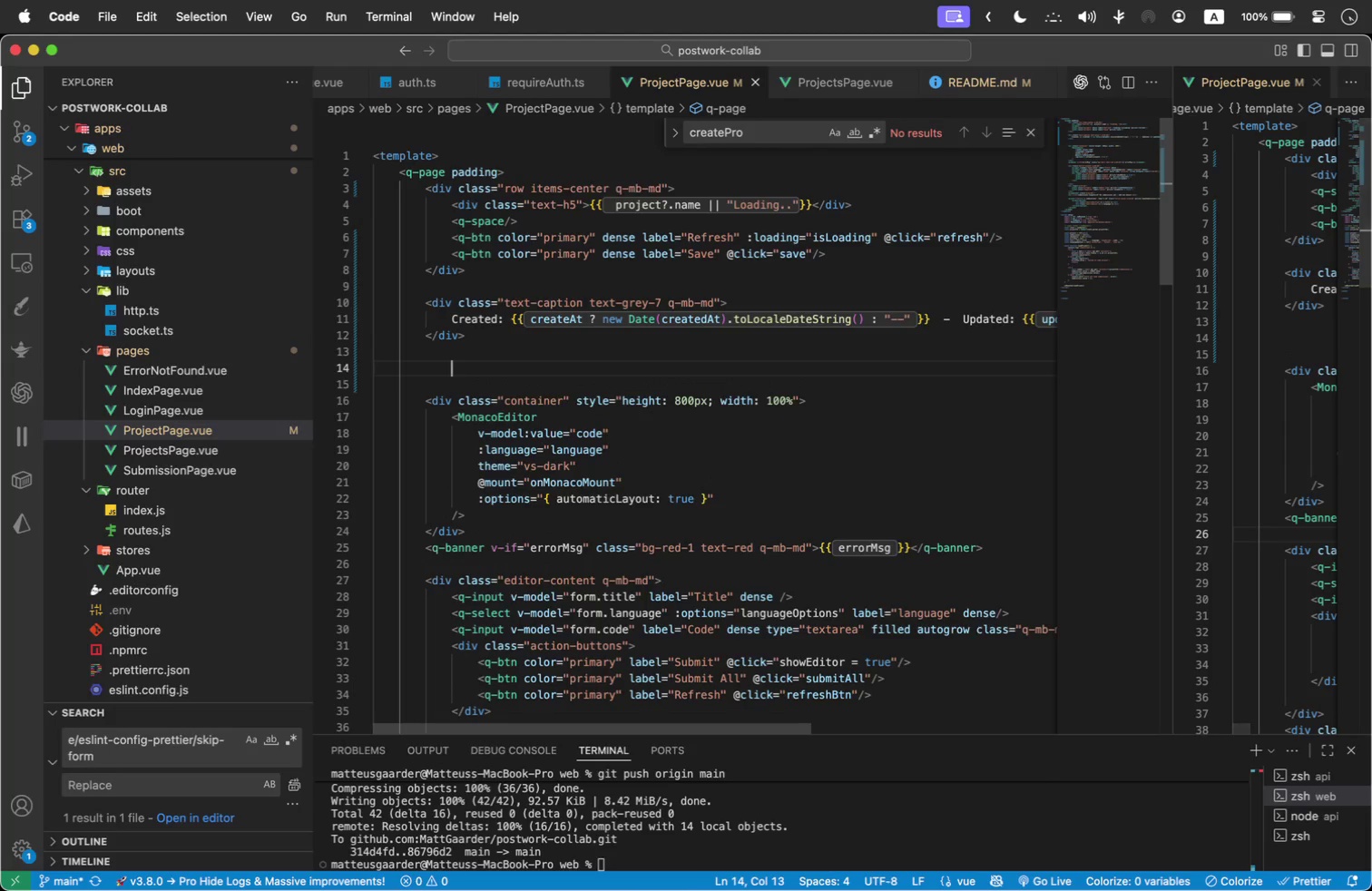 
key(Backspace)
 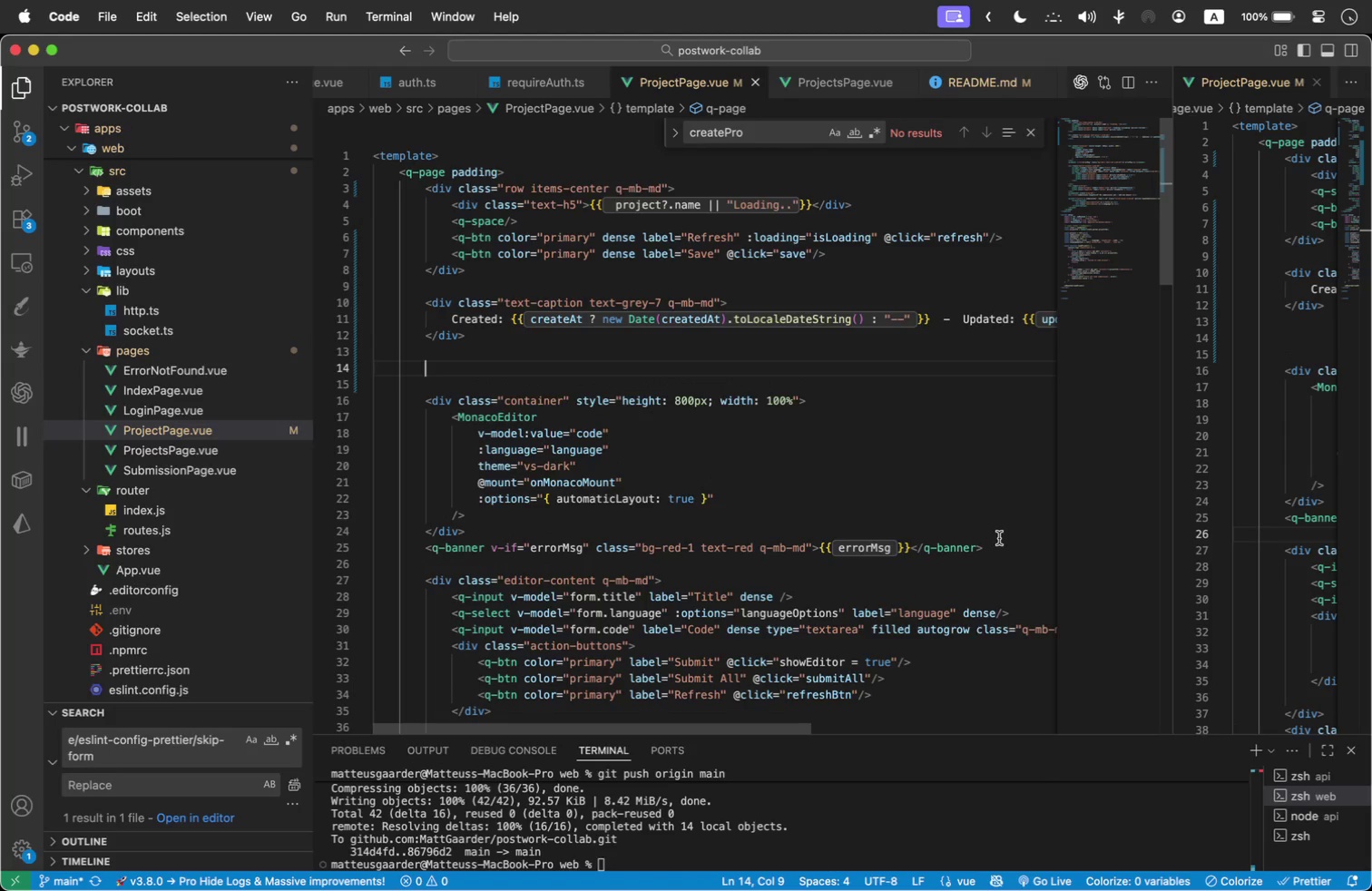 
left_click_drag(start_coordinate=[1003, 550], to_coordinate=[343, 549])
 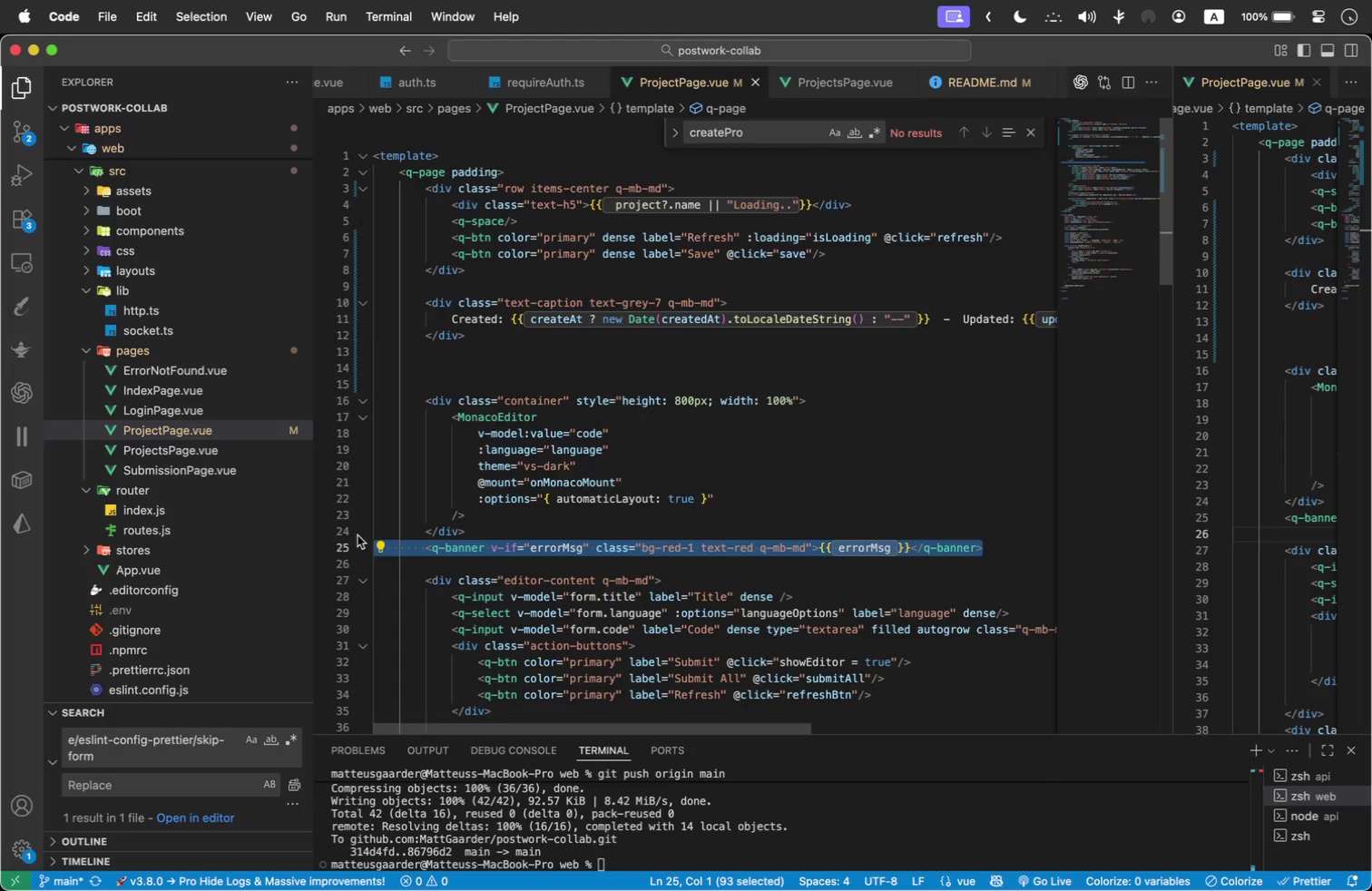 
key(Alt+ArrowUp)
 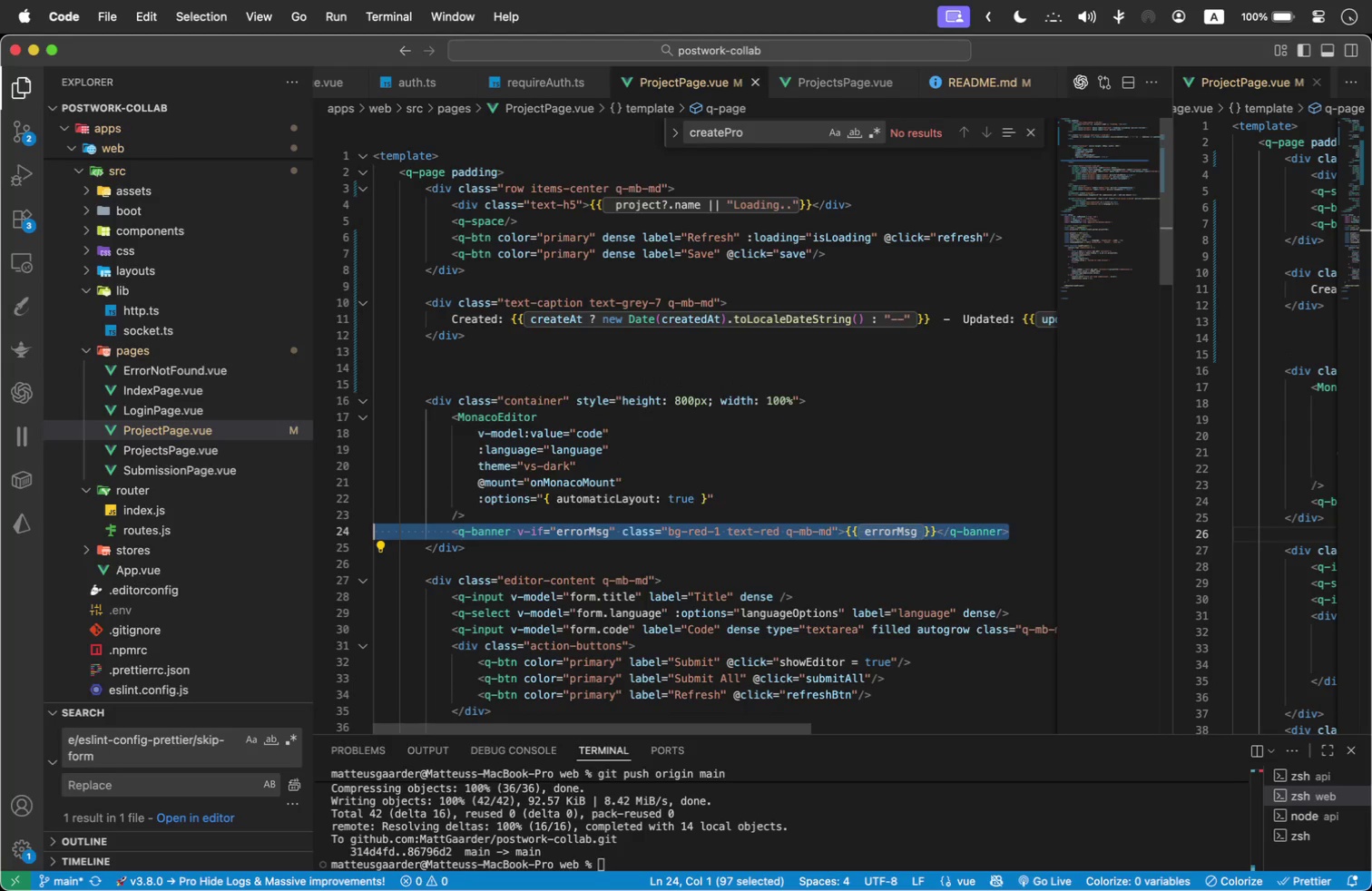 
key(Alt+ArrowUp)
 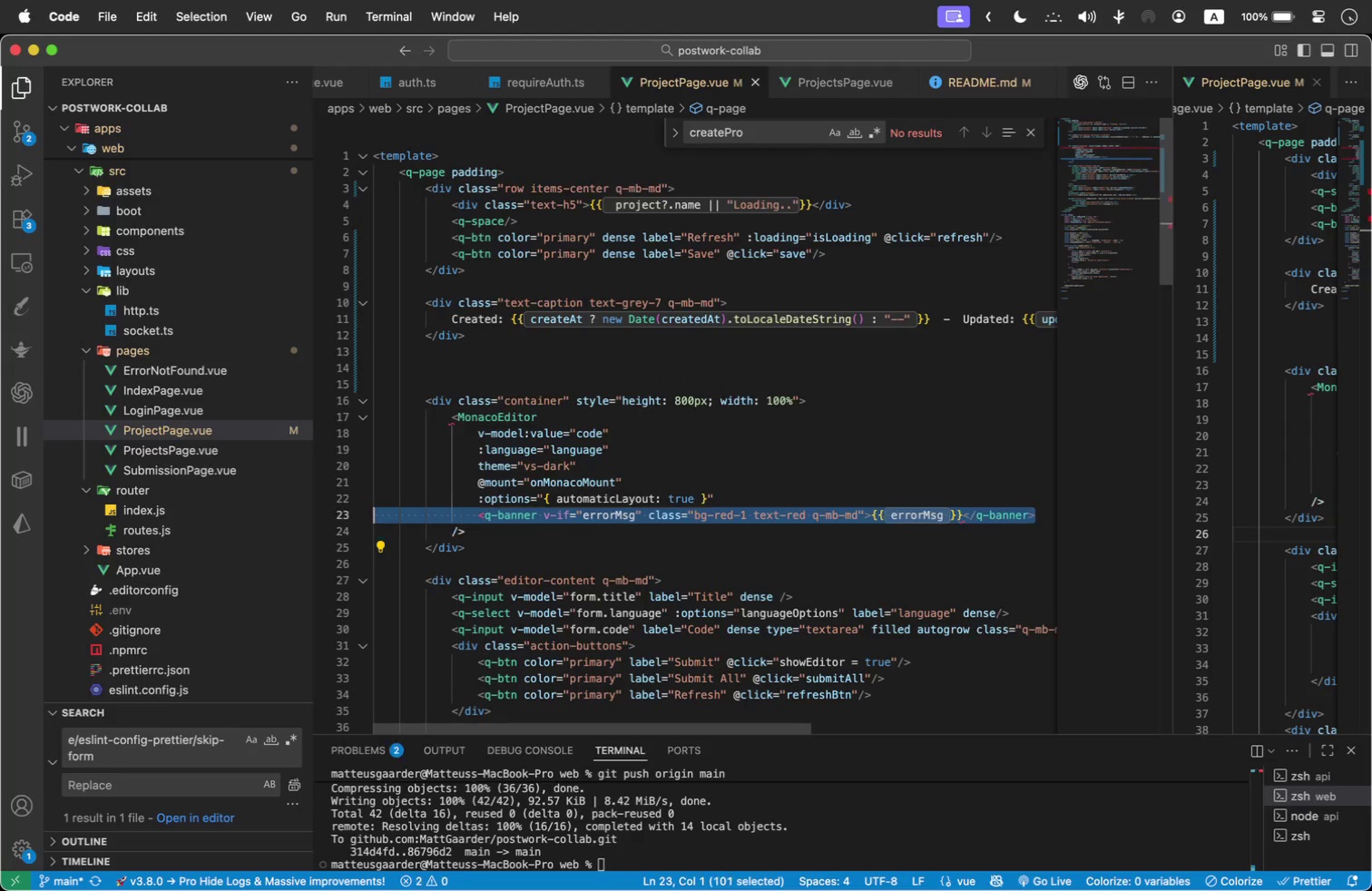 
key(Alt+ArrowUp)
 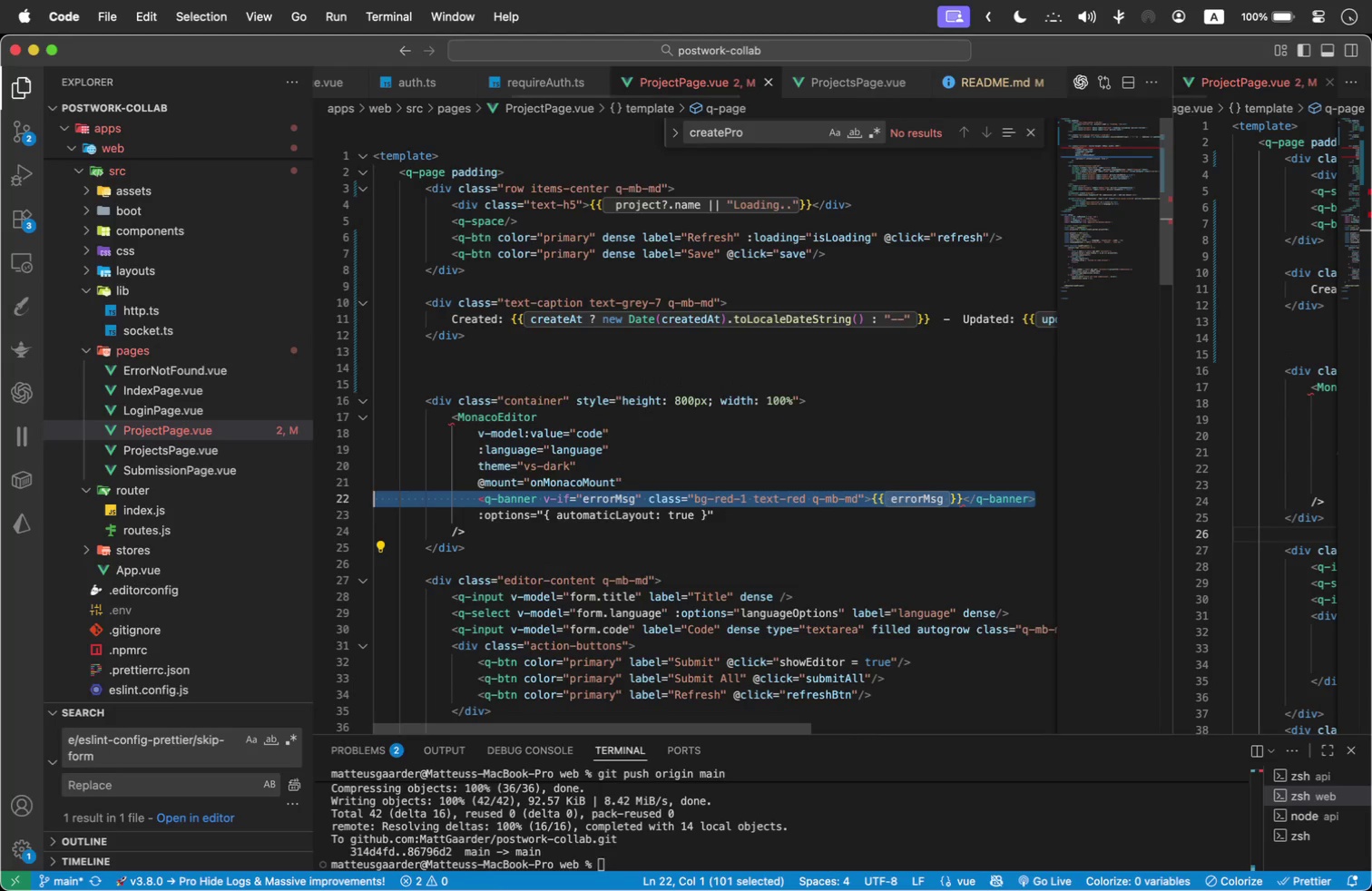 
key(Alt+ArrowUp)
 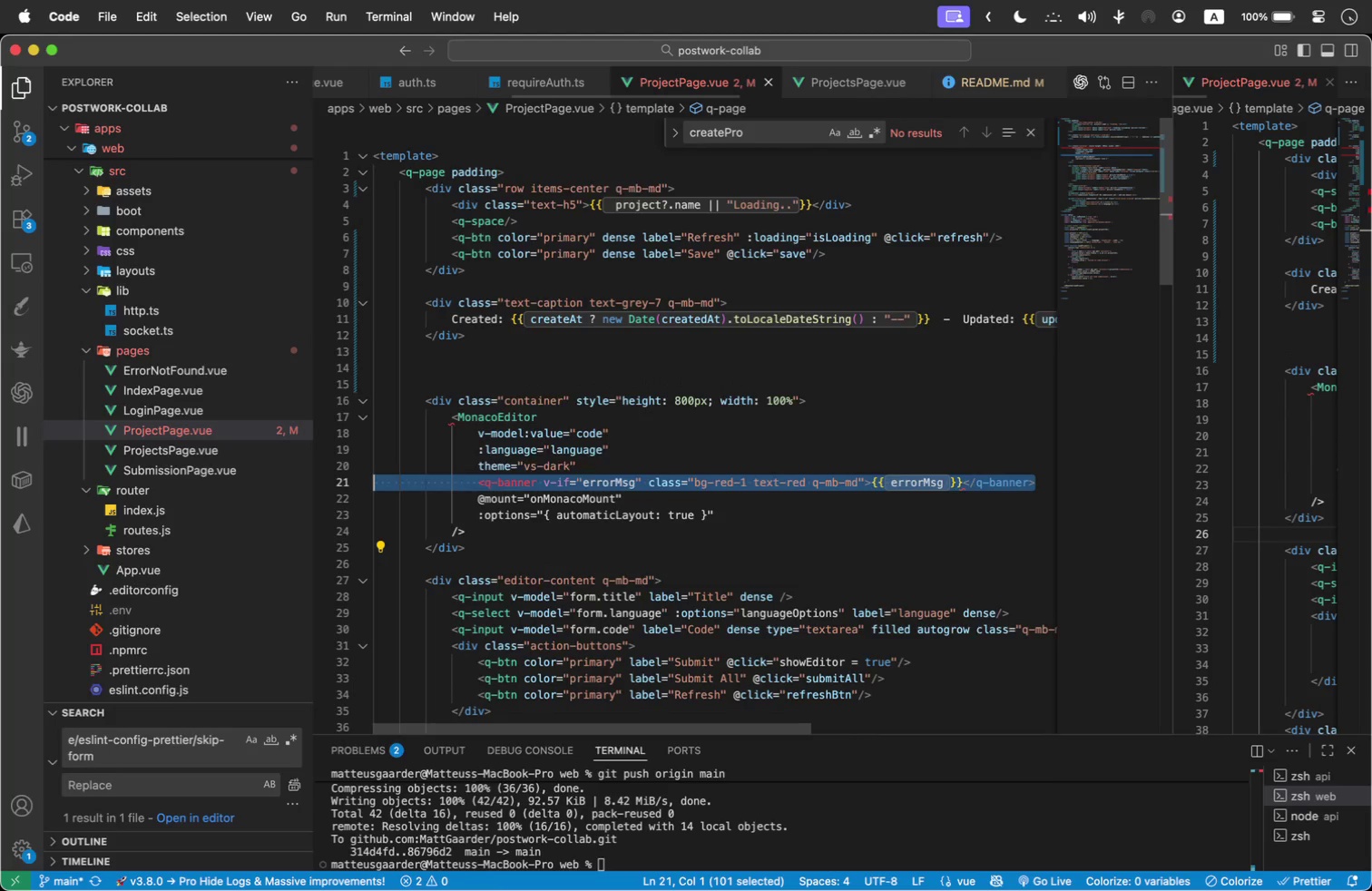 
key(Alt+ArrowUp)
 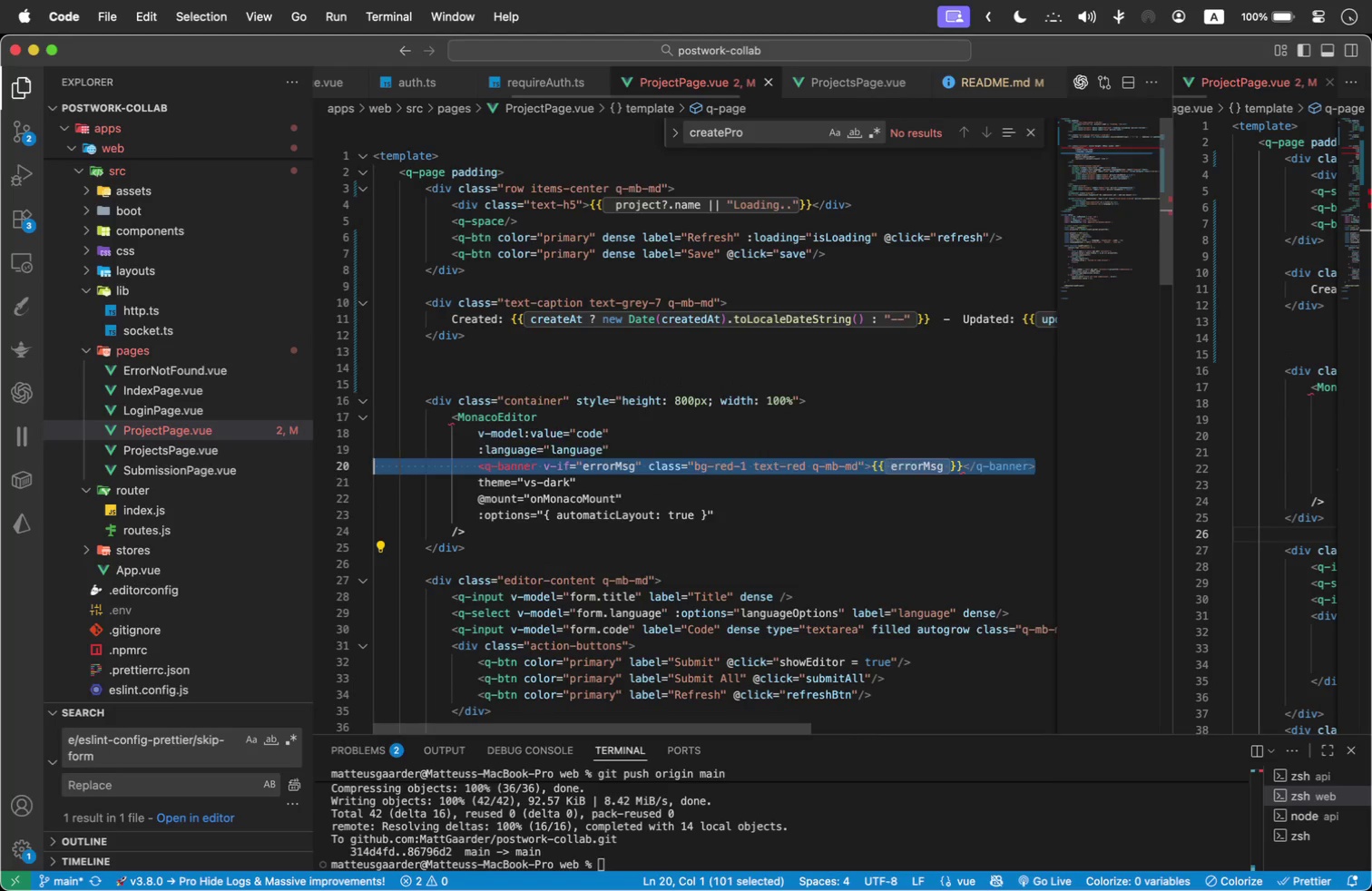 
key(Alt+ArrowUp)
 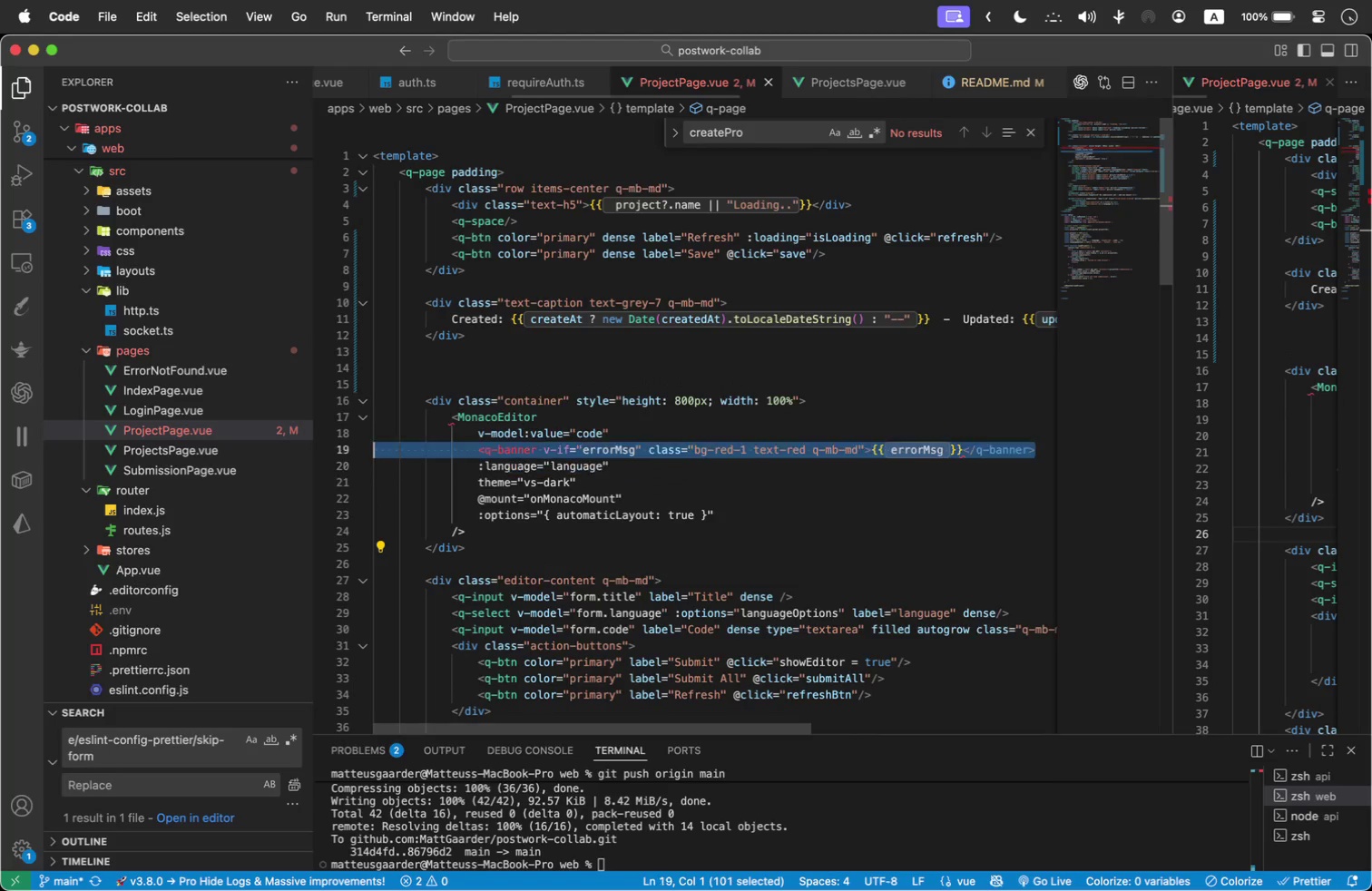 
key(Alt+ArrowUp)
 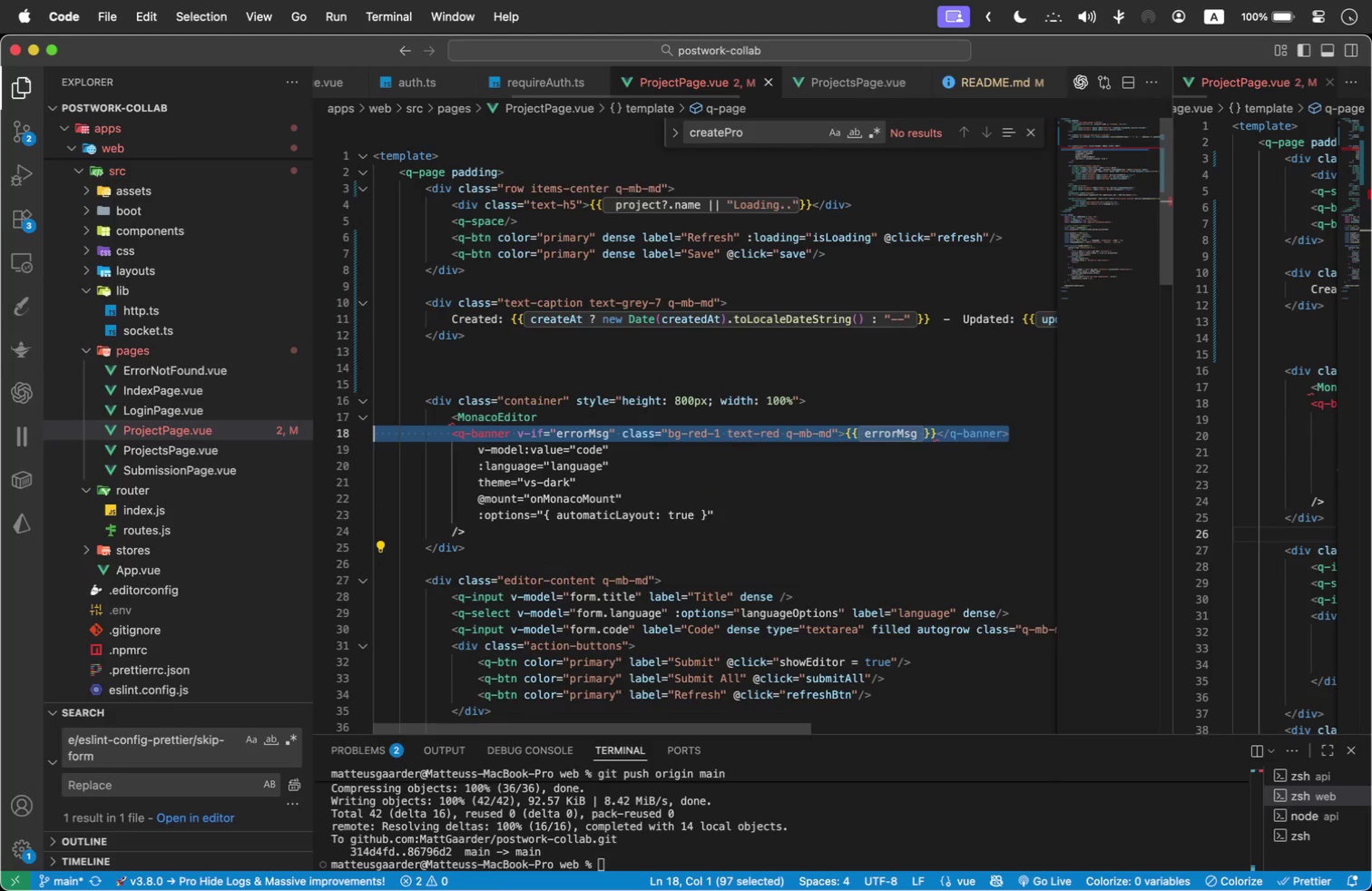 
key(Alt+ArrowUp)
 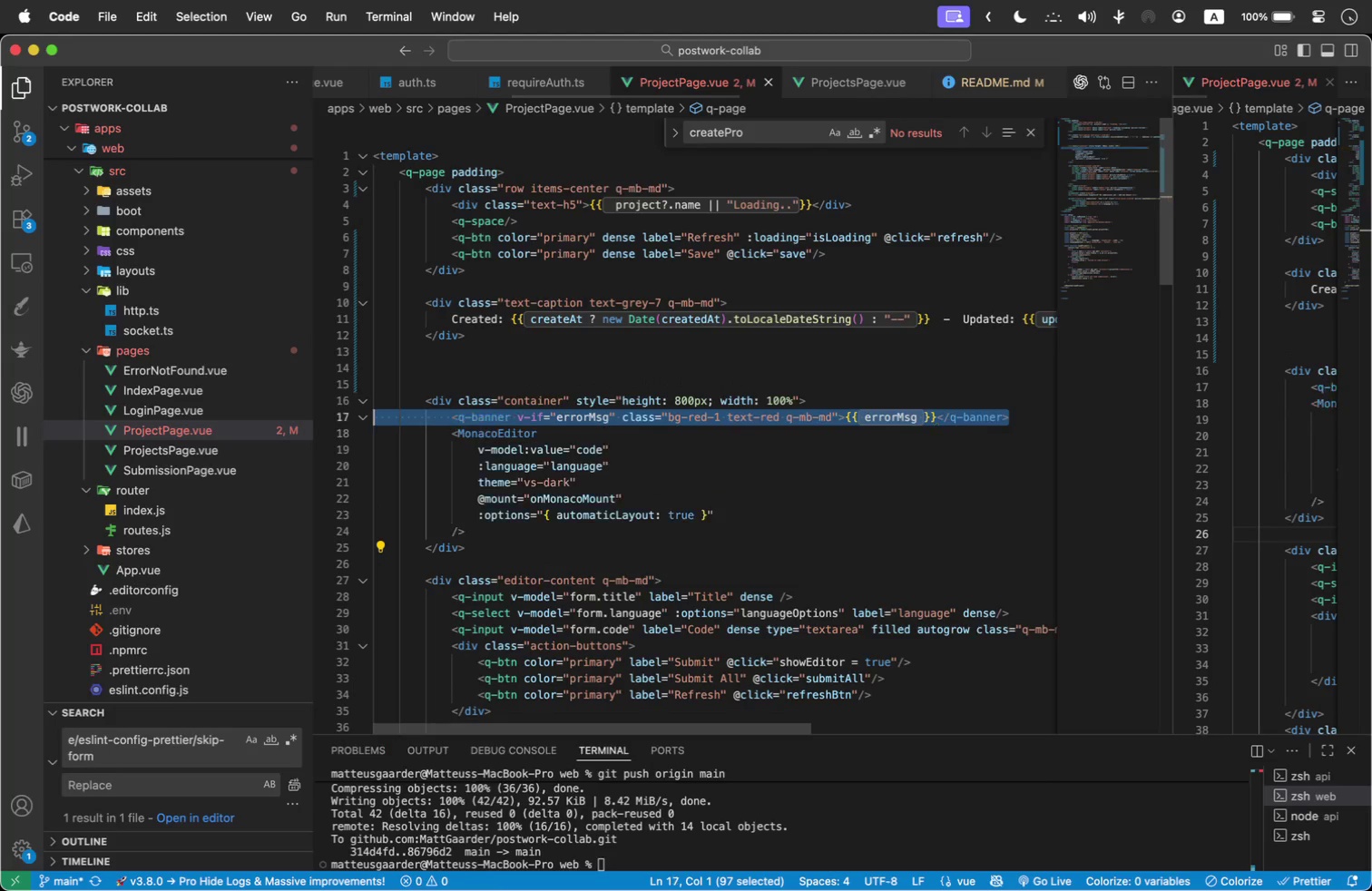 
key(Alt+ArrowUp)
 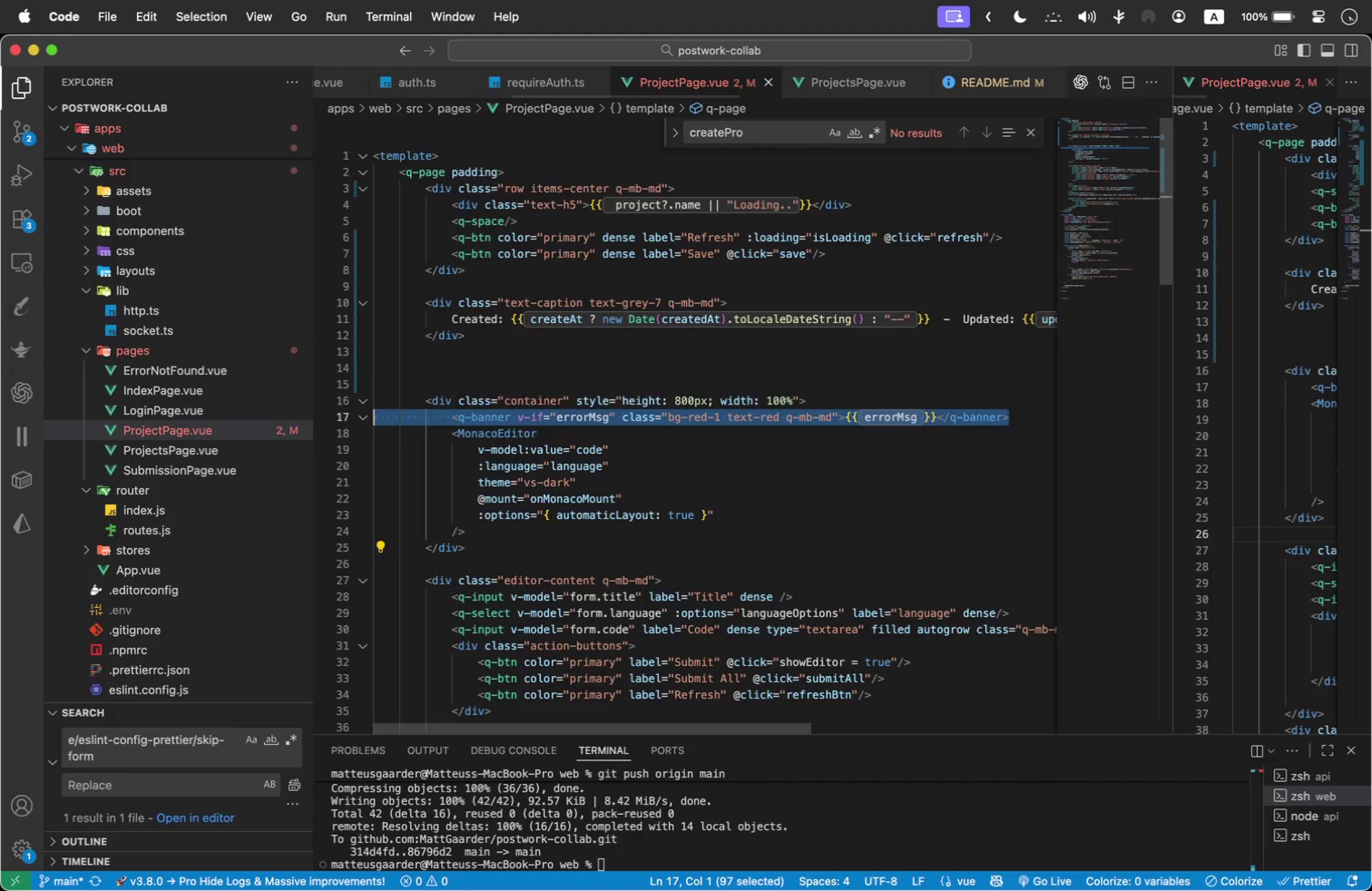 
key(Alt+ArrowUp)
 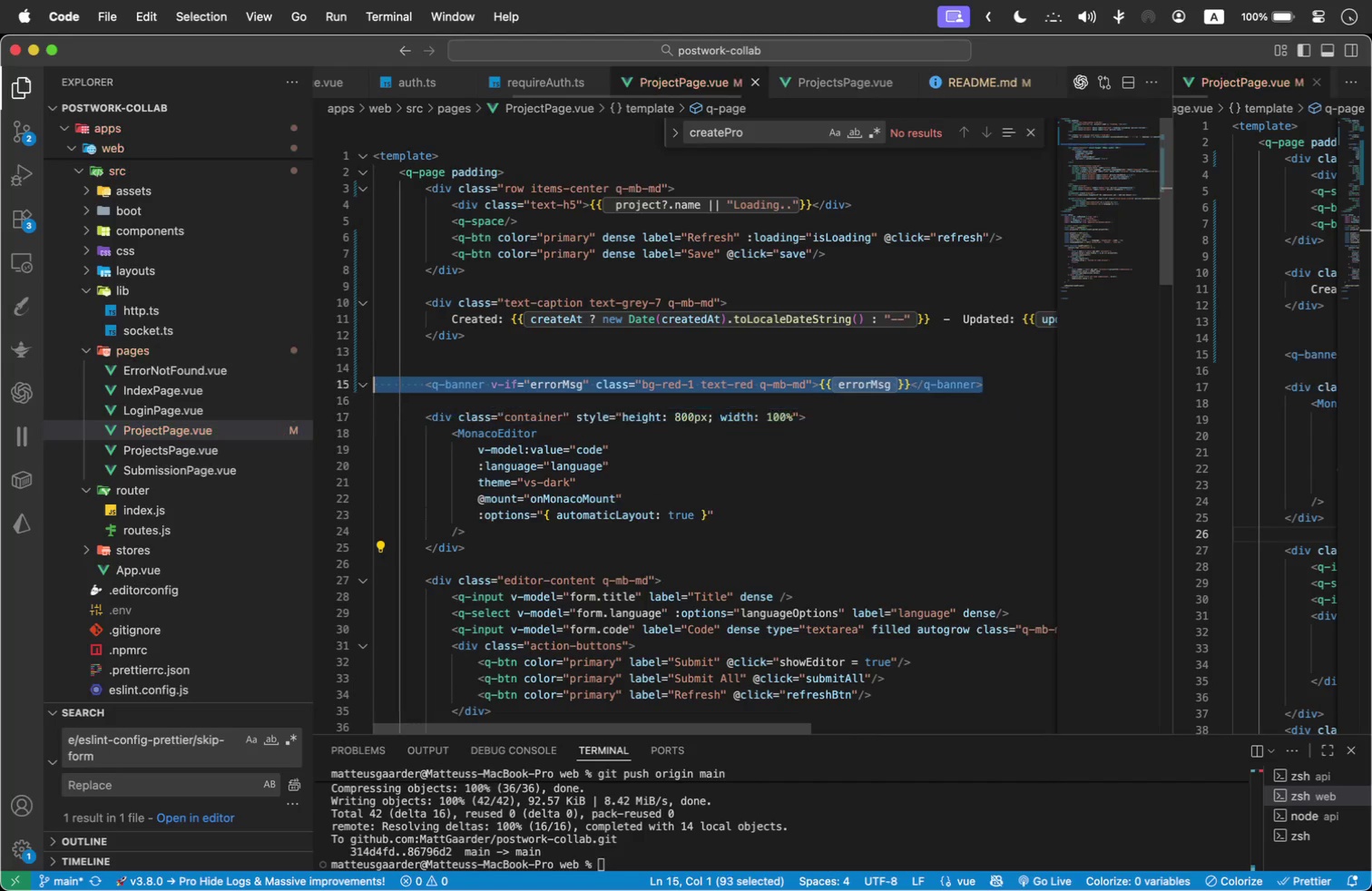 
key(Alt+ArrowUp)
 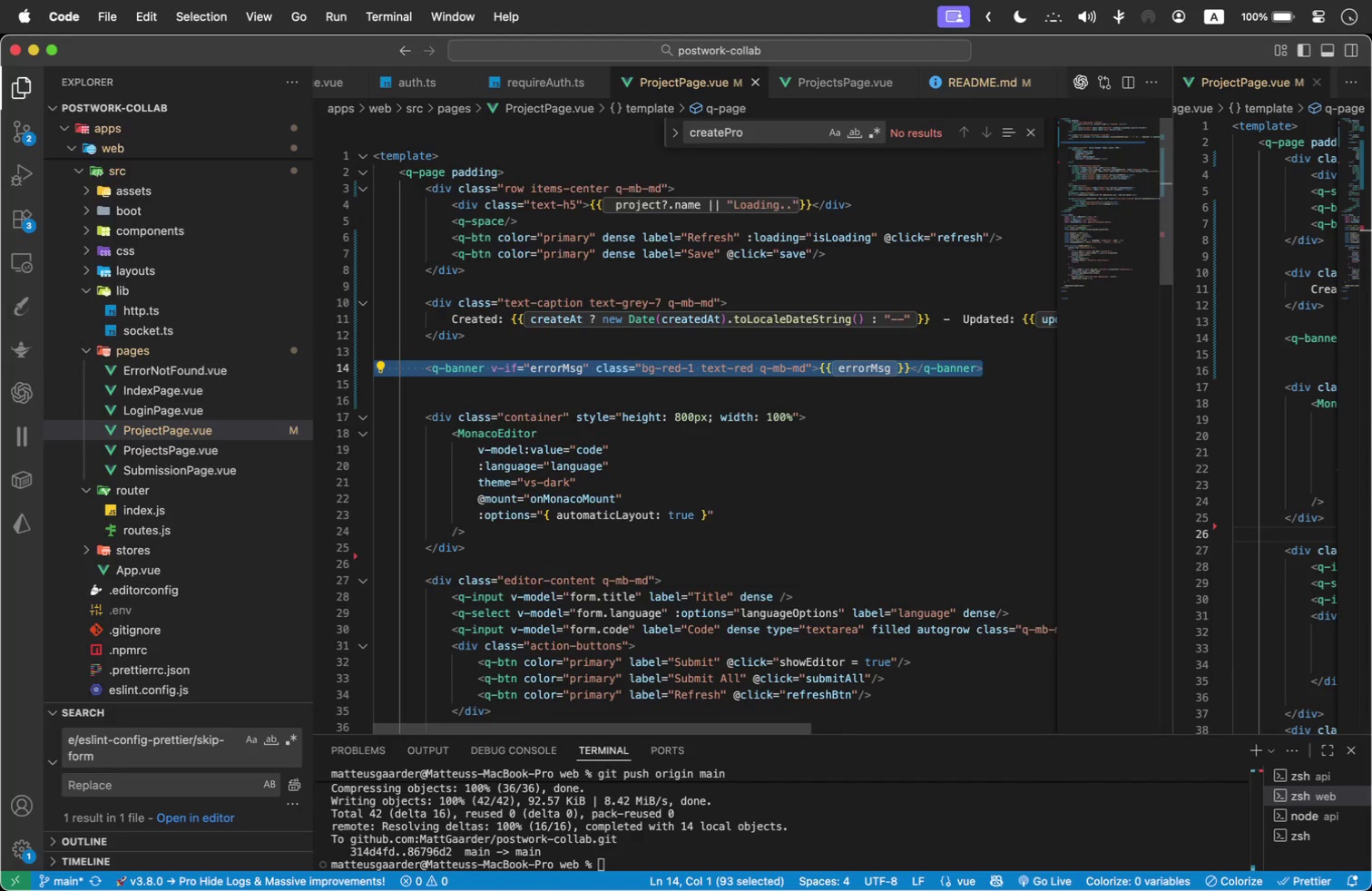 
key(ArrowDown)
 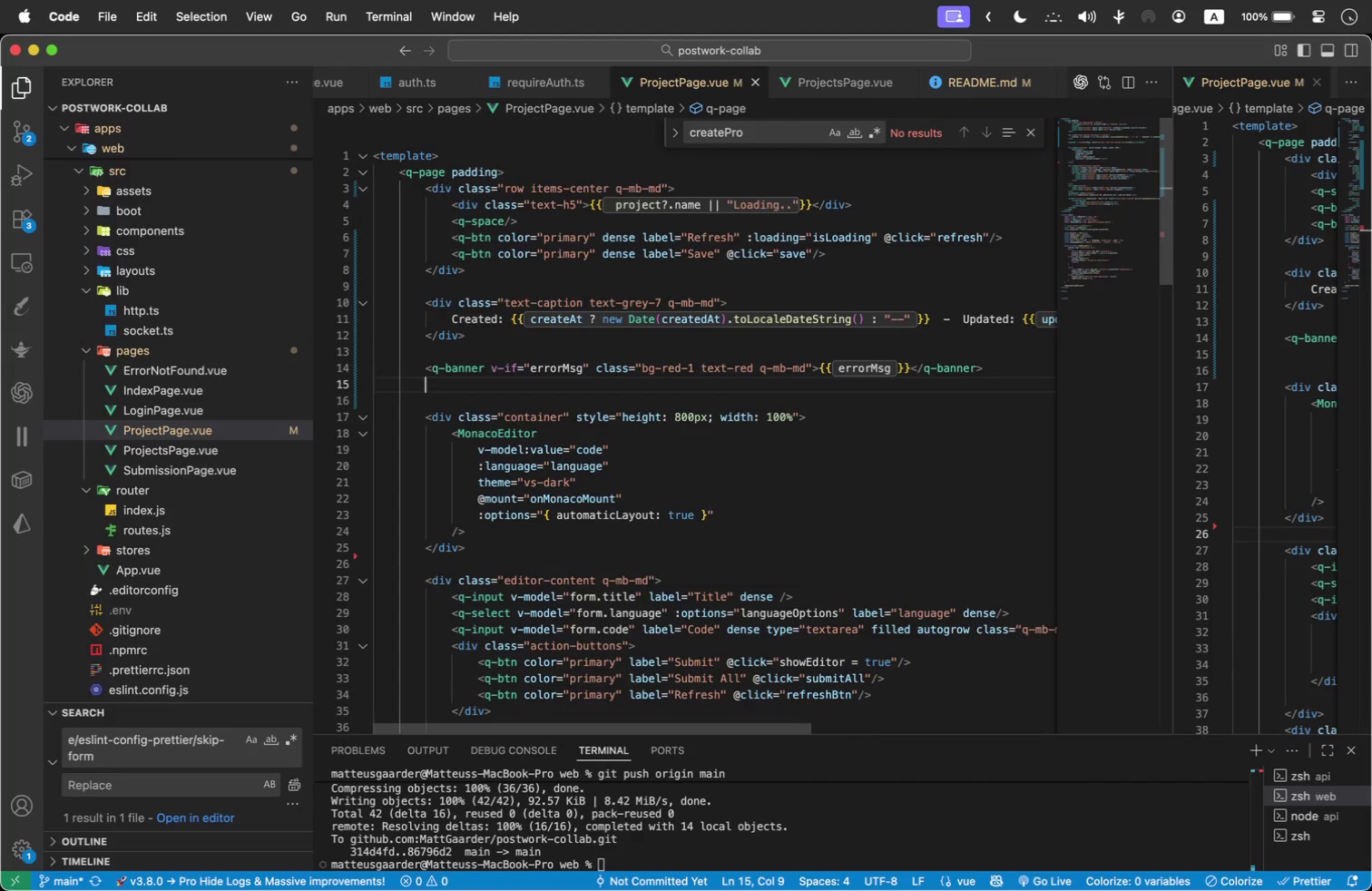 
key(Backspace)
 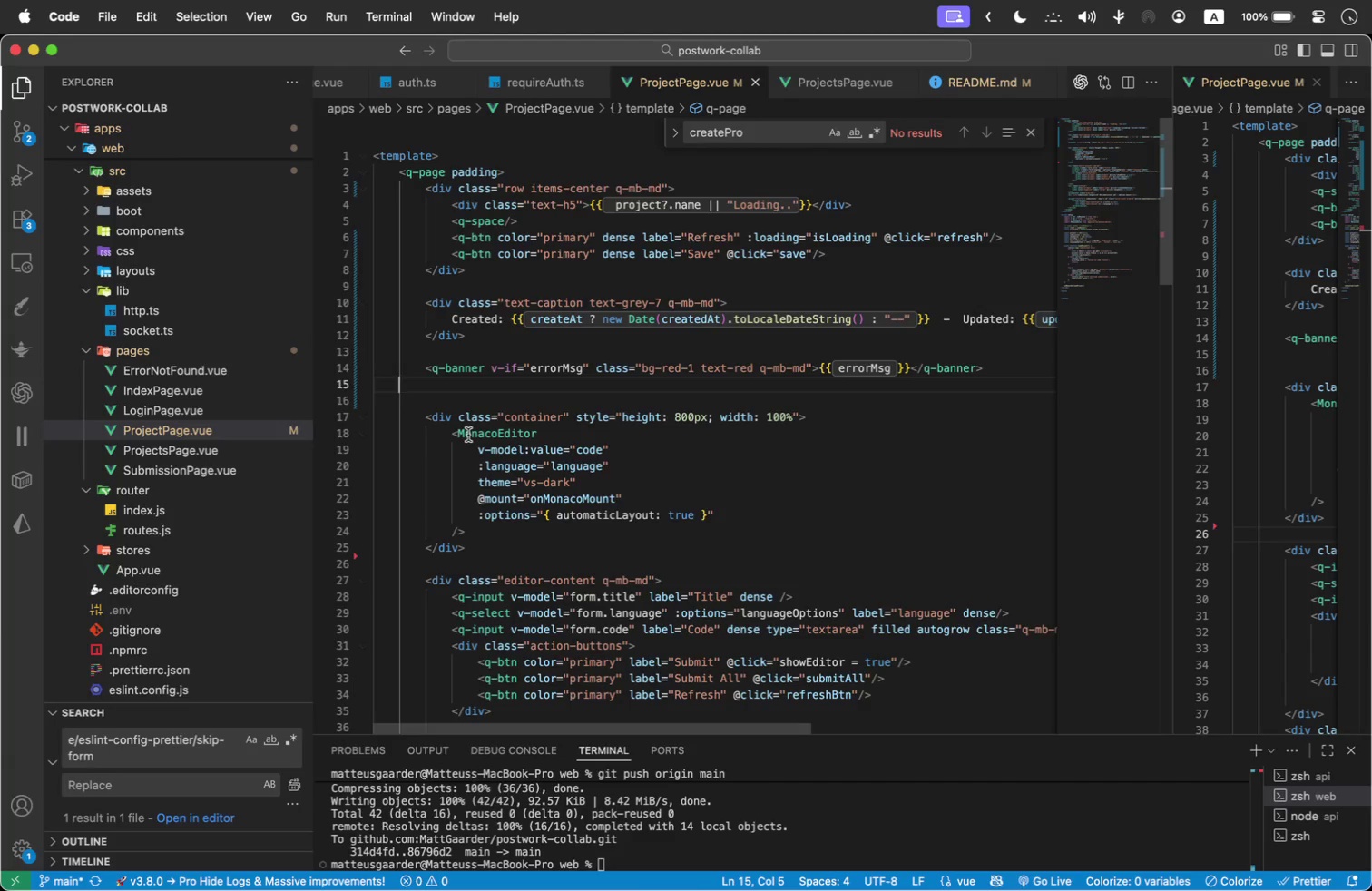 
key(Backspace)
 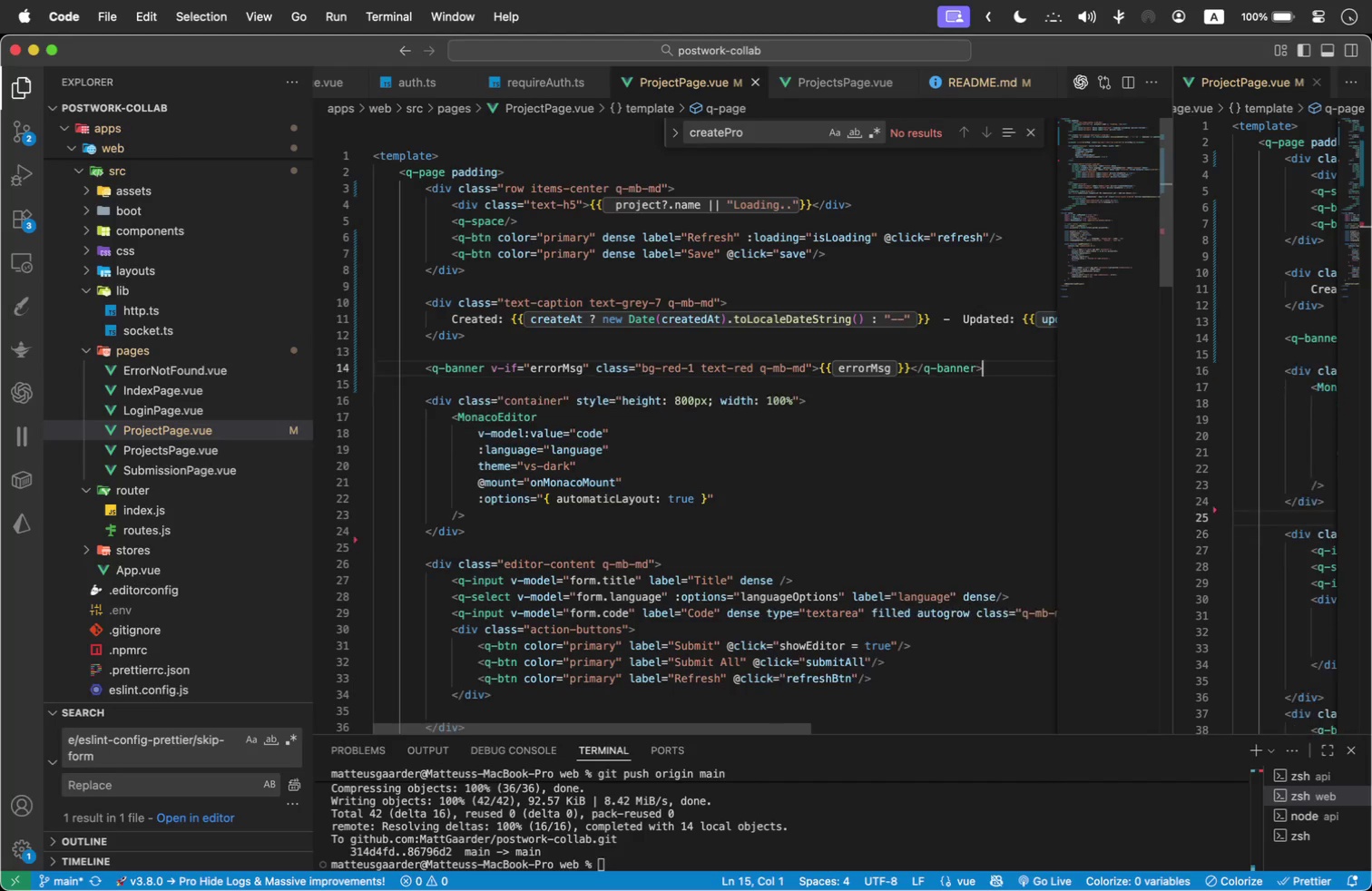 
key(Backspace)
 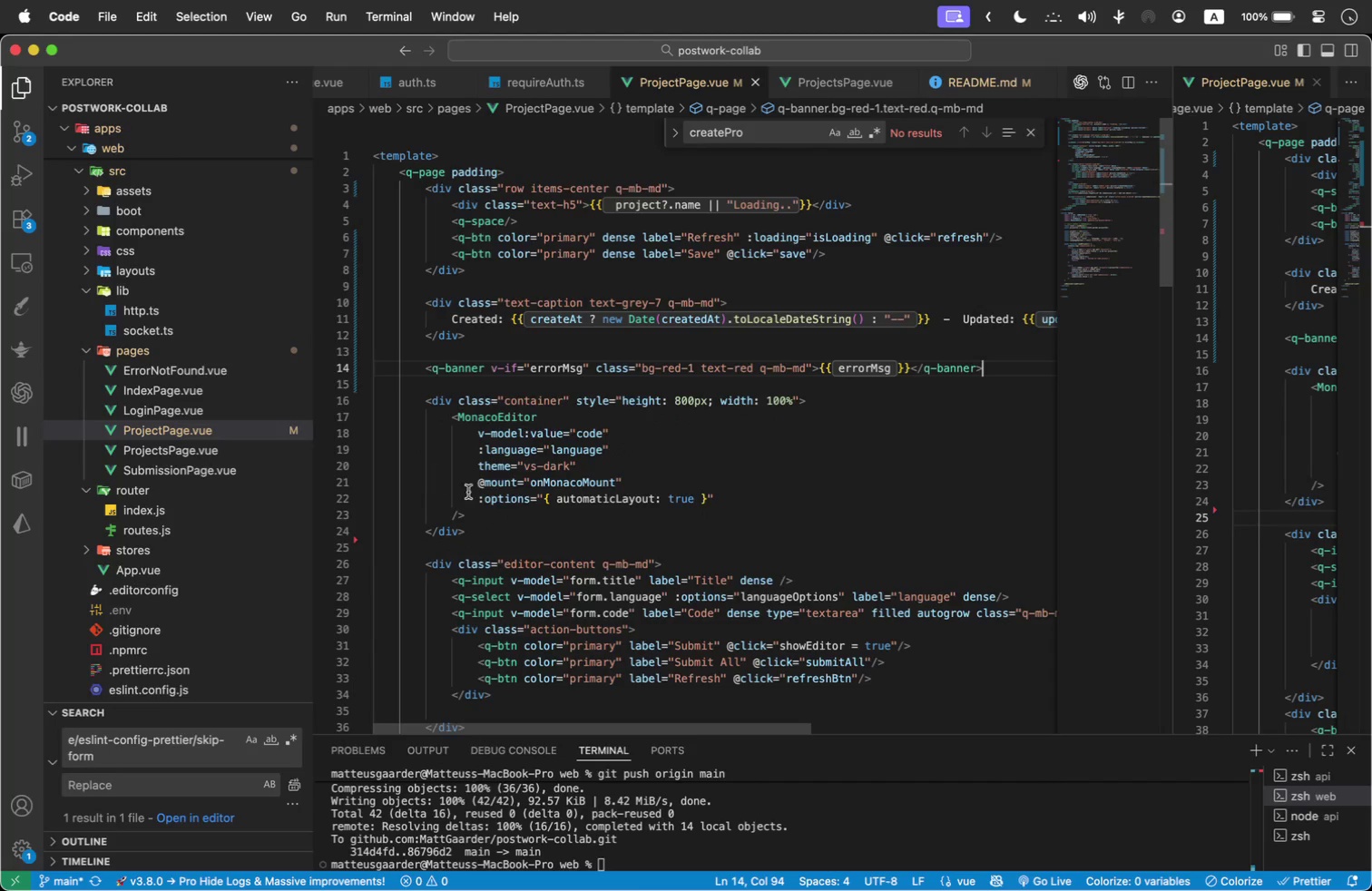 
wait(7.26)
 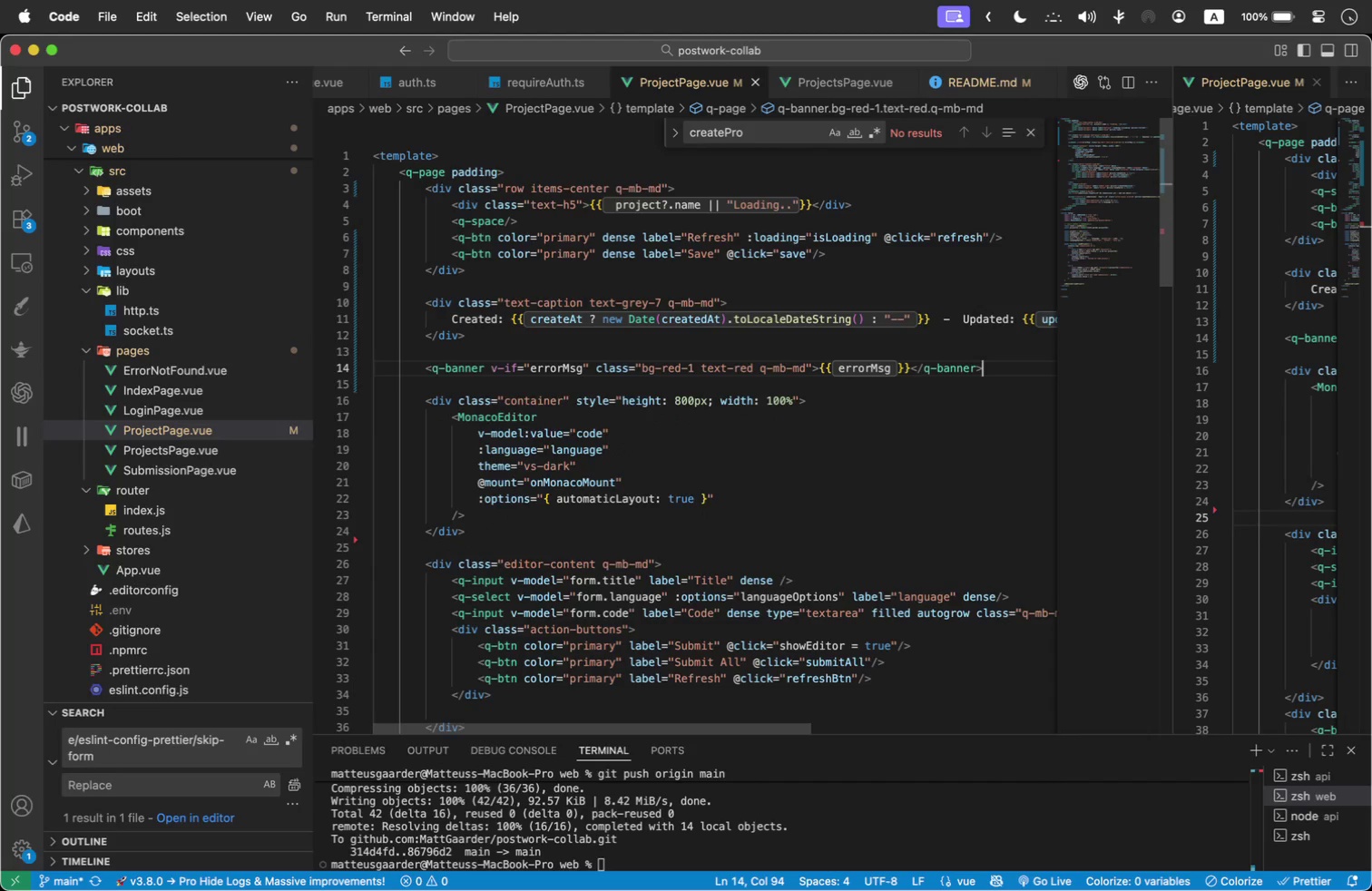 
left_click([654, 421])
 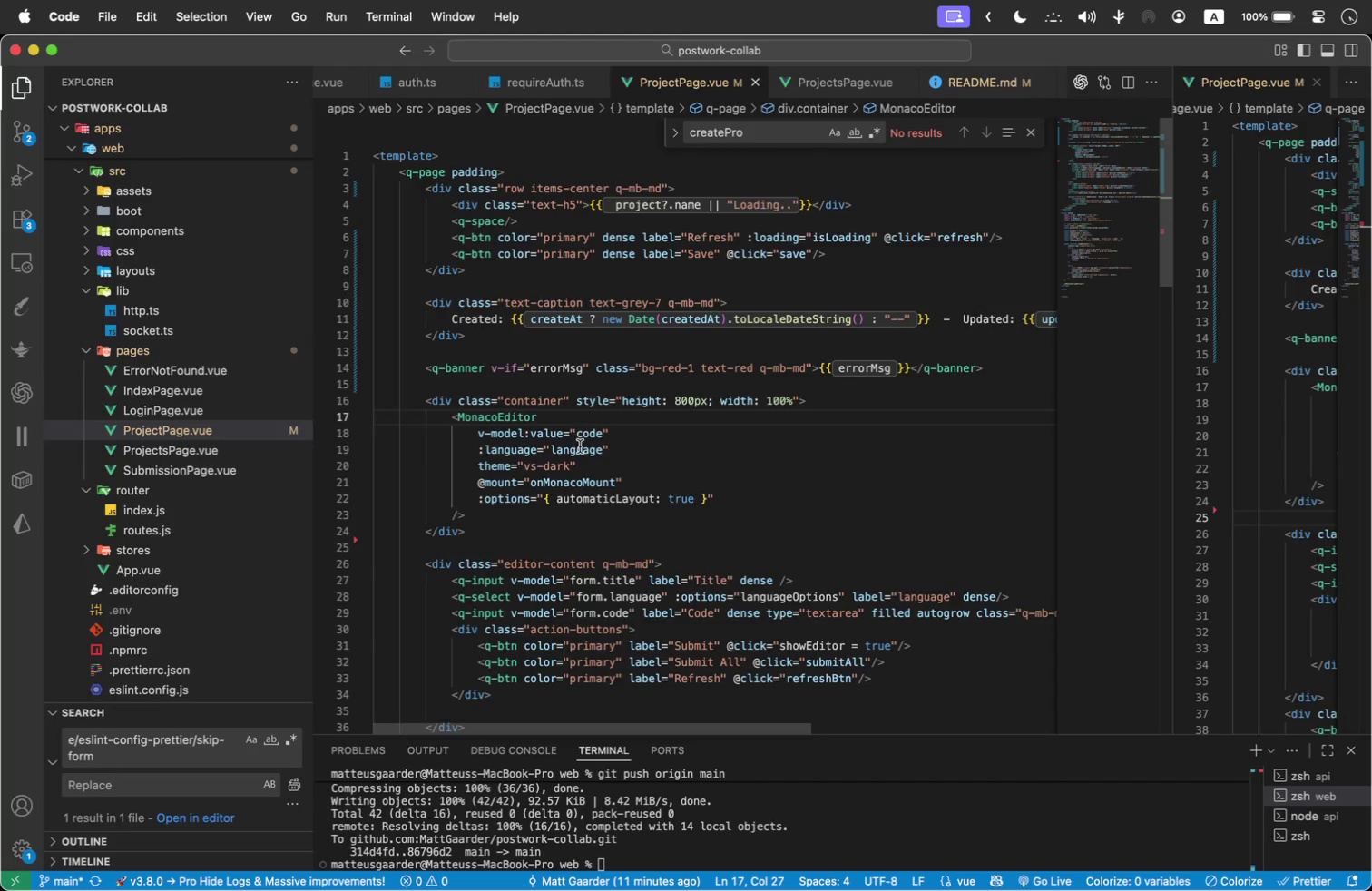 
double_click([580, 446])
 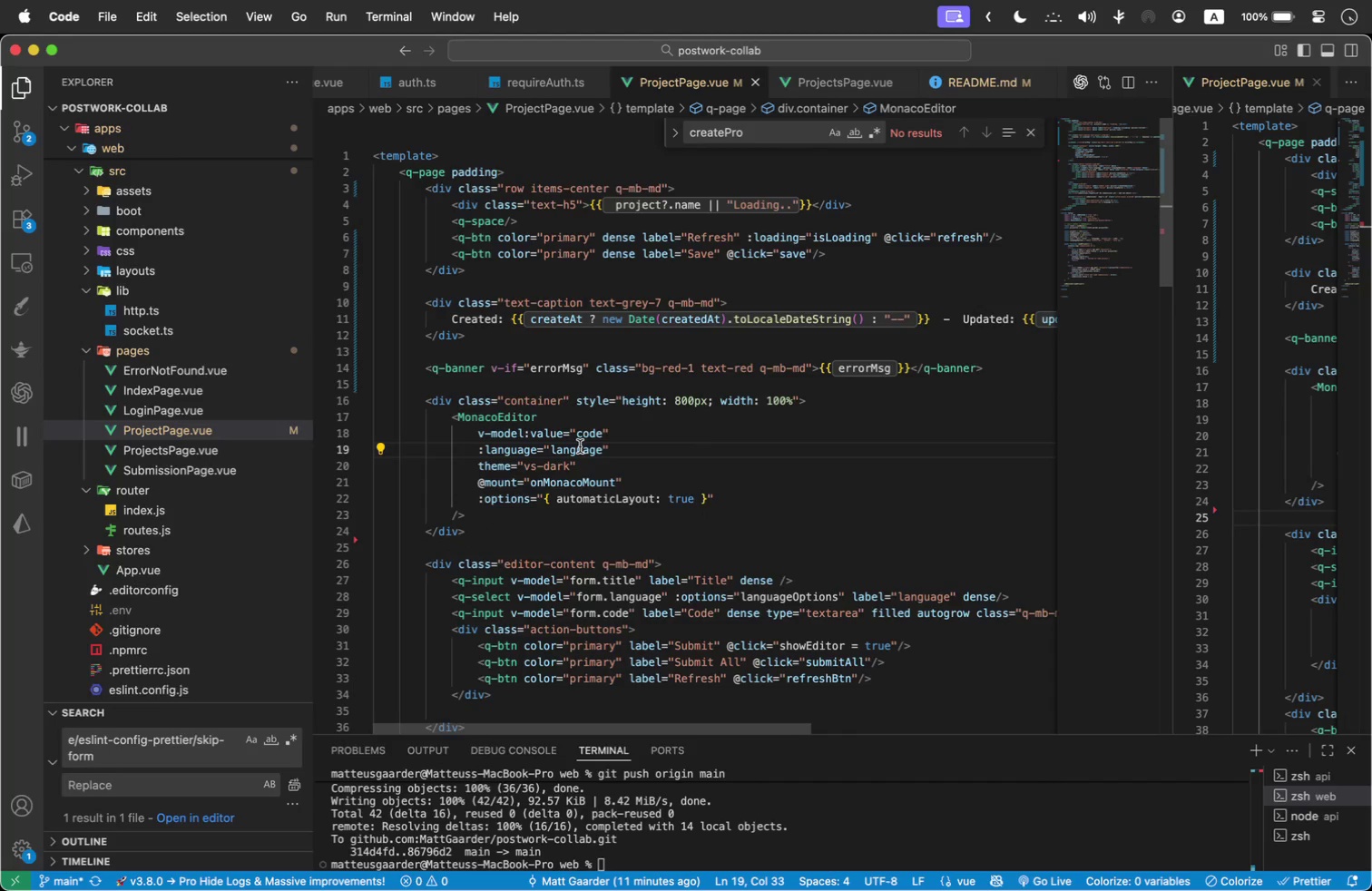 
key(Alt+ArrowUp)
 